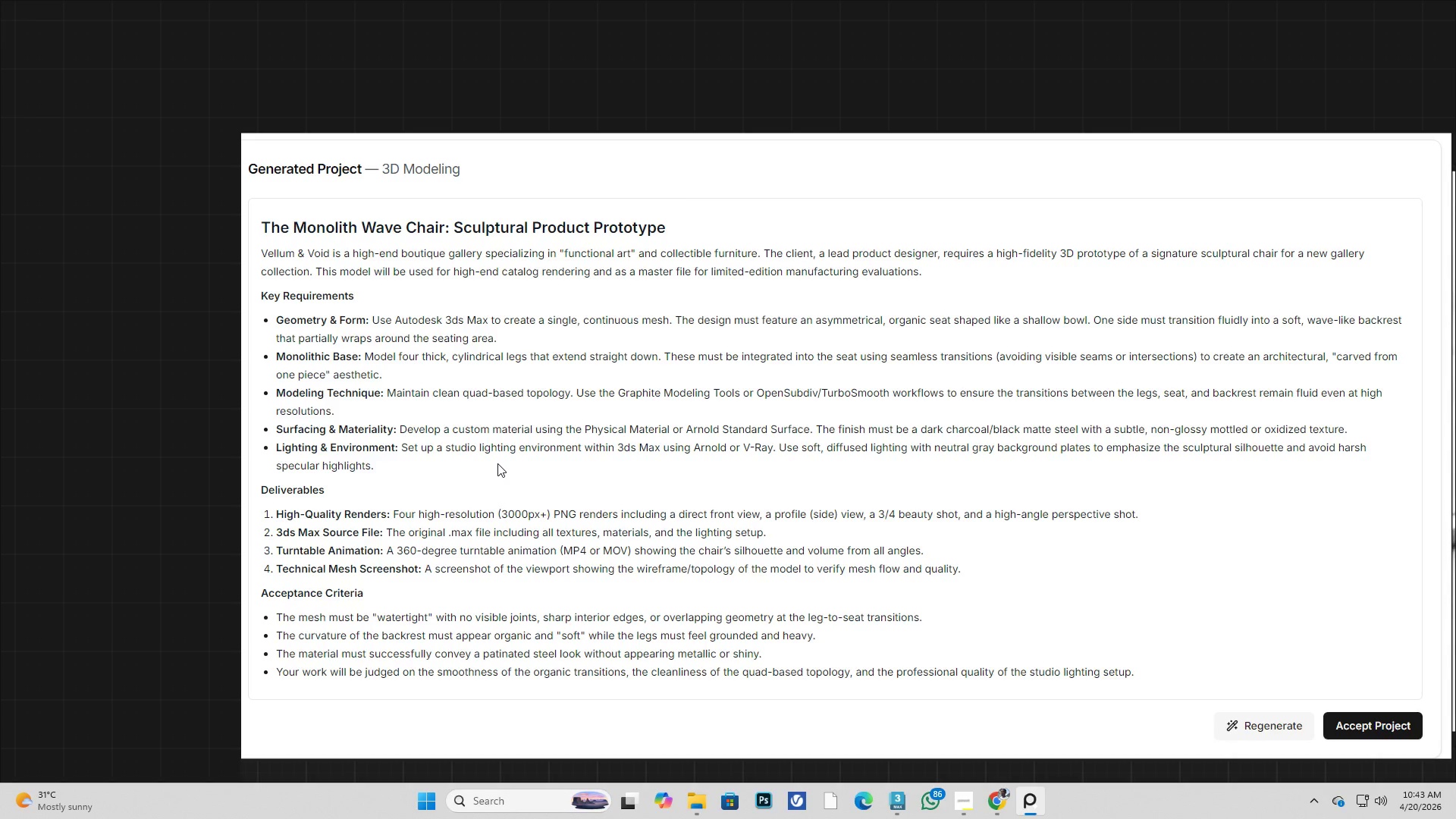 
wait(83.2)
 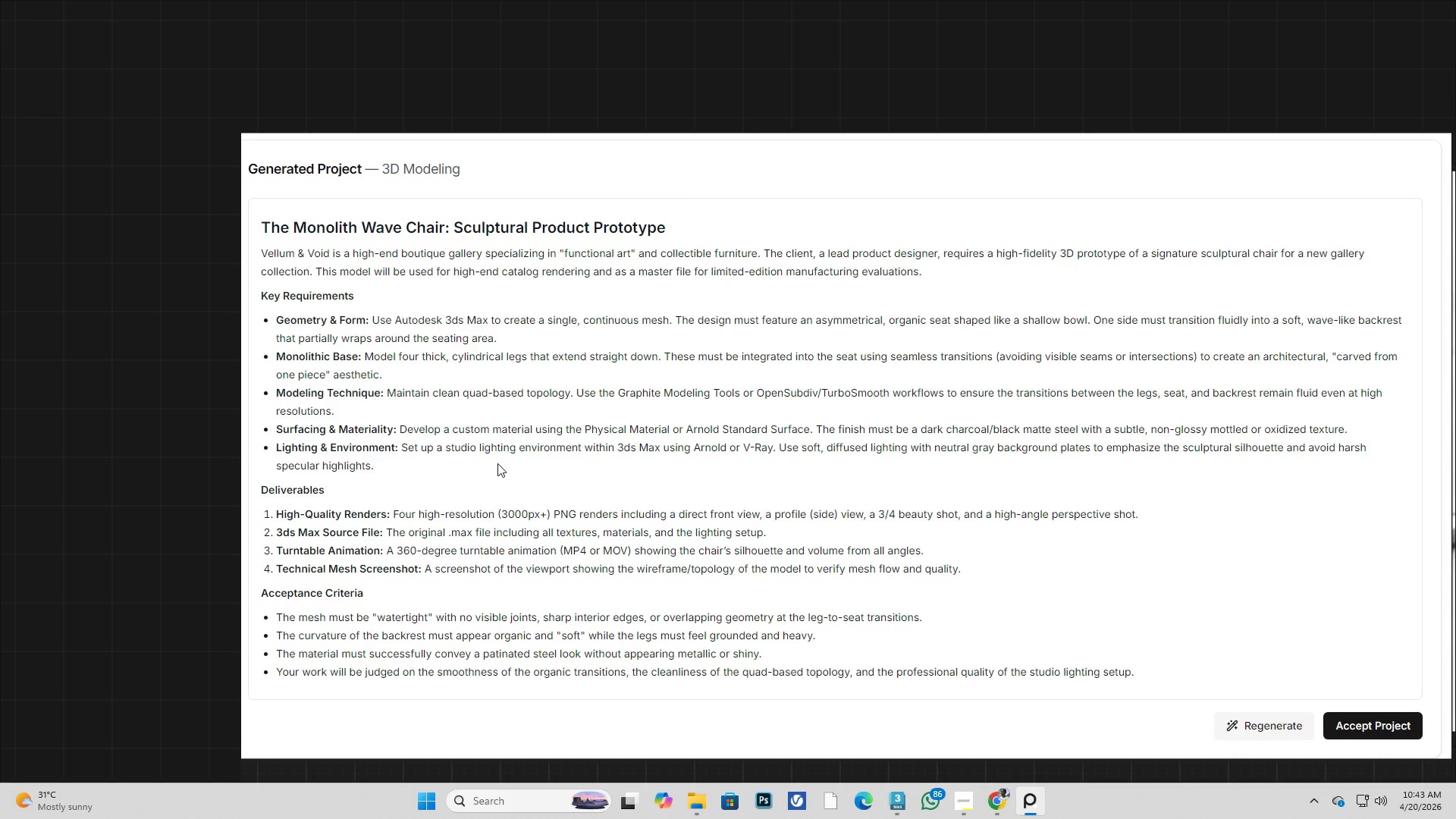 
scroll: coordinate [689, 315], scroll_direction: down, amount: 2.0
 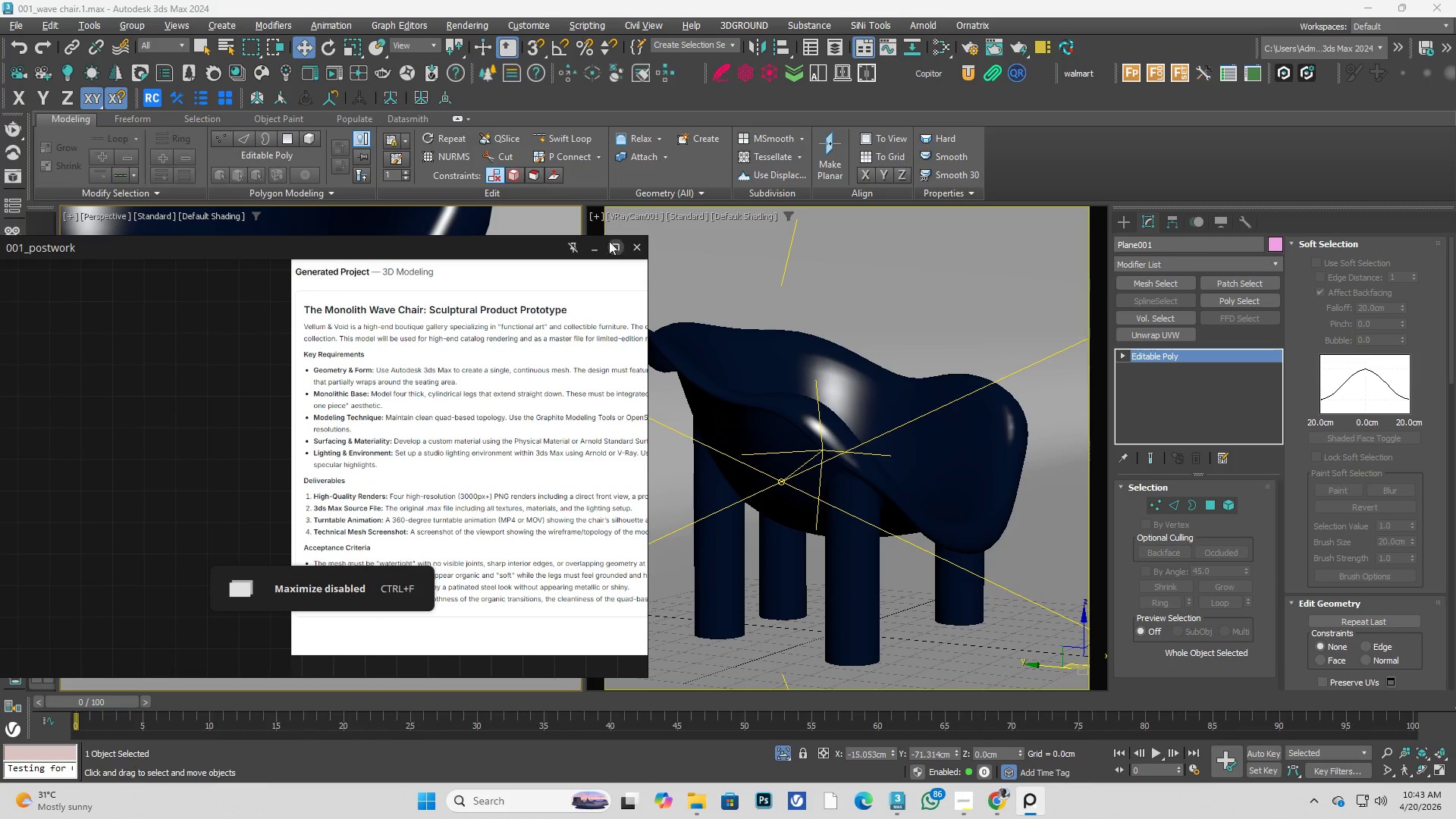 
left_click([588, 249])
 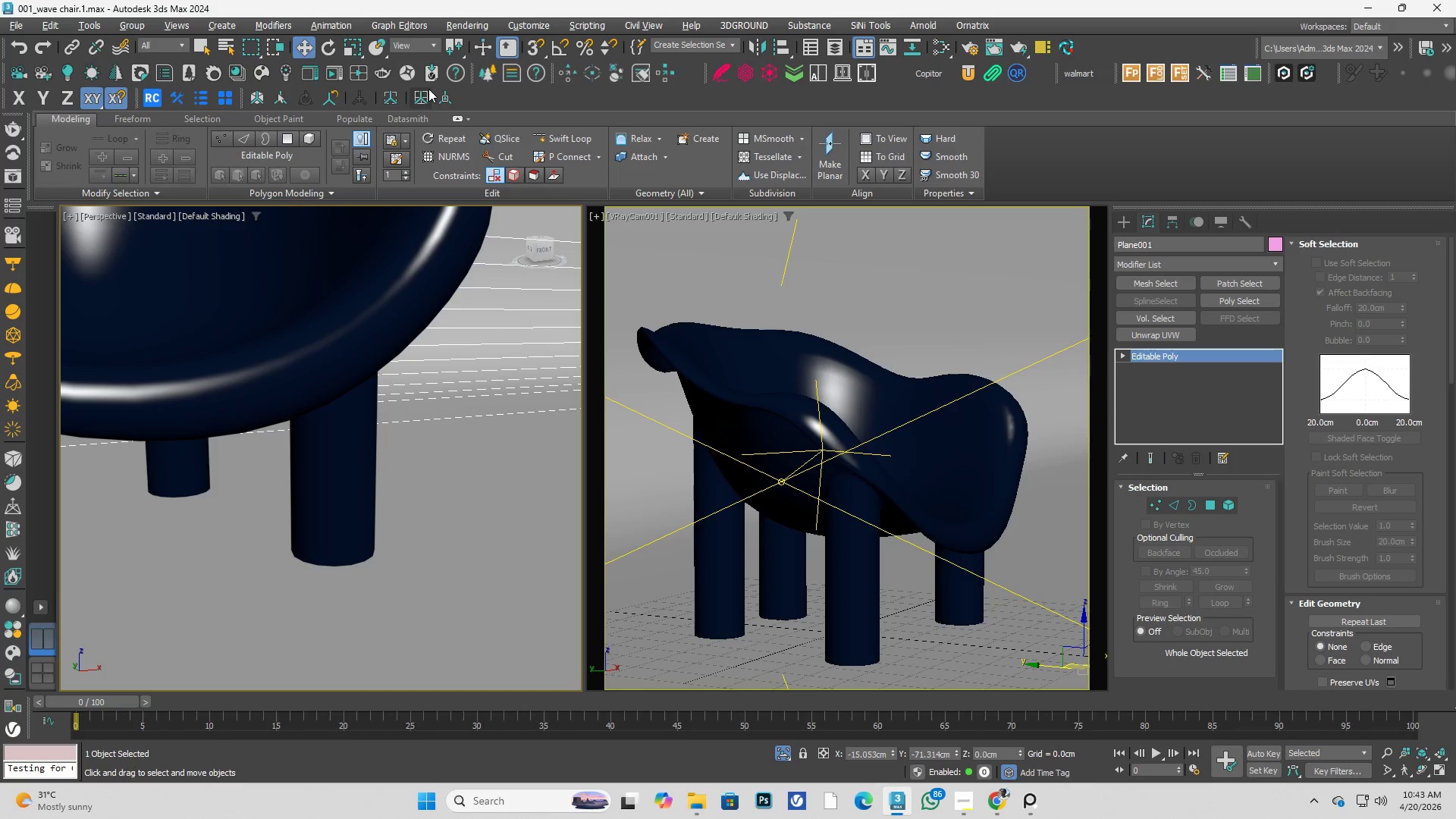 
wait(6.51)
 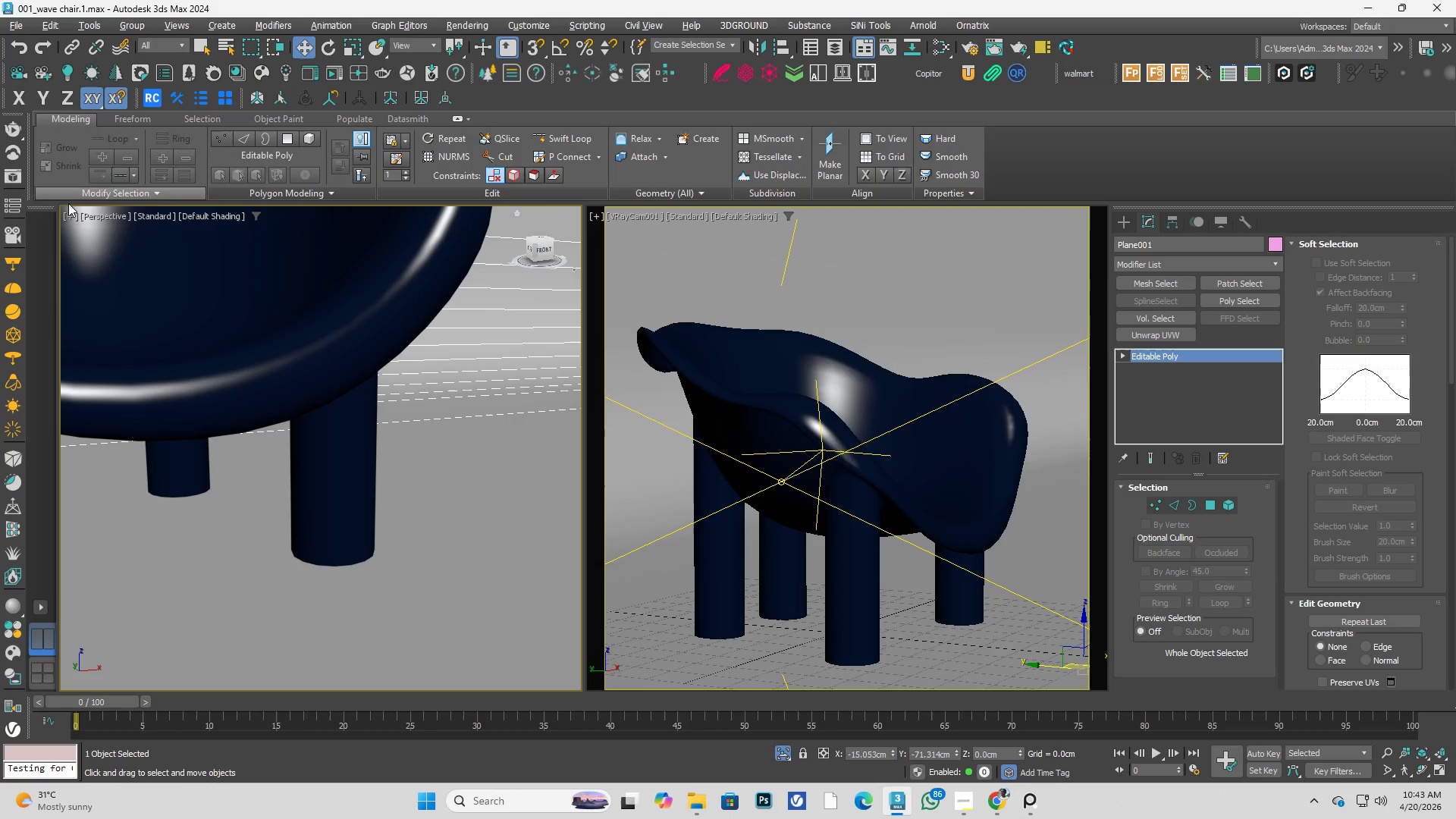 
left_click([331, 71])
 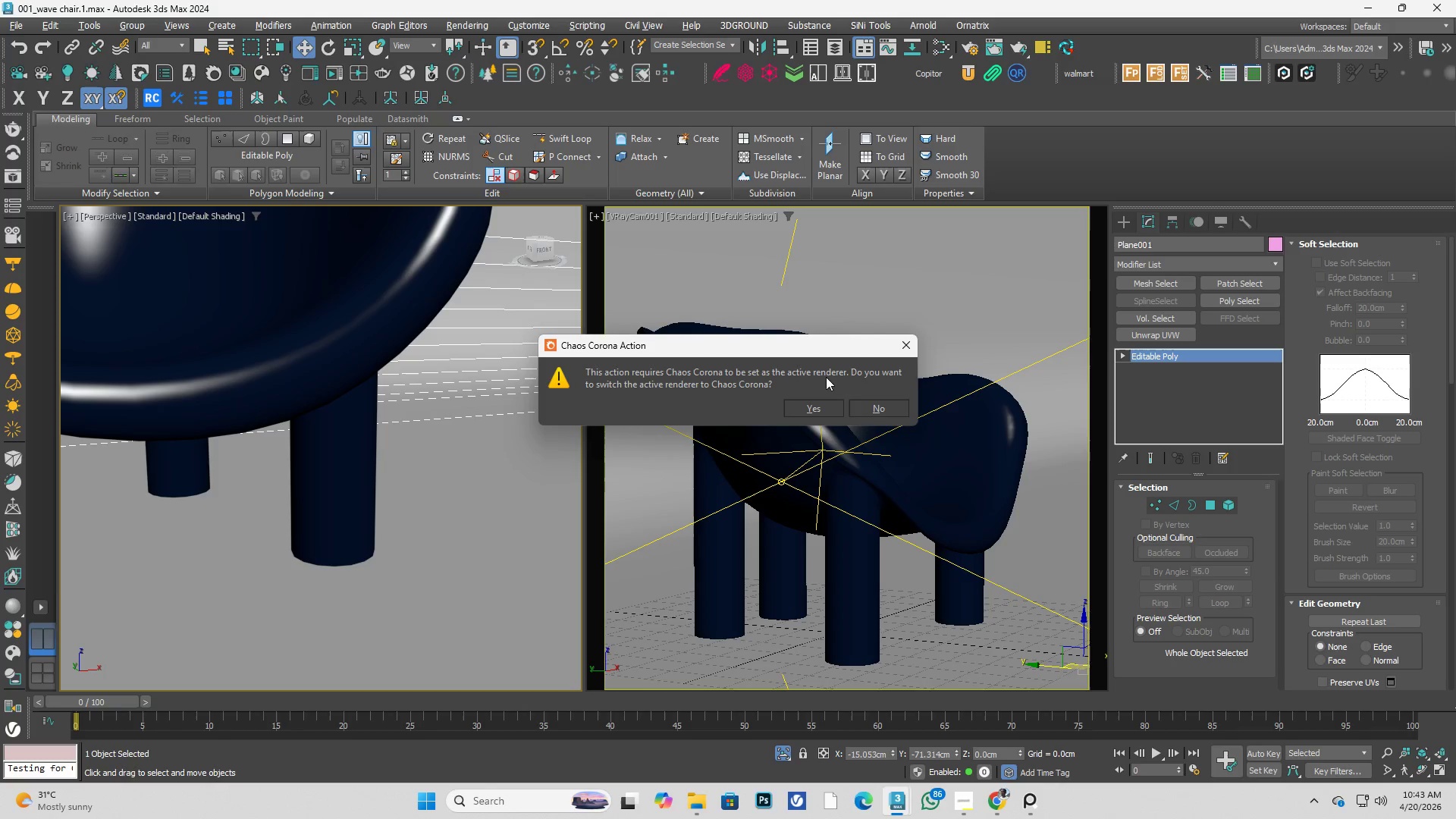 
left_click([880, 410])
 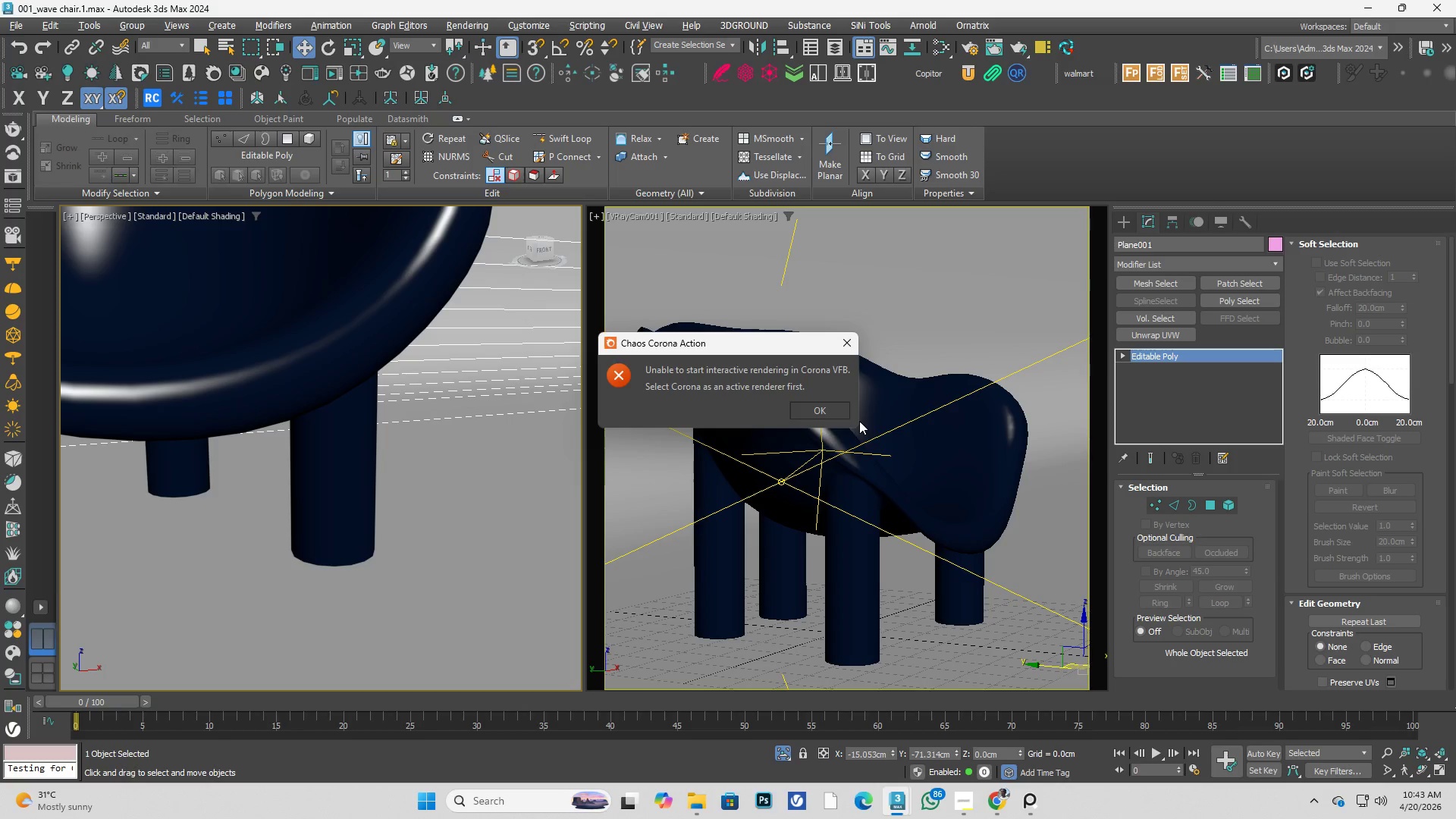 
left_click([843, 414])
 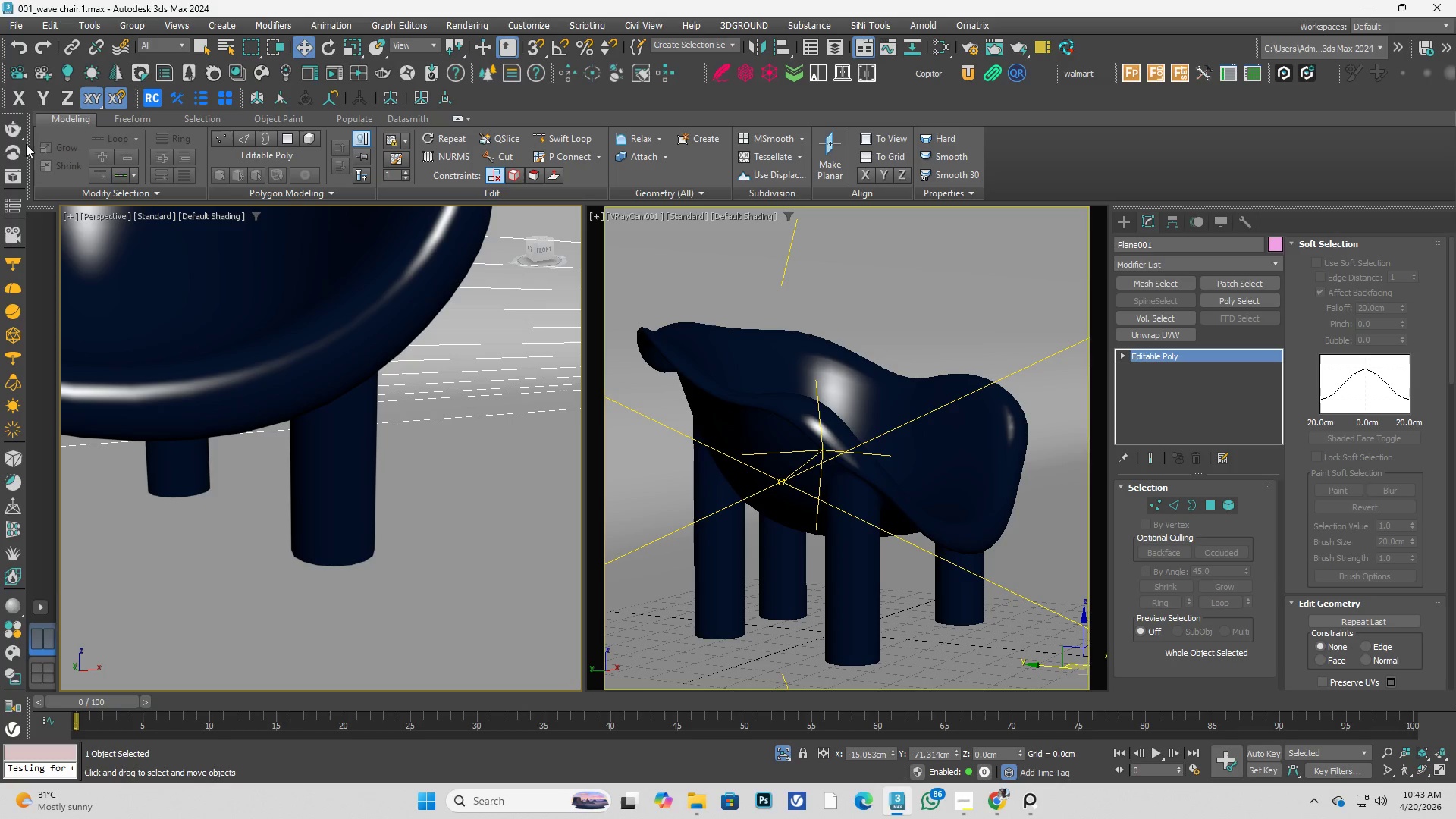 
left_click([11, 127])
 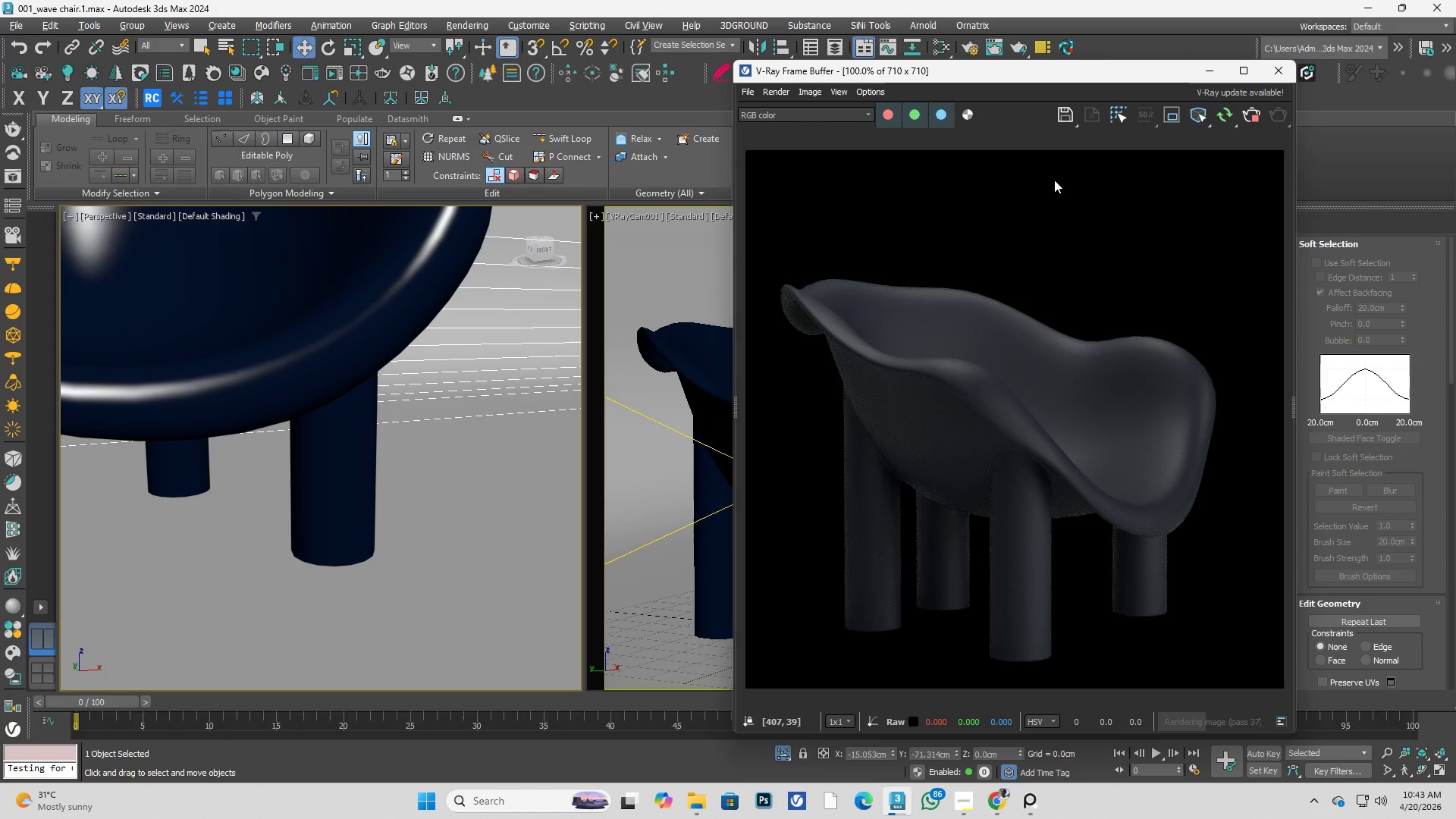 
wait(12.76)
 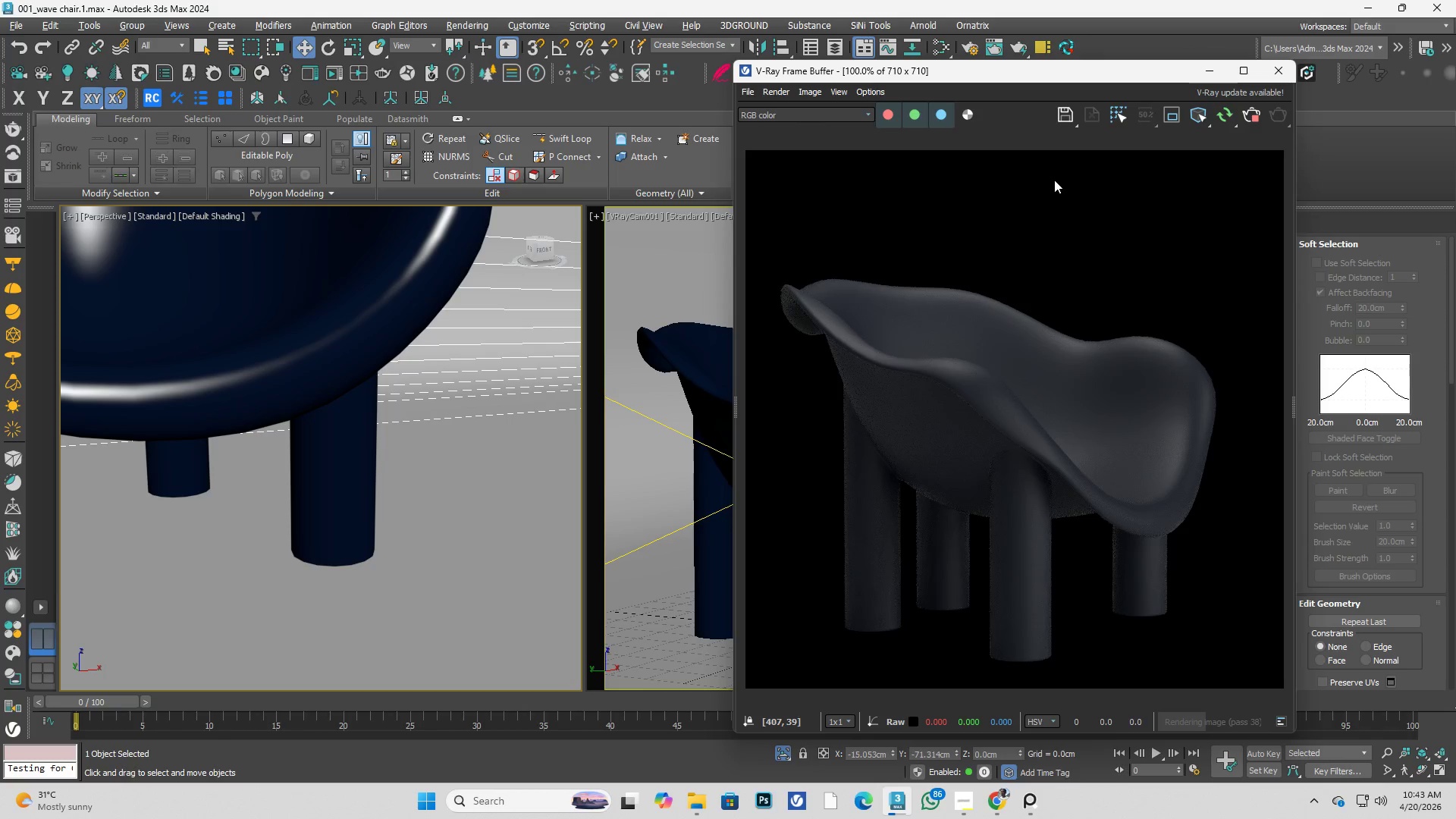 
key(Control+S)
 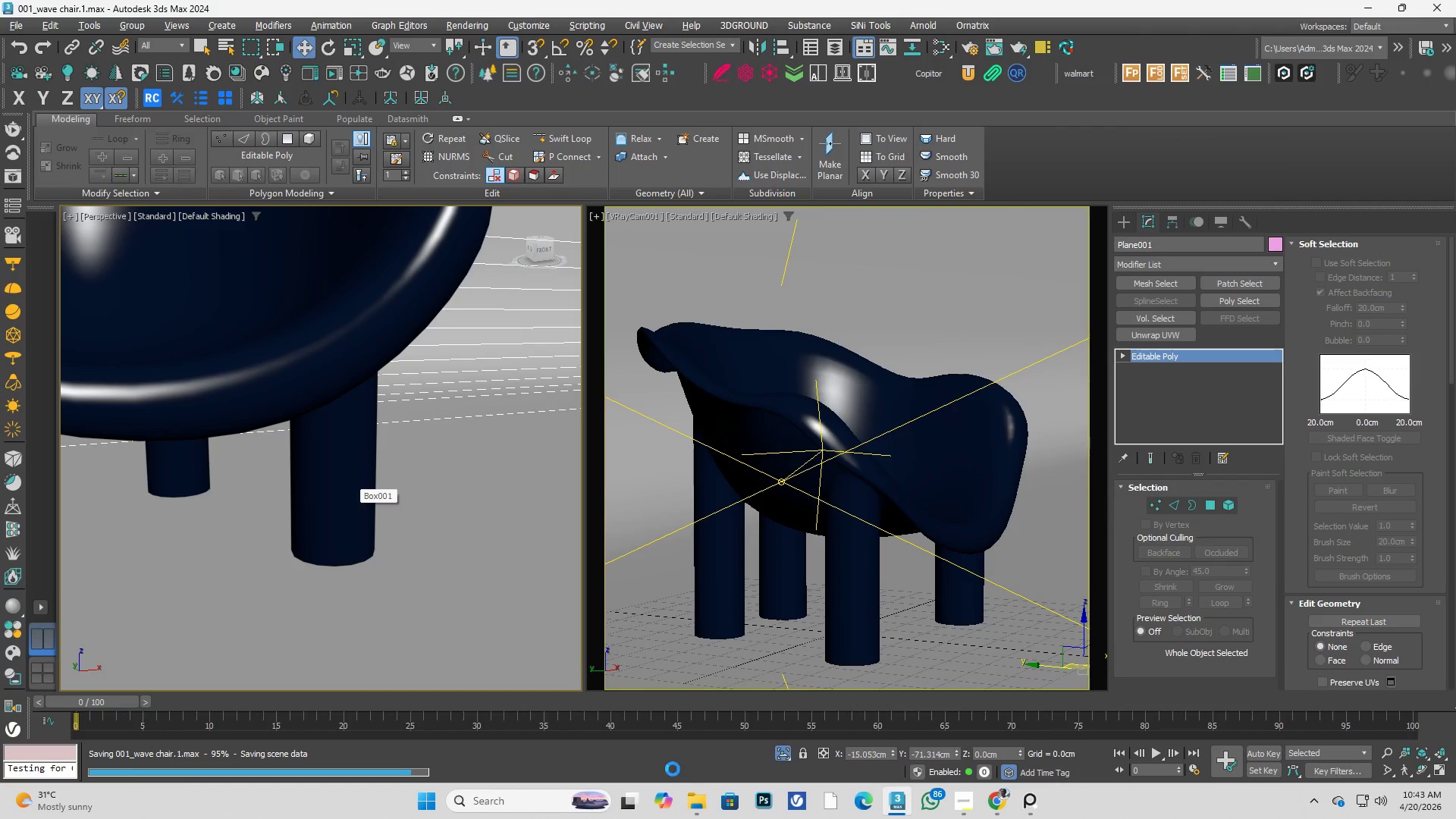 
mouse_move([755, 788])
 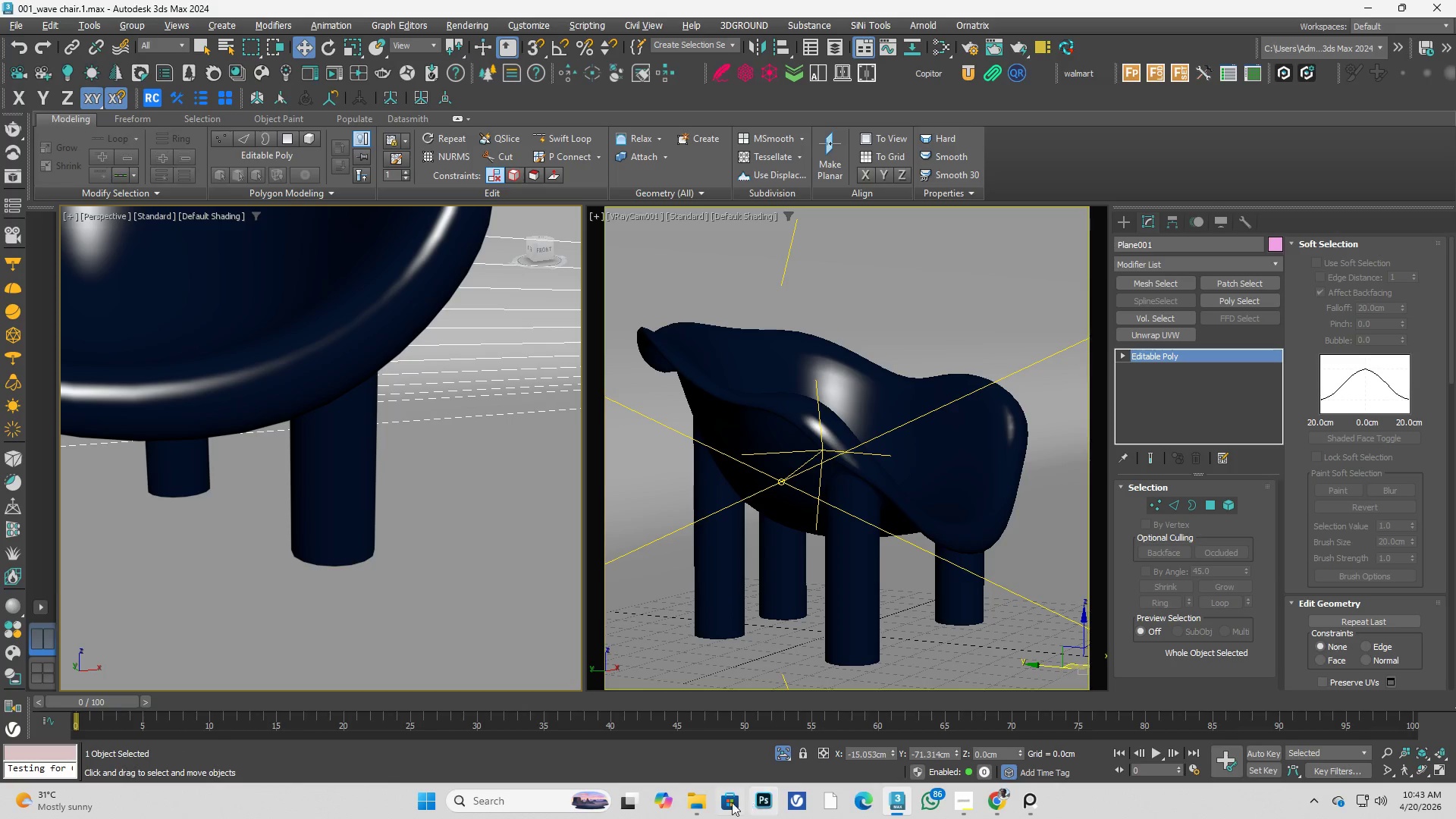 
left_click([697, 803])
 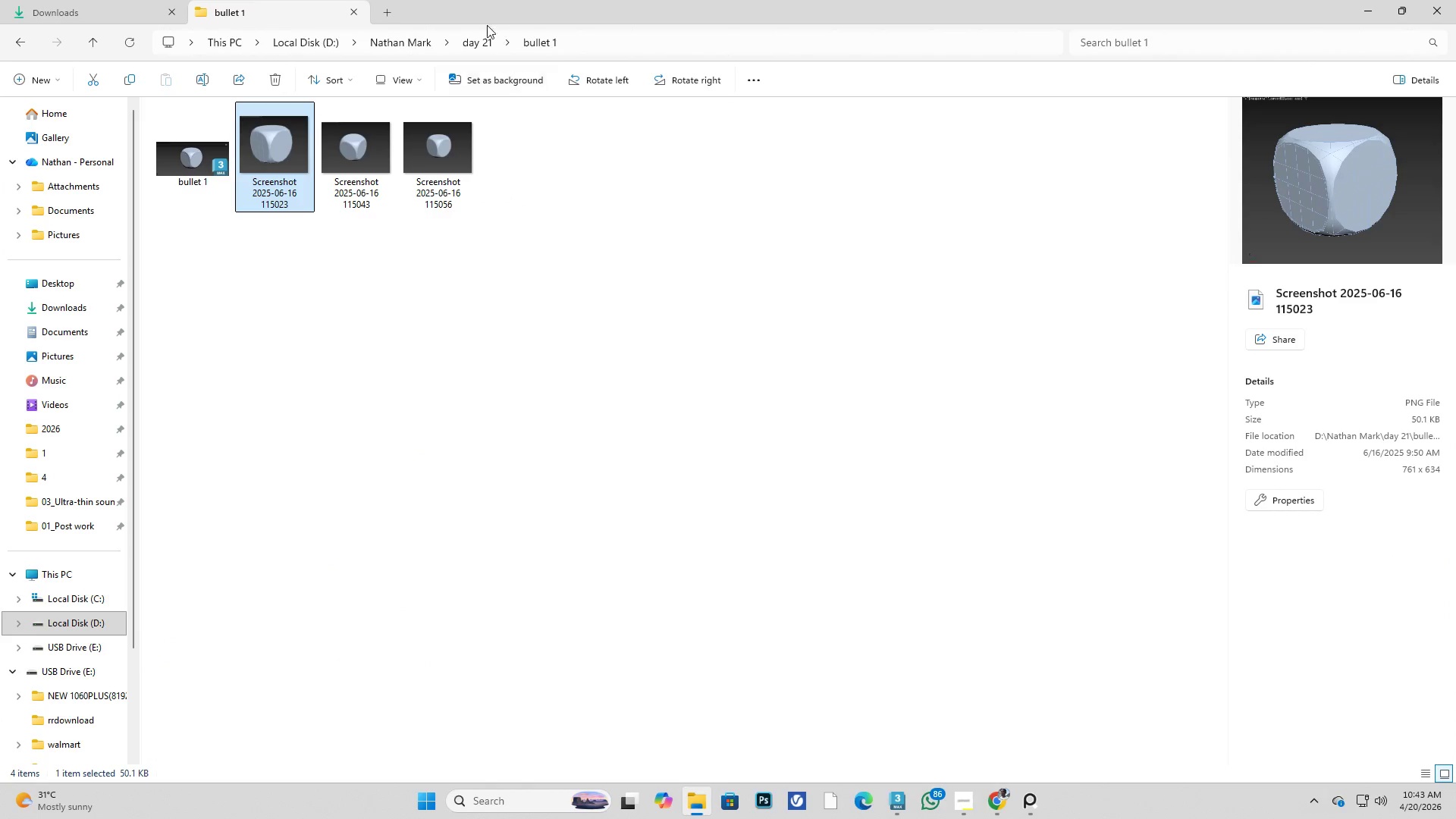 
left_click_drag(start_coordinate=[463, 7], to_coordinate=[576, 67])
 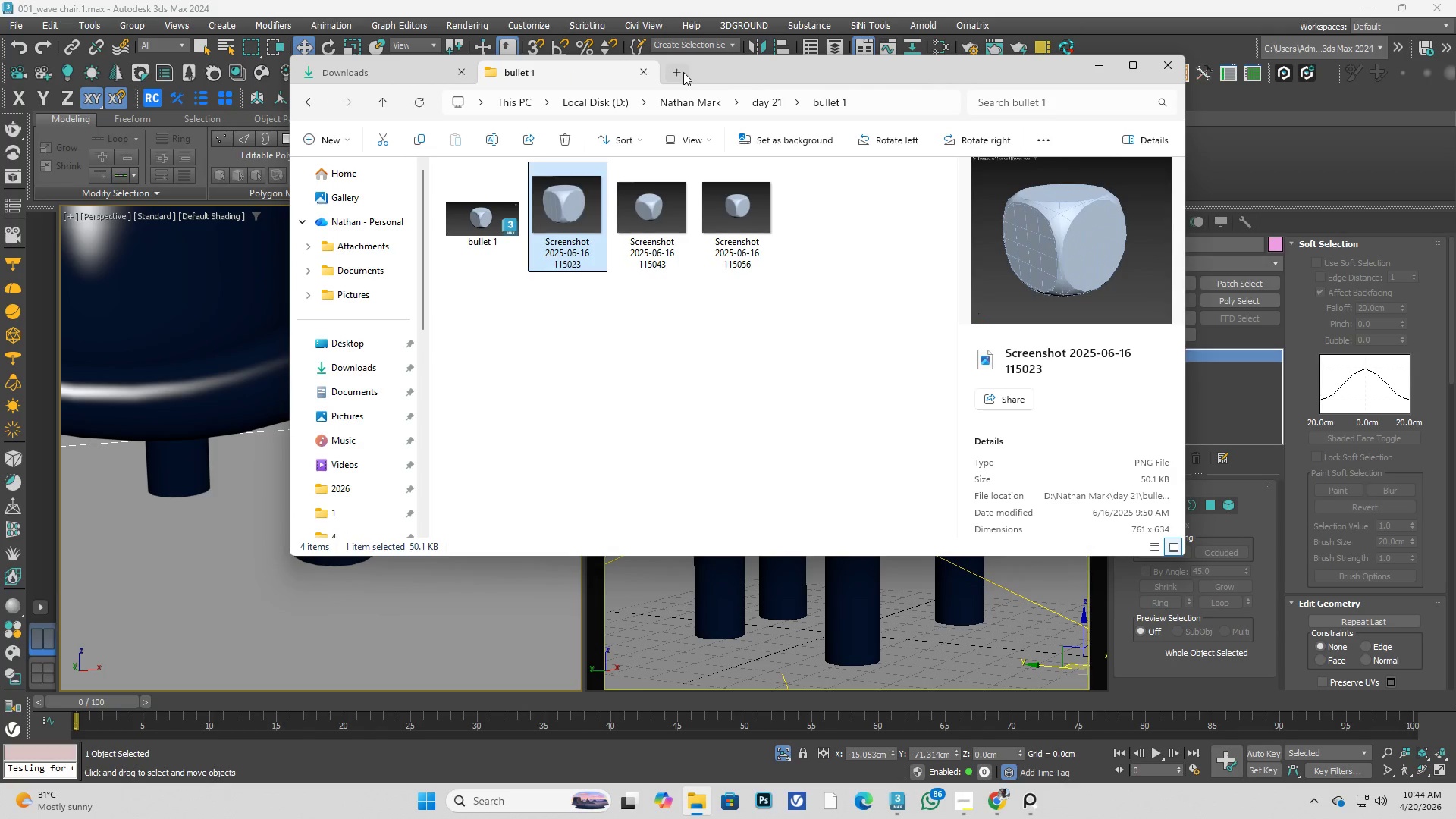 
left_click([683, 72])
 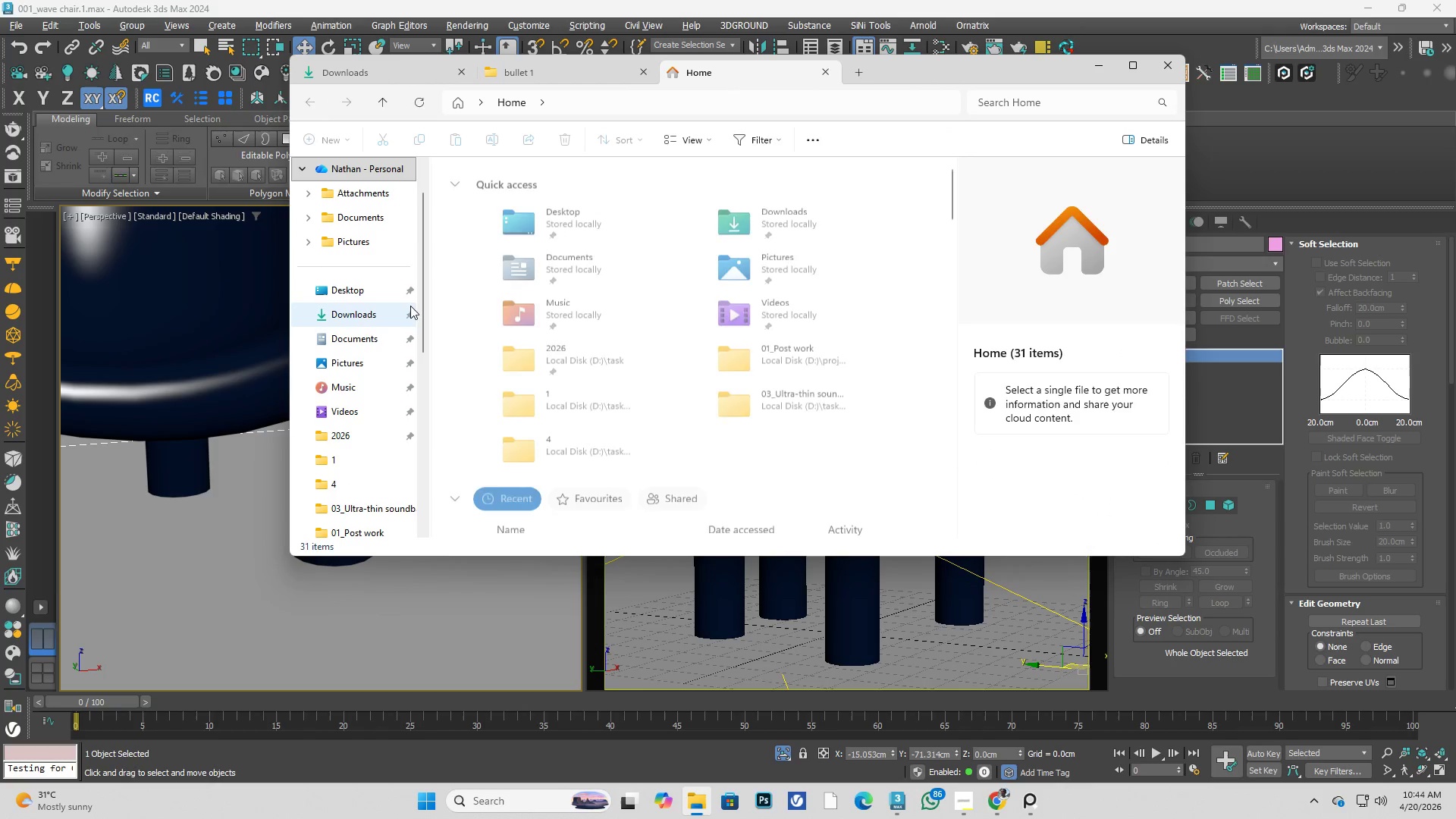 
scroll: coordinate [390, 327], scroll_direction: down, amount: 6.0
 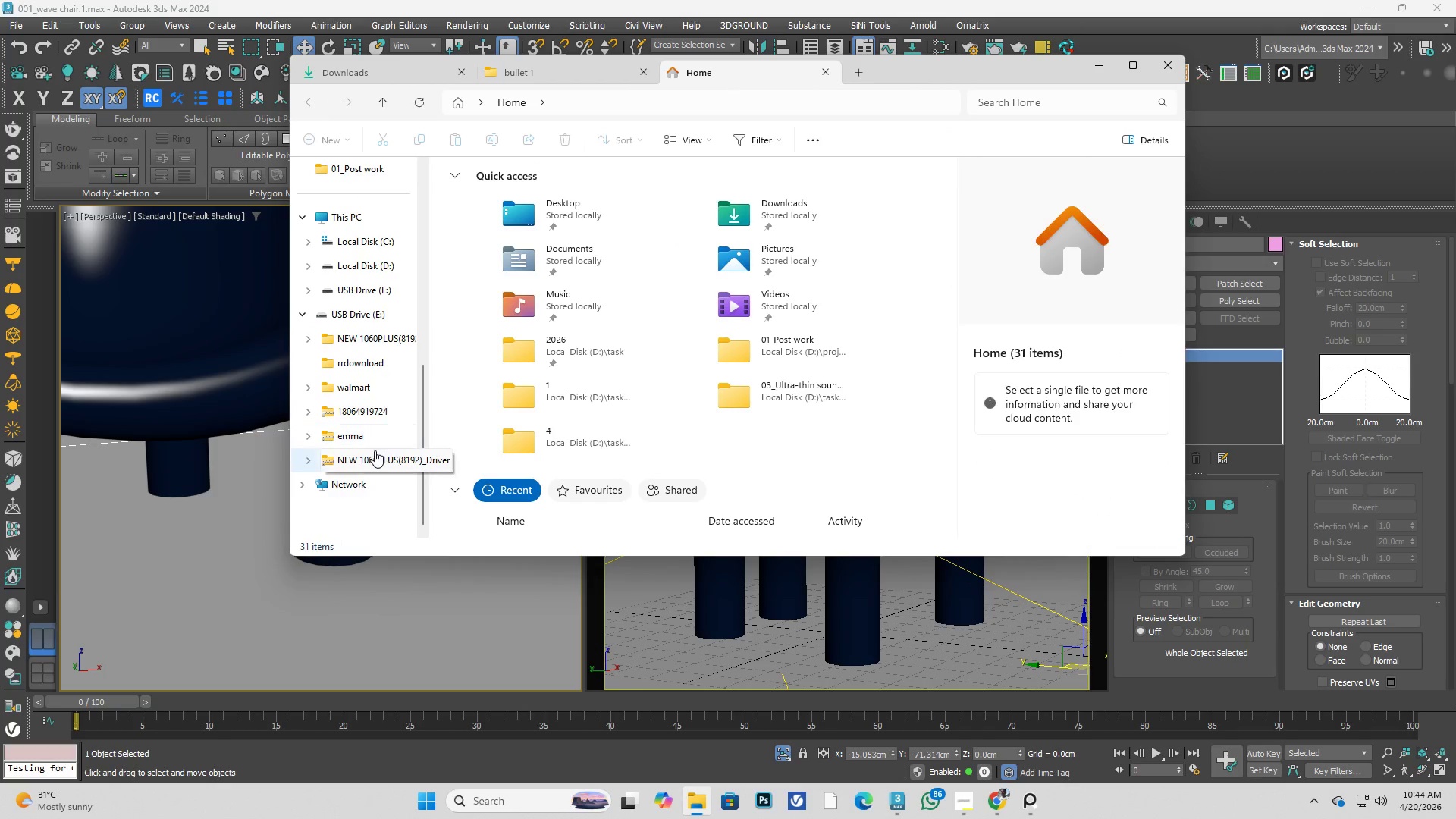 
left_click([378, 432])
 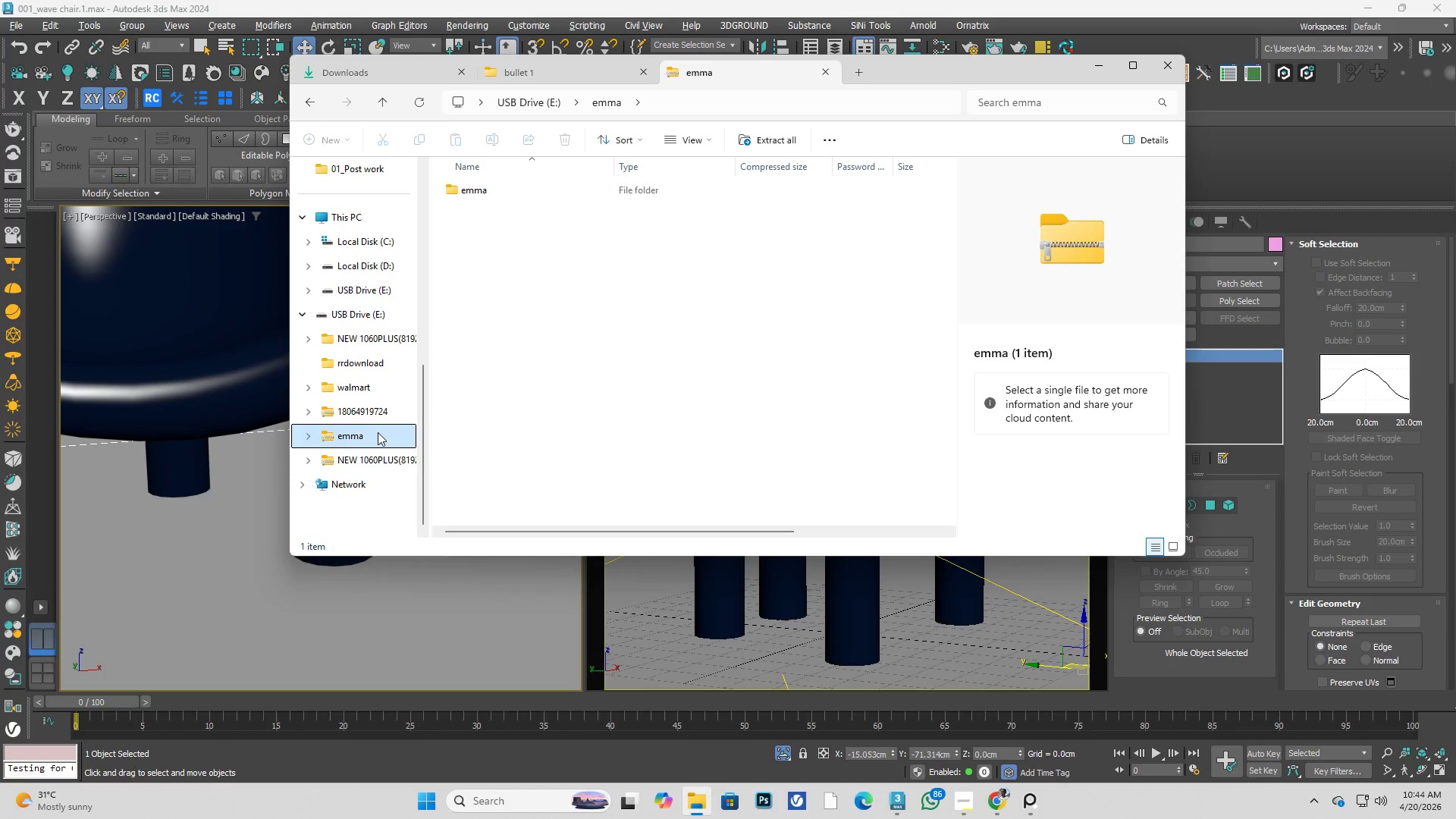 
type(ttt)
 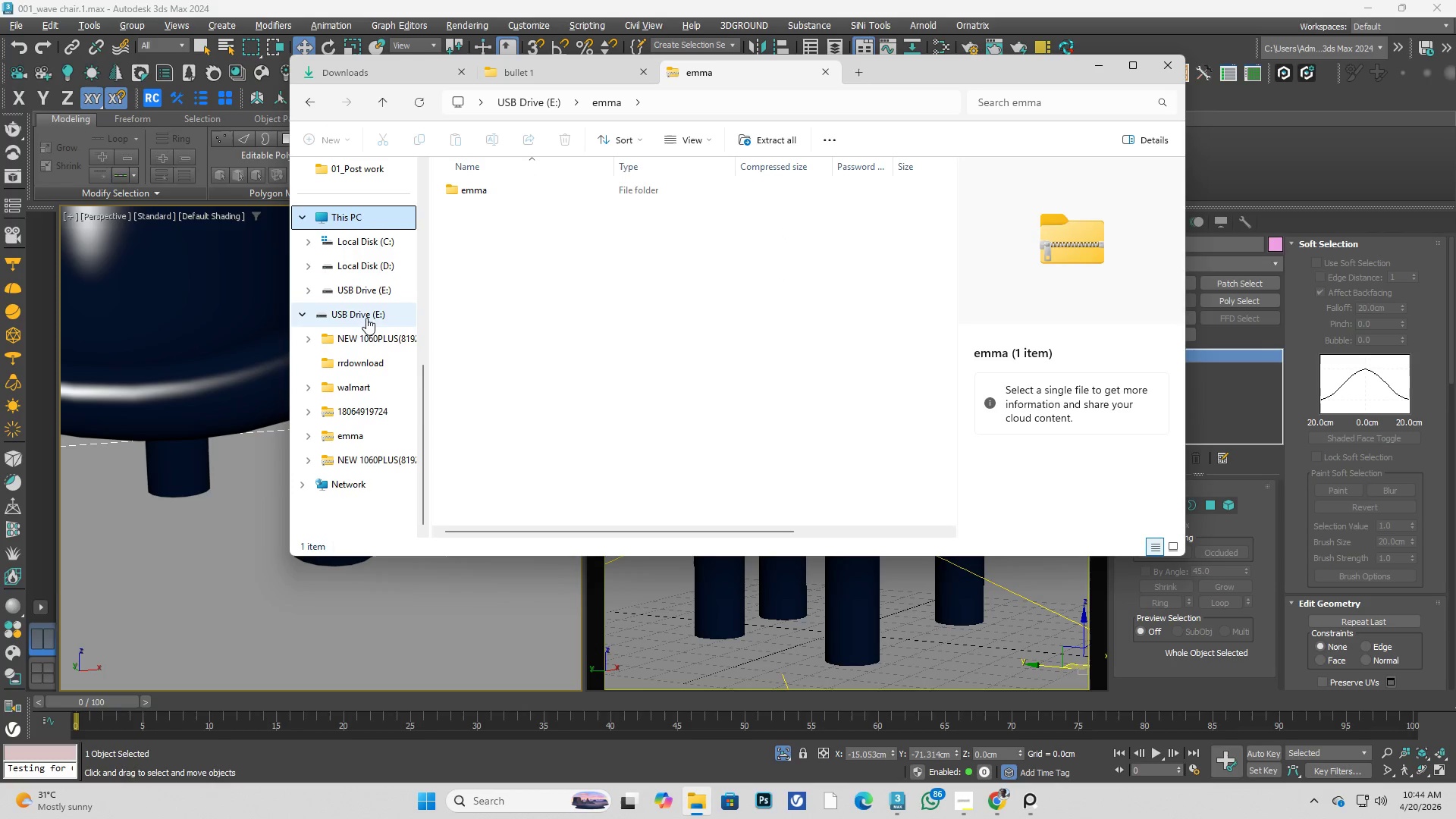 
left_click([362, 331])
 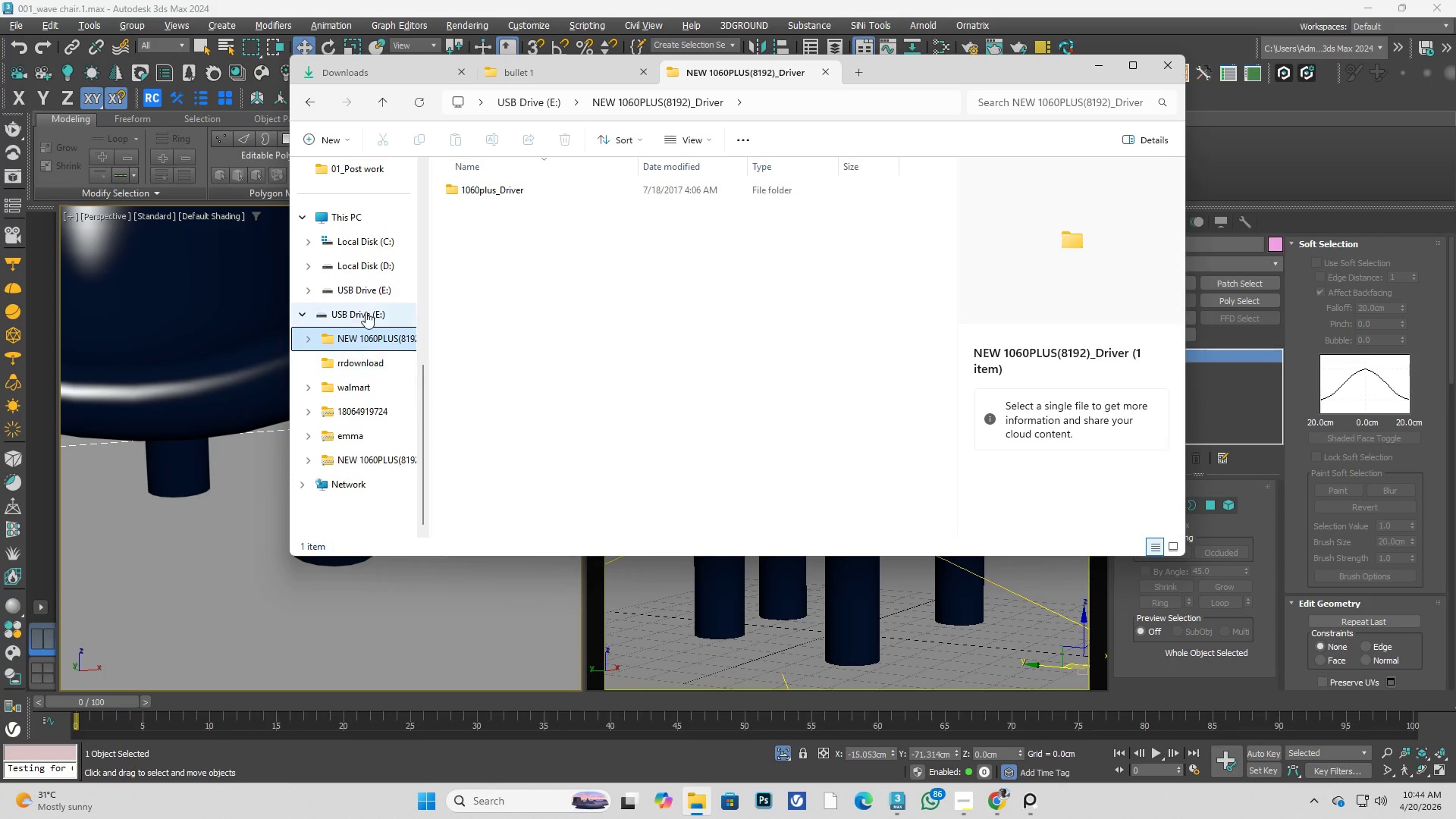 
scroll: coordinate [369, 321], scroll_direction: up, amount: 4.0
 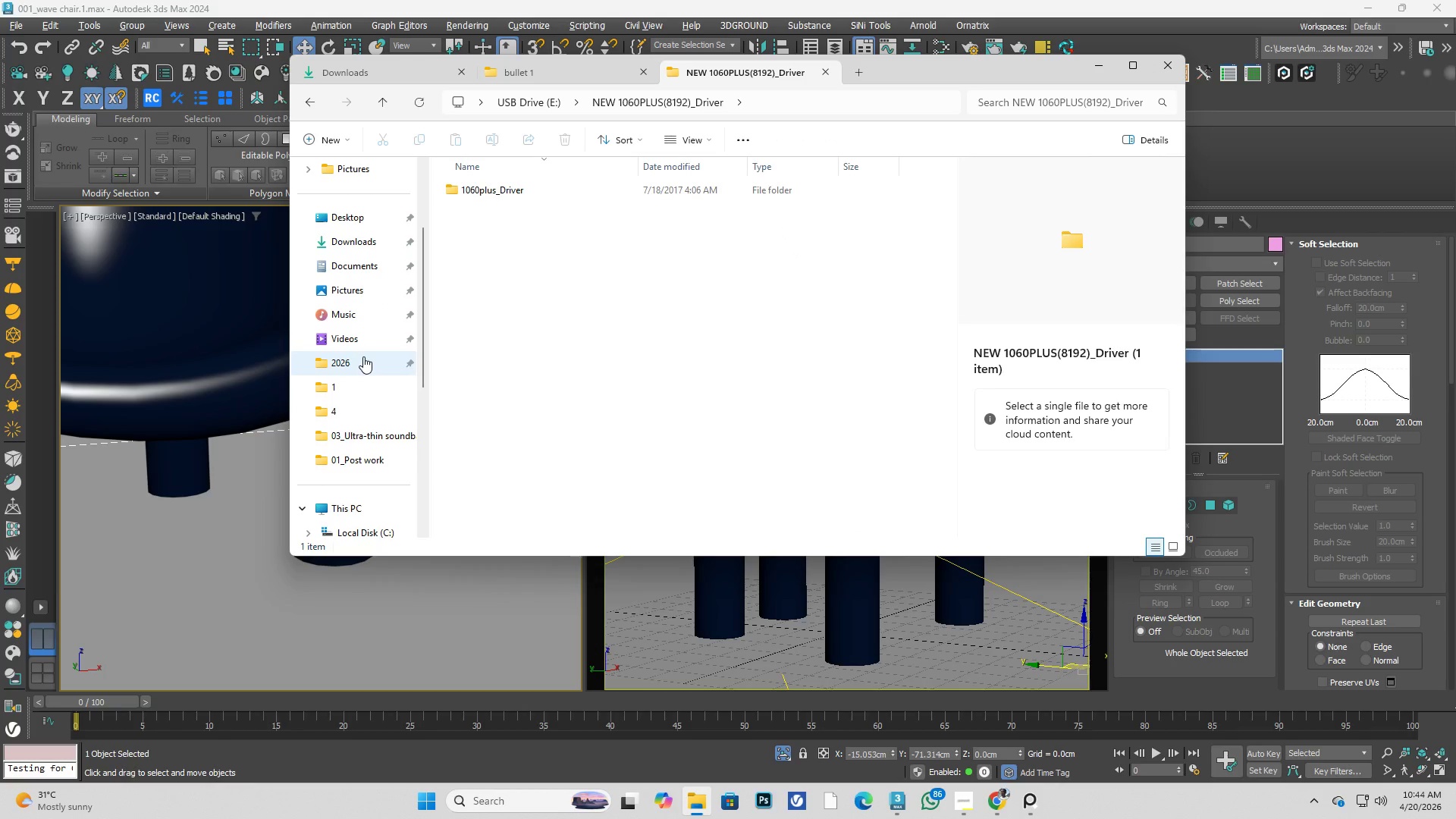 
double_click([363, 356])
 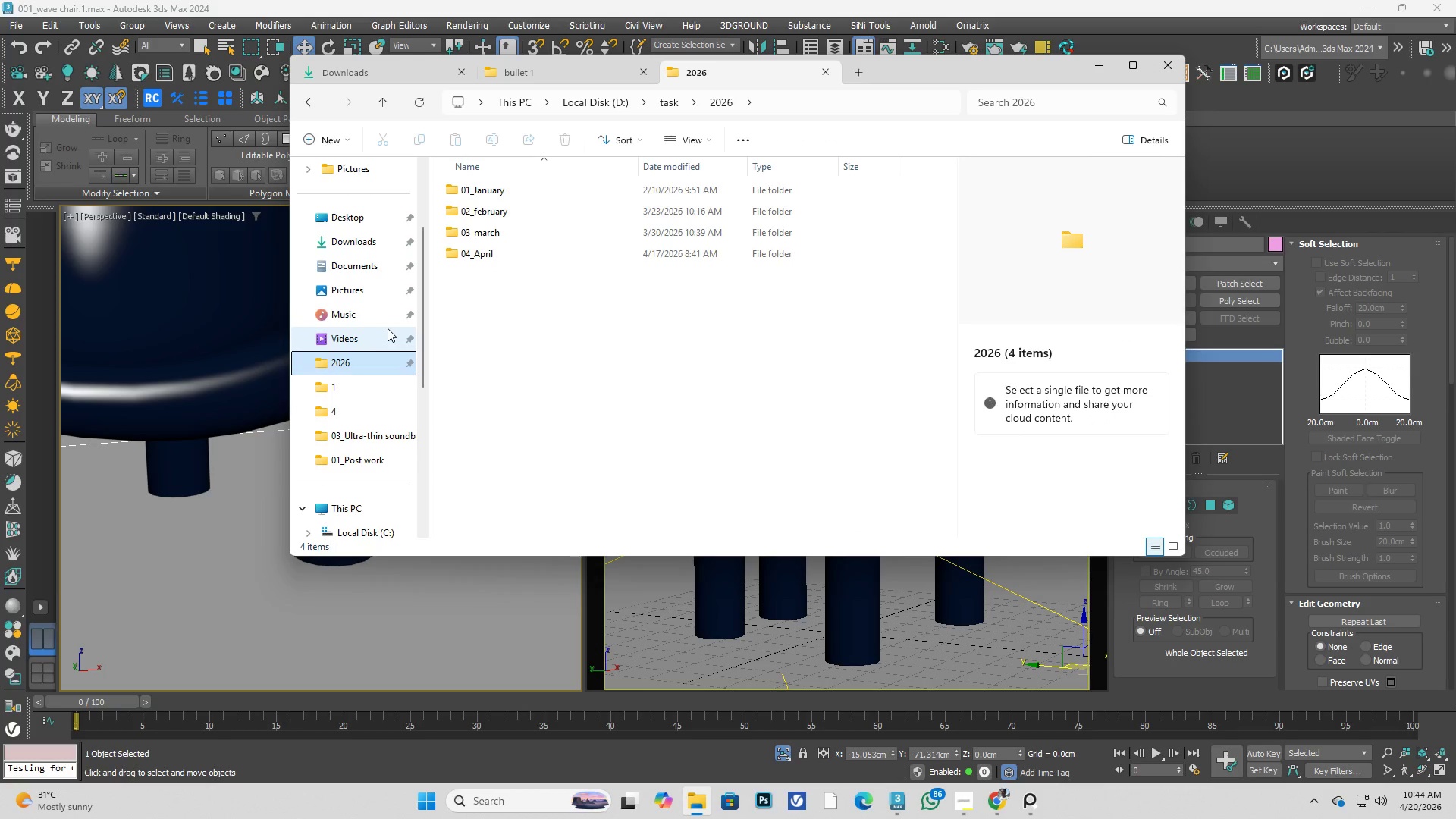 
scroll: coordinate [369, 343], scroll_direction: down, amount: 2.0
 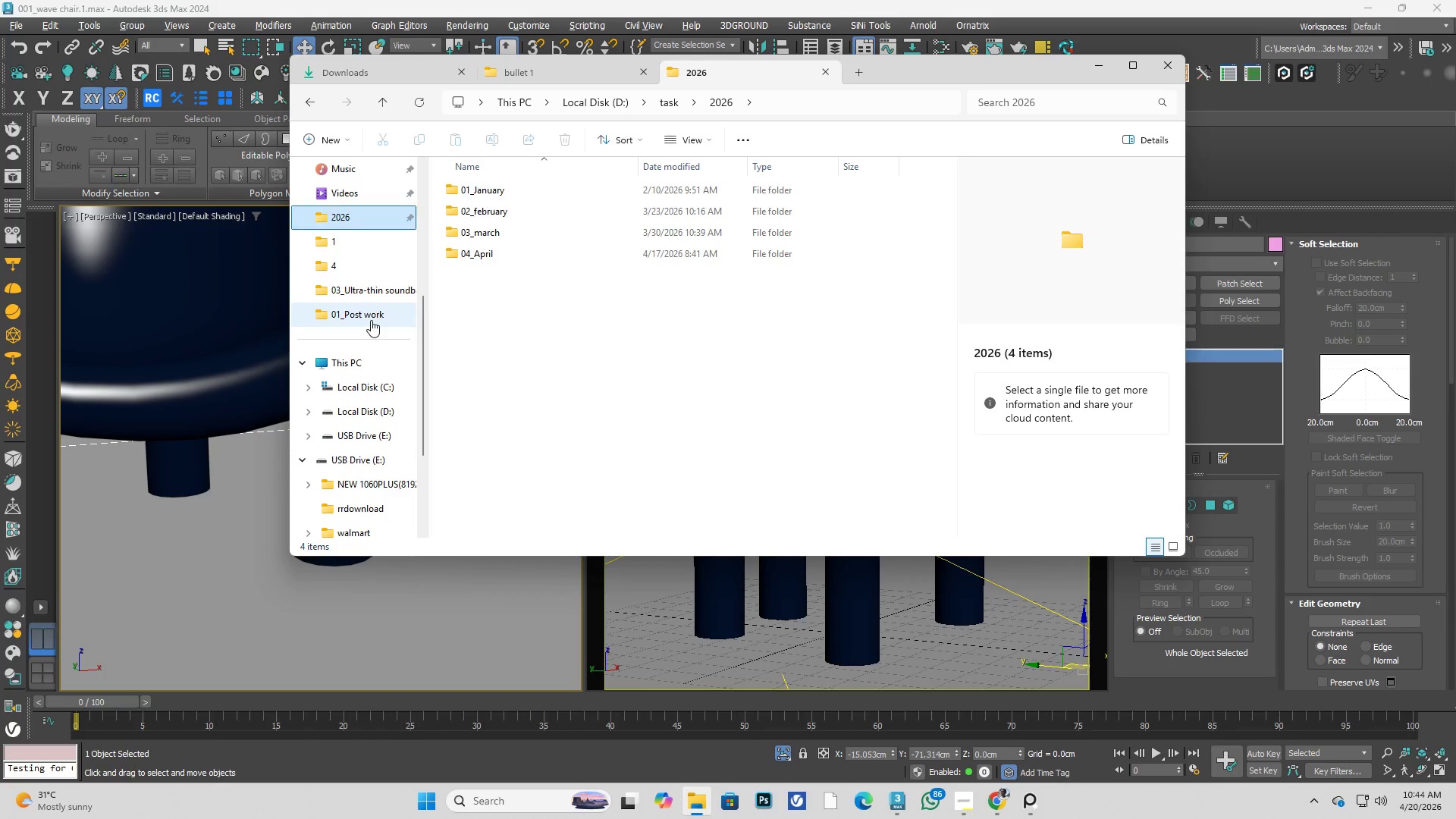 
double_click([371, 320])
 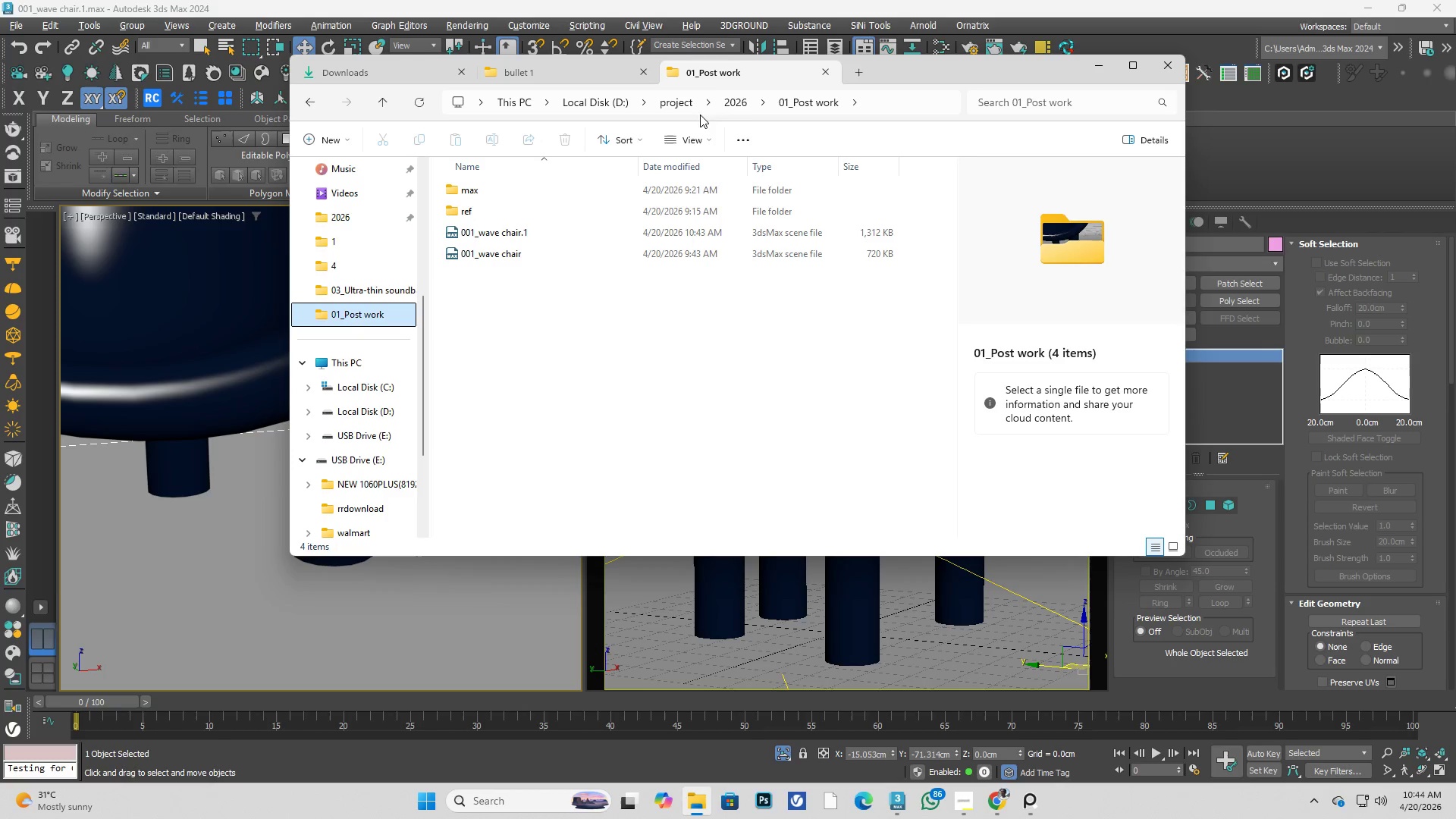 
left_click([733, 102])
 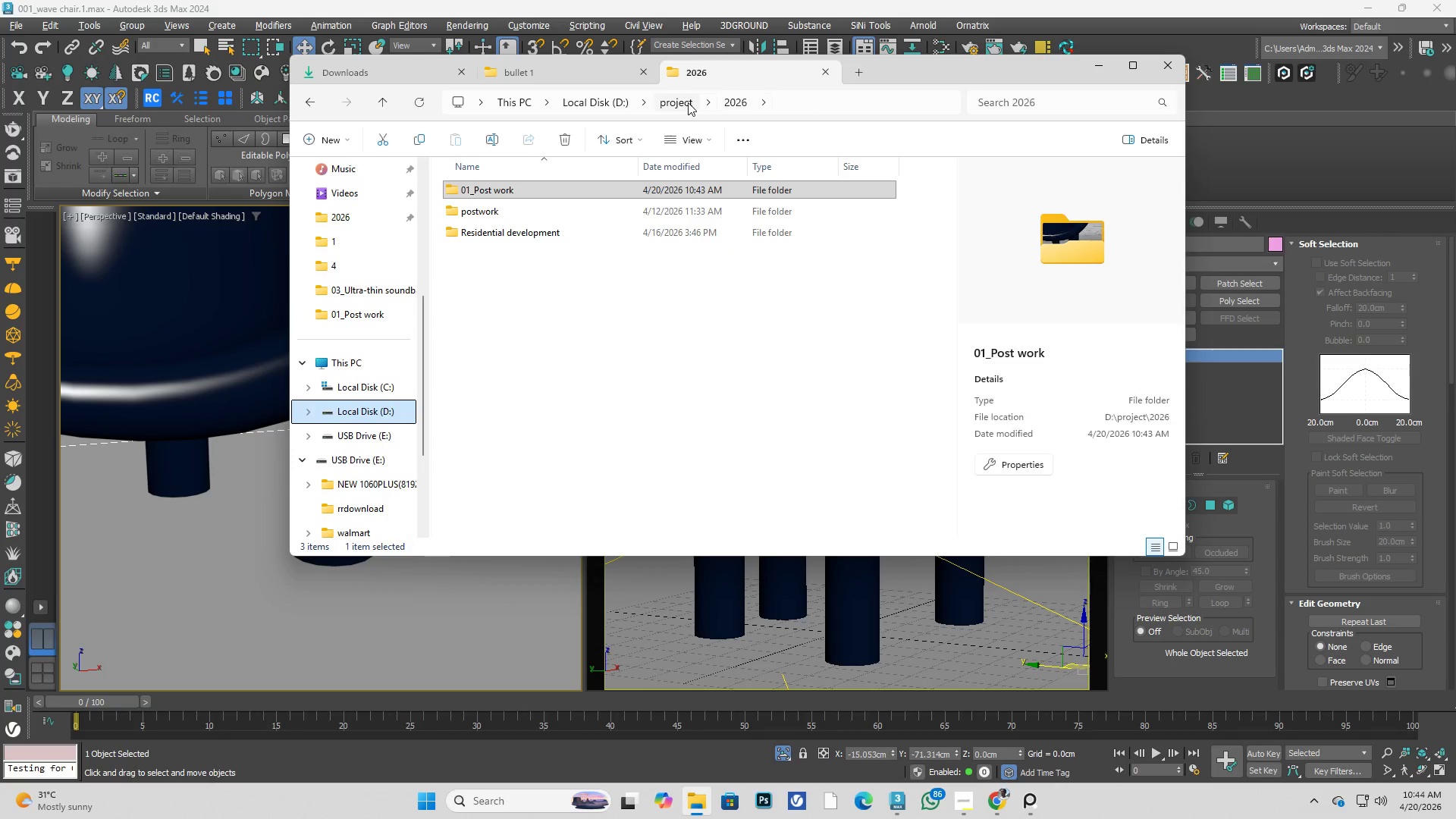 
left_click([682, 102])
 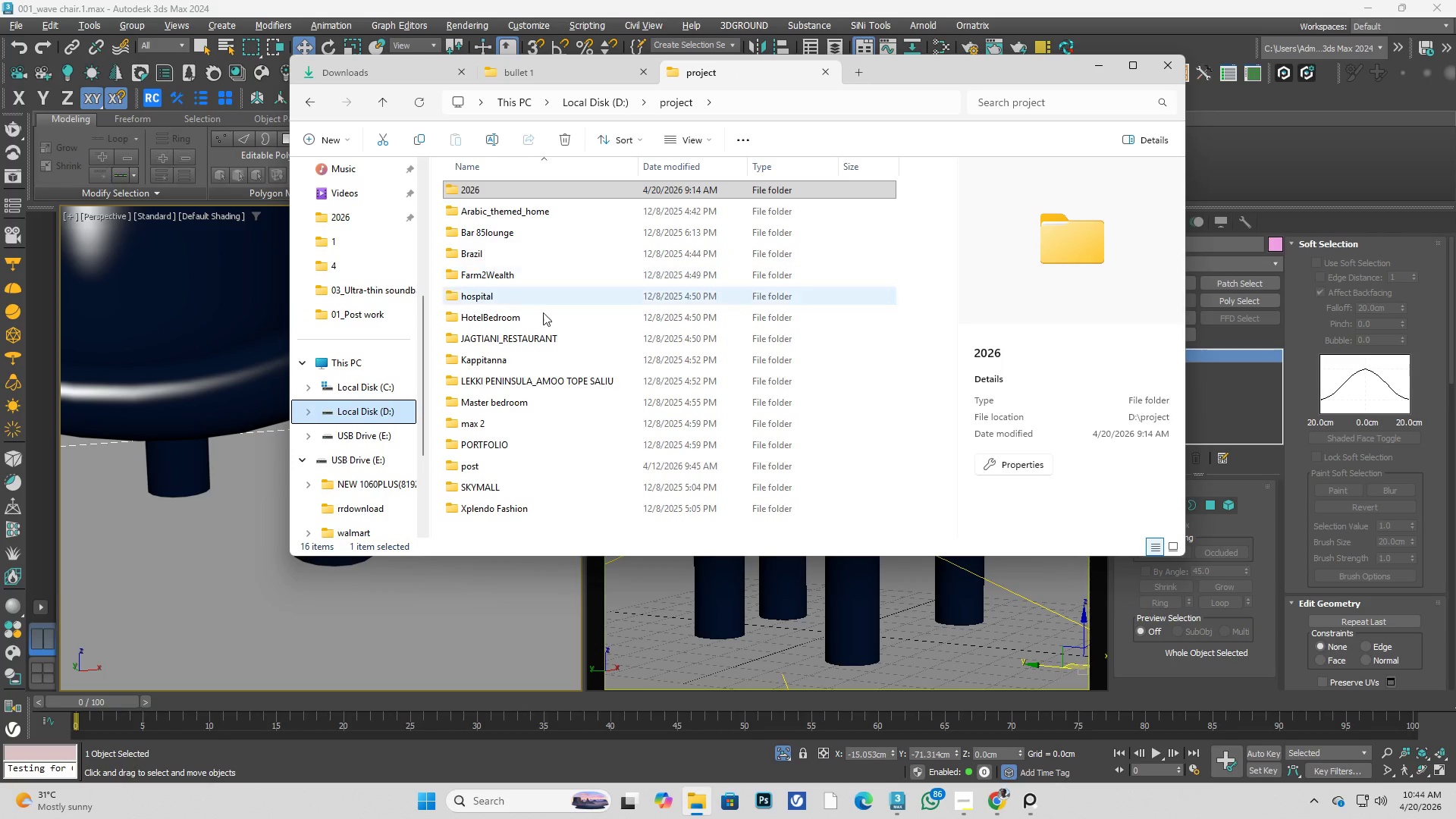 
left_click([566, 344])
 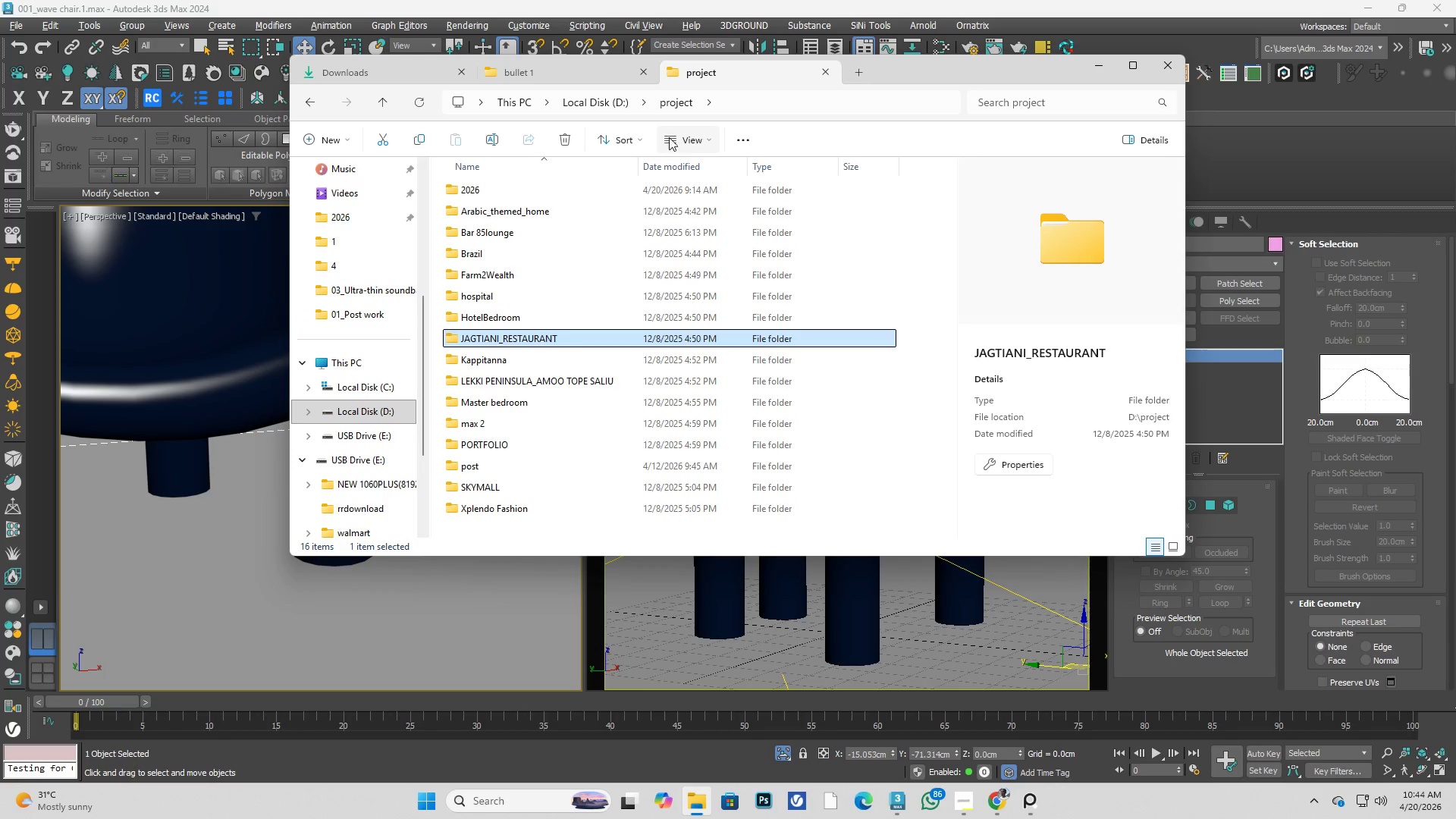 
left_click([601, 104])
 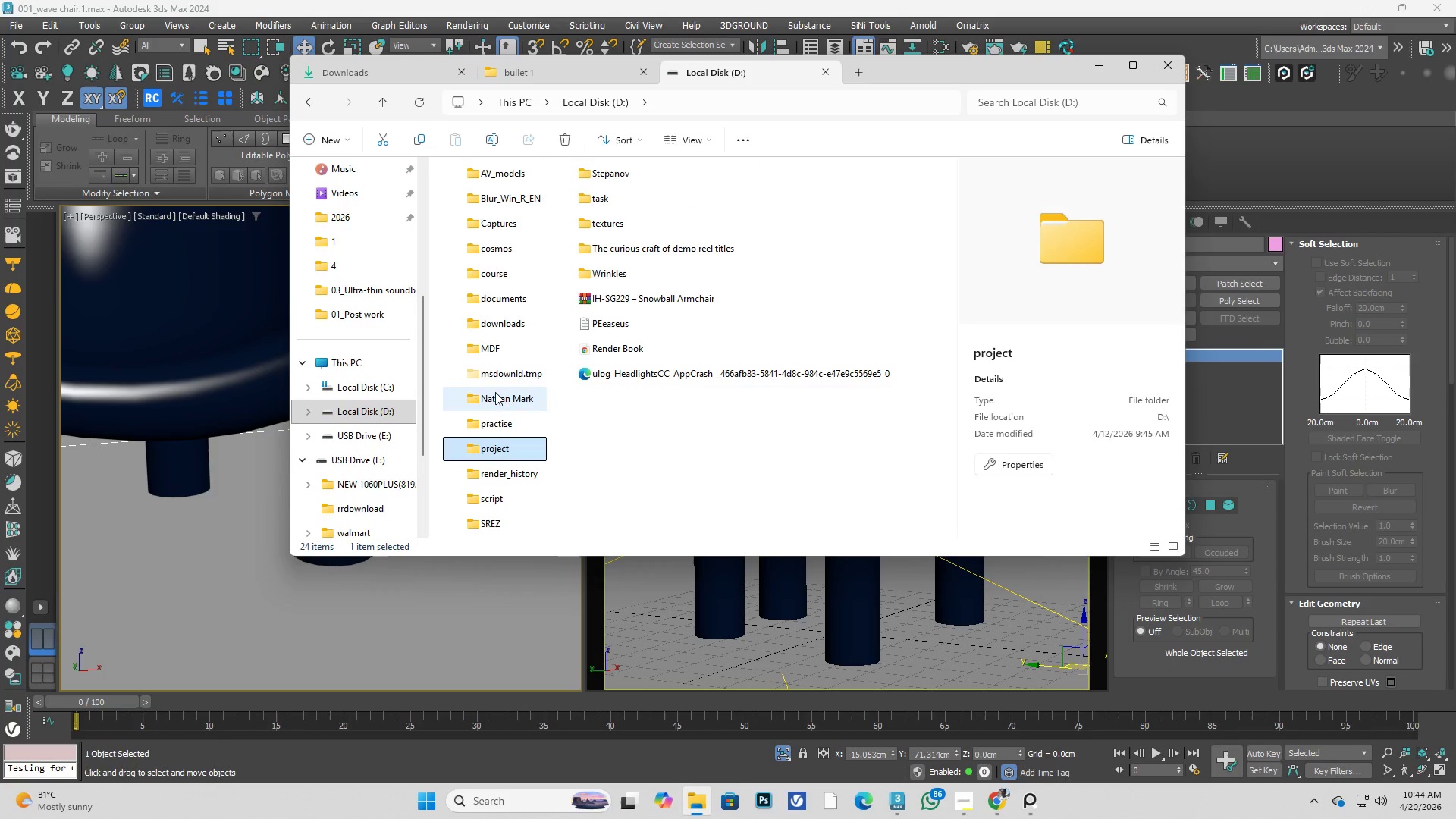 
left_click([495, 392])
 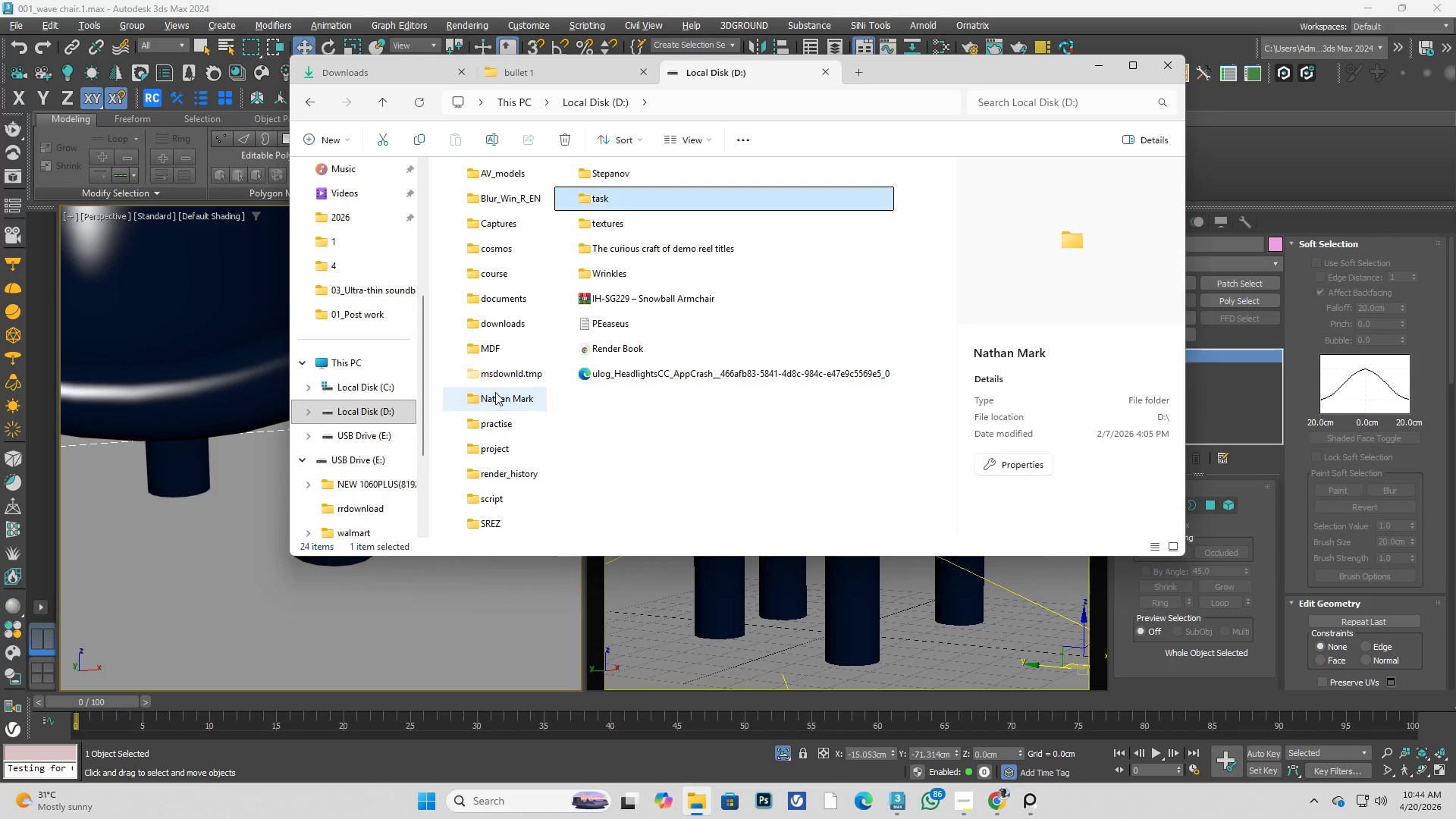 
key(T)
 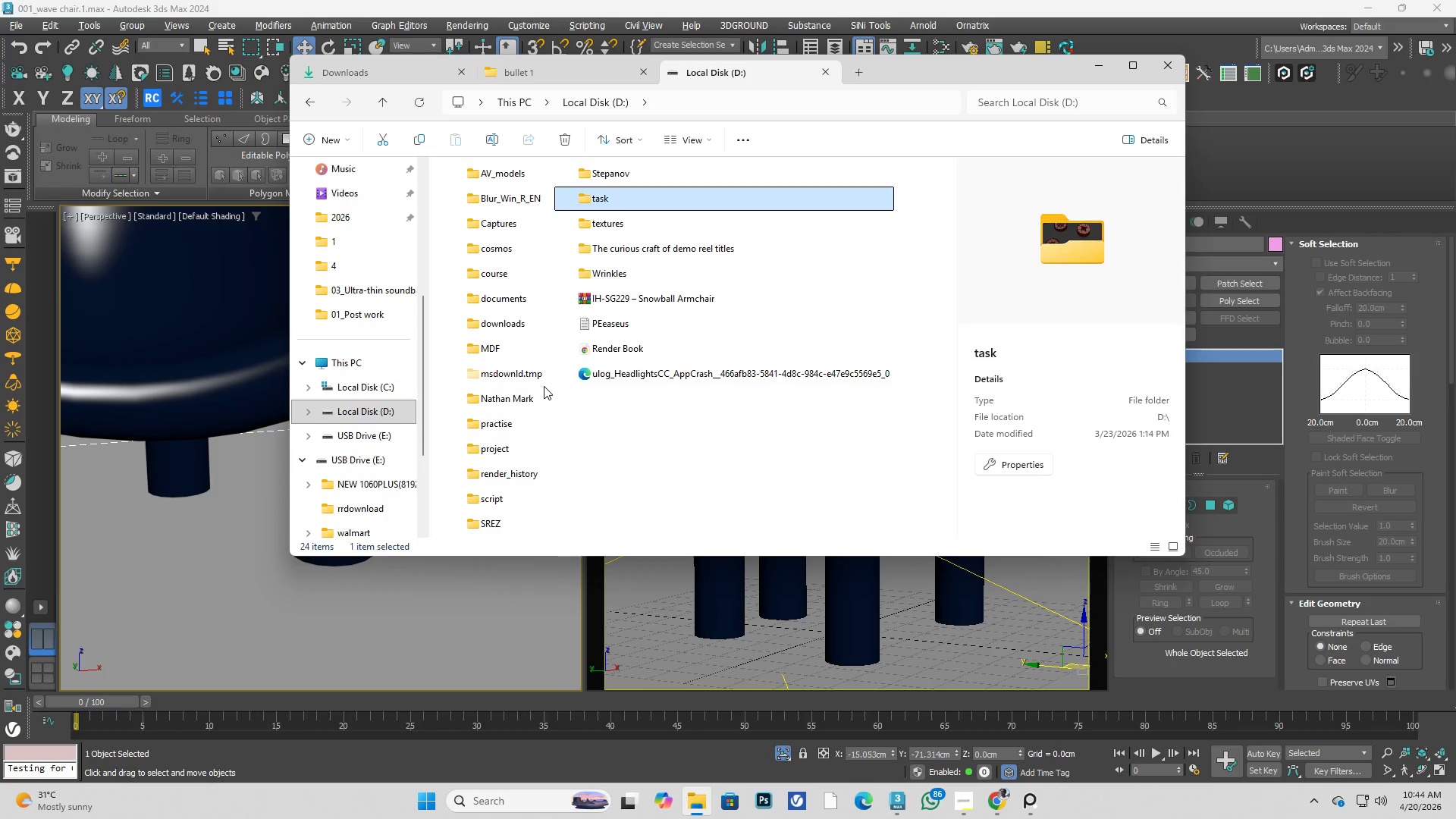 
key(T)
 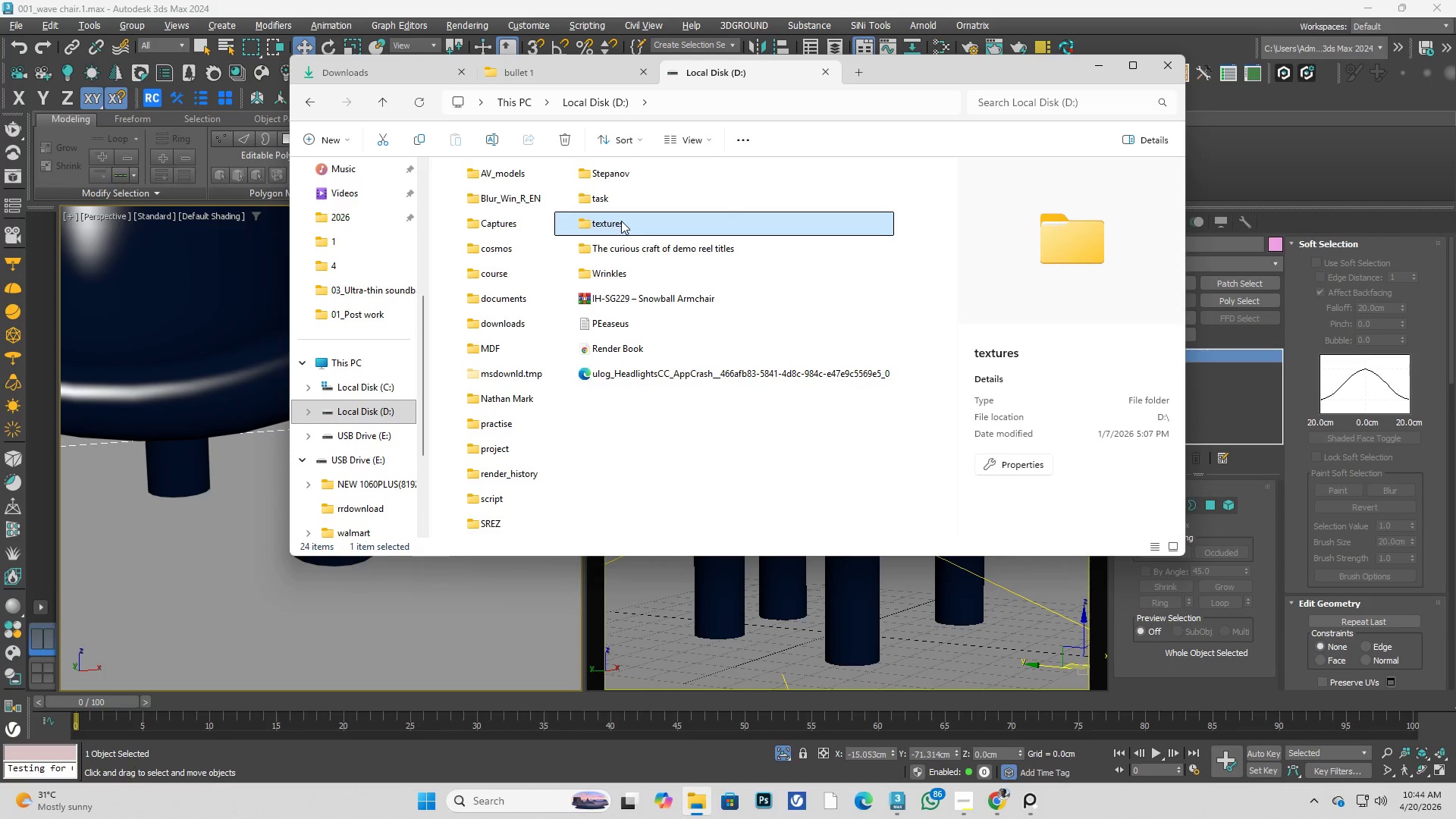 
double_click([621, 221])
 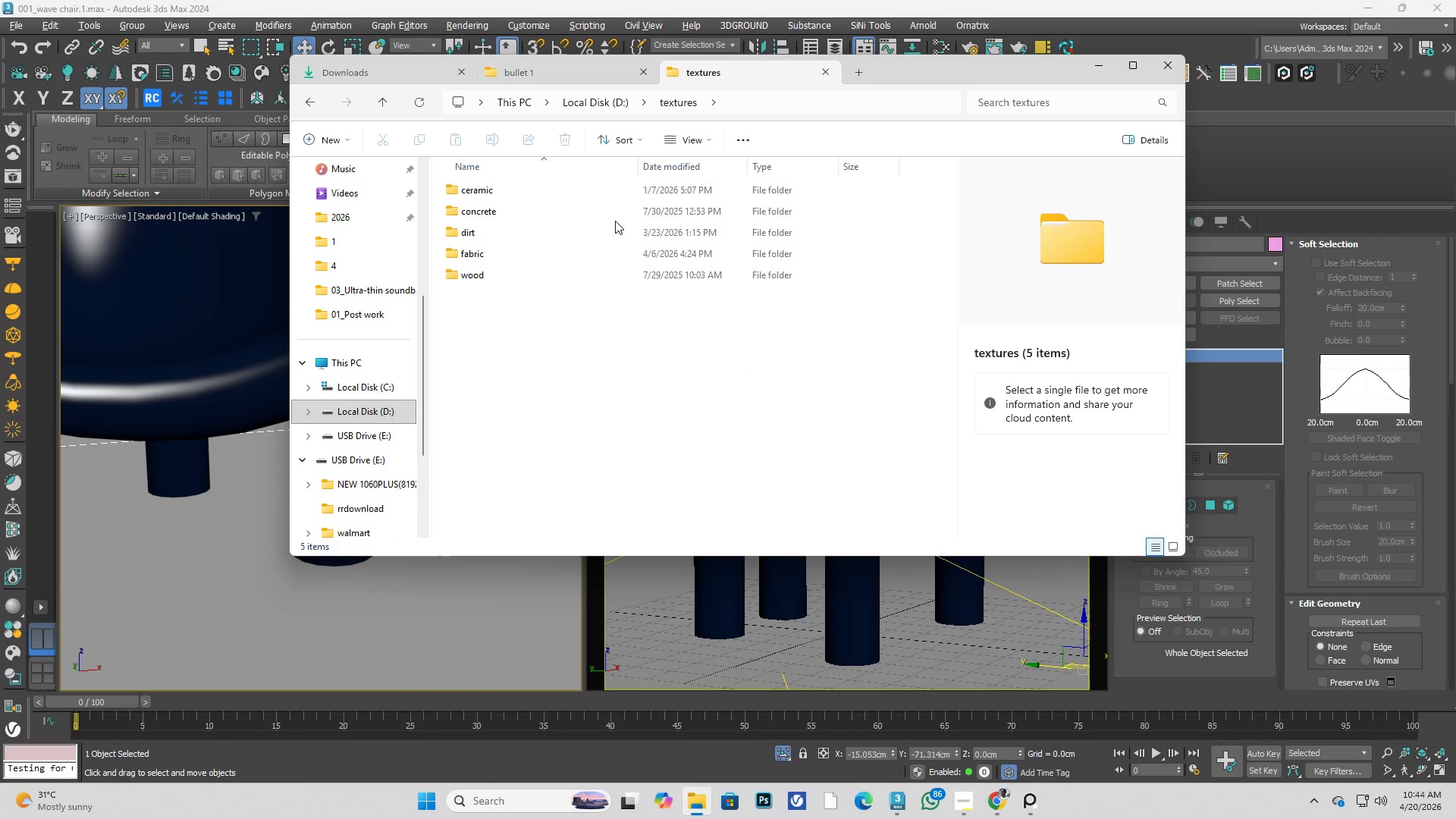 
wait(8.86)
 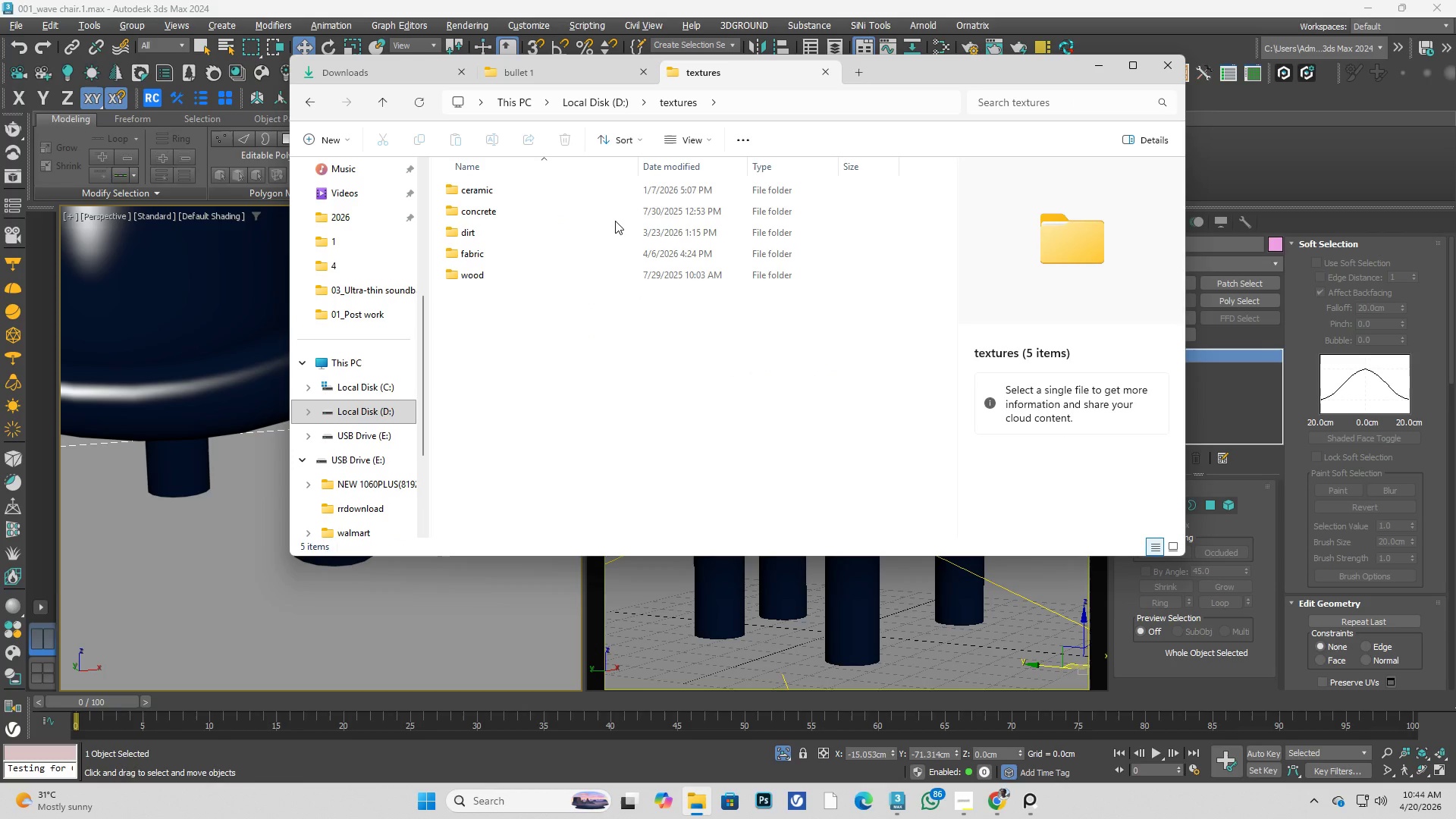 
double_click([553, 227])
 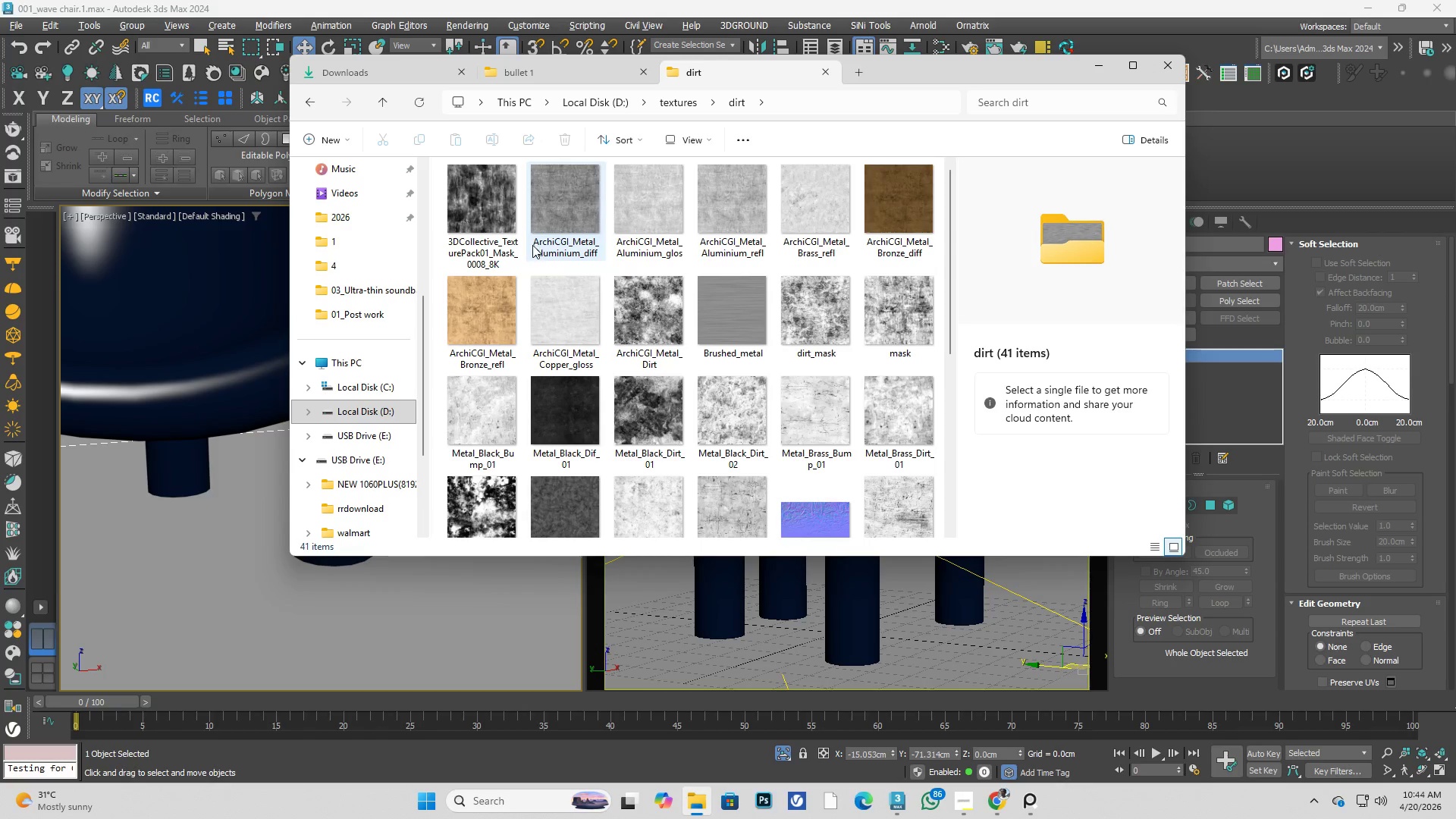 
left_click([498, 226])
 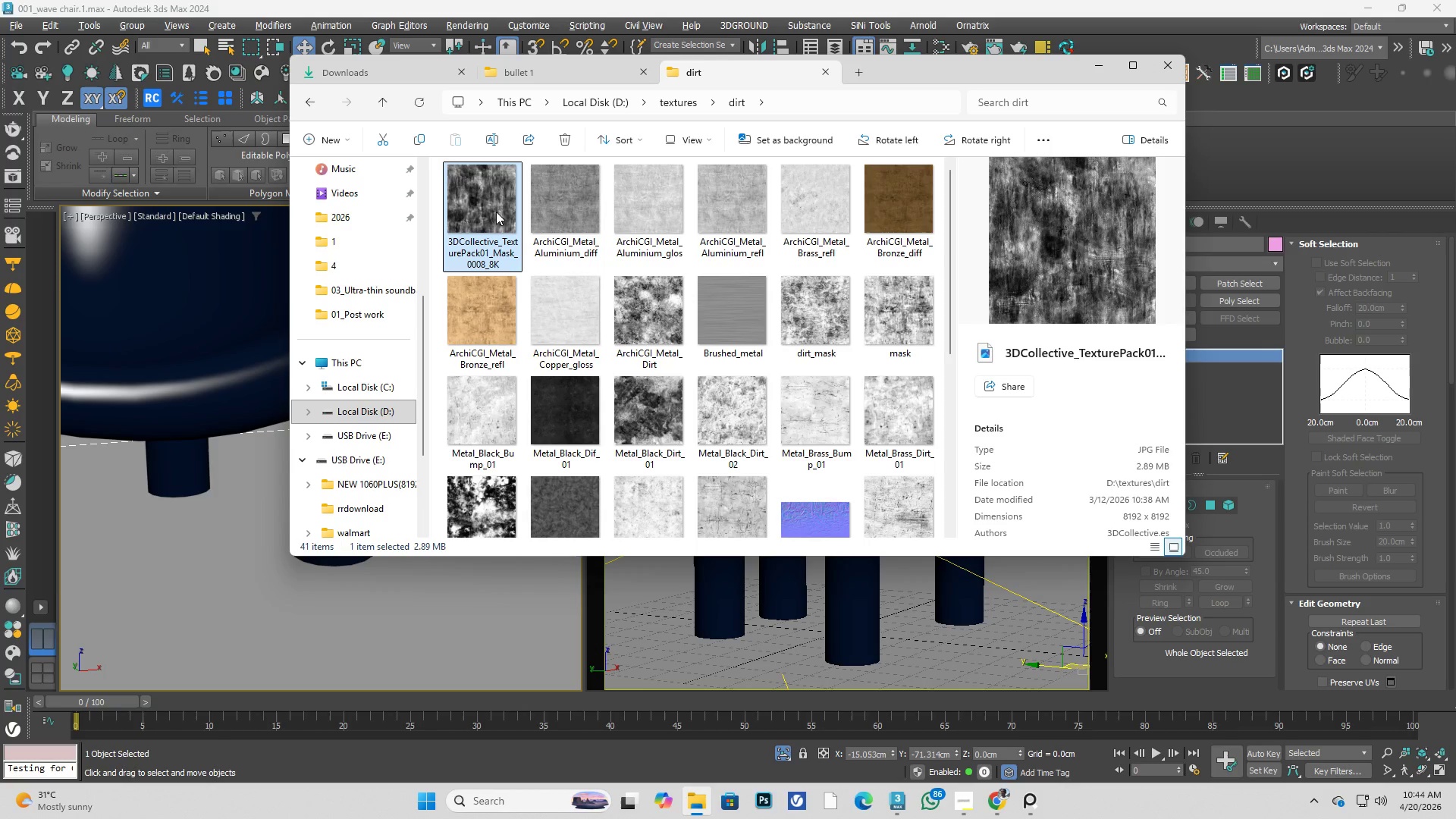 
double_click([496, 212])
 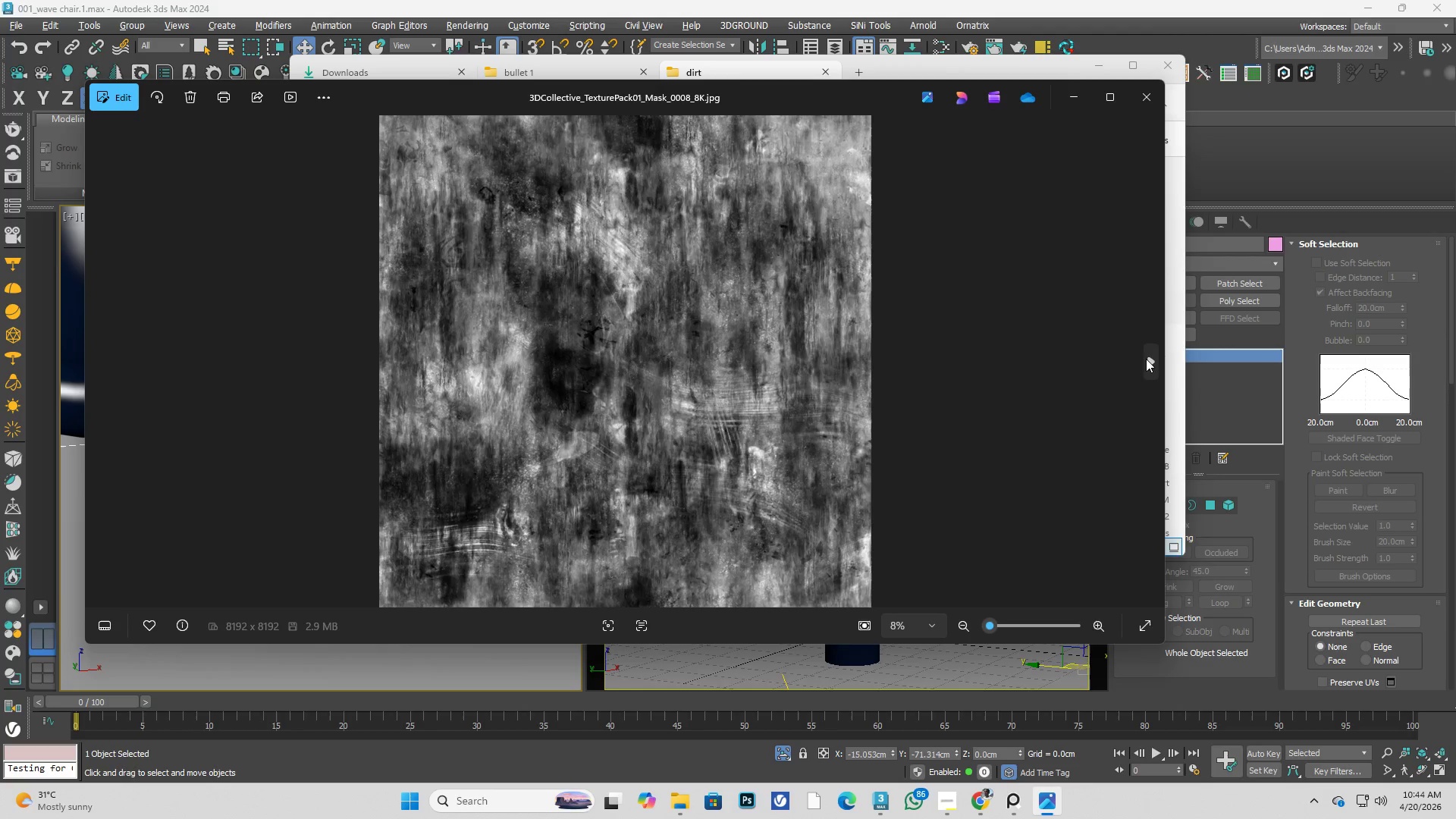 
left_click([1150, 369])
 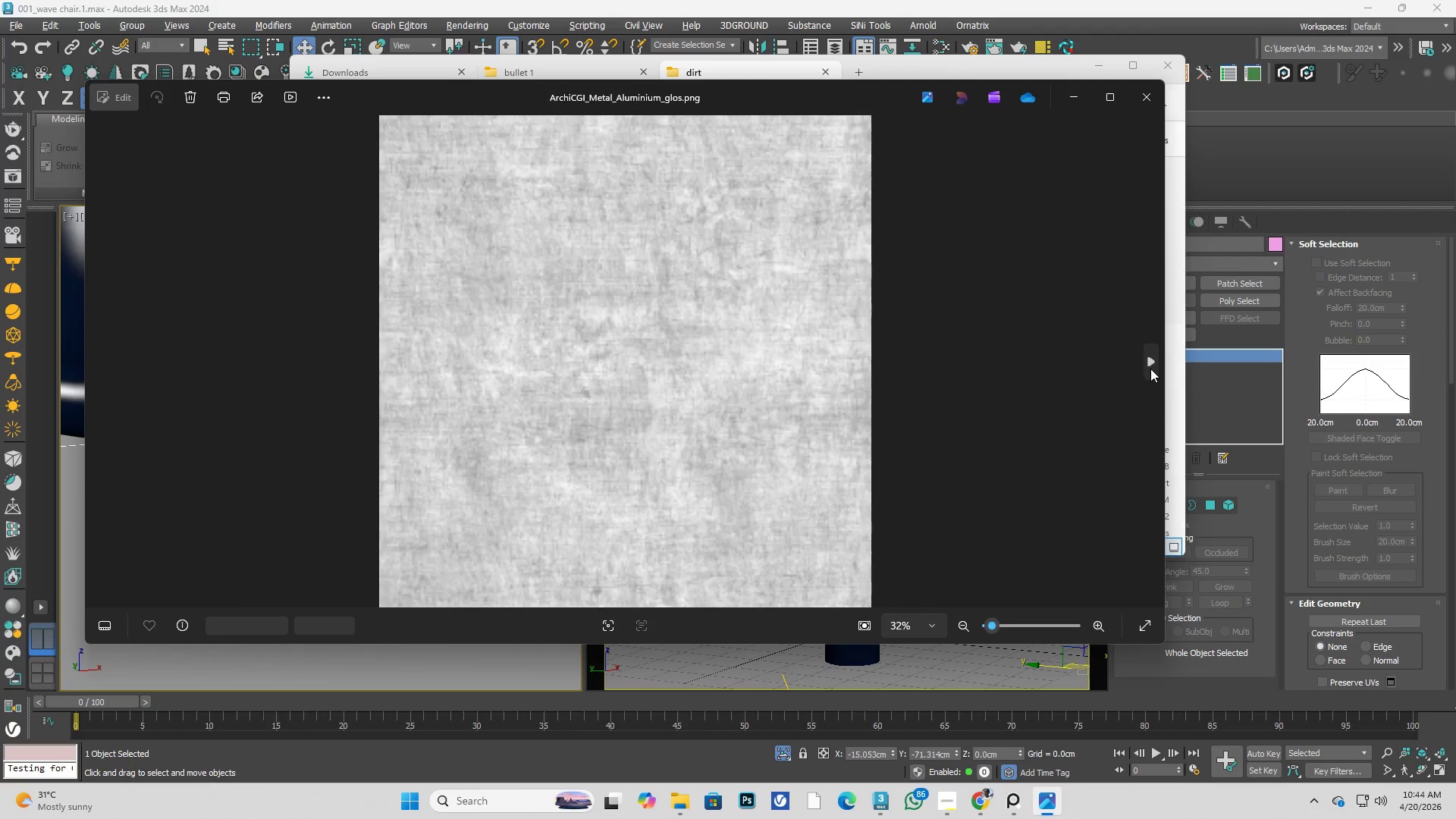 
double_click([1150, 369])
 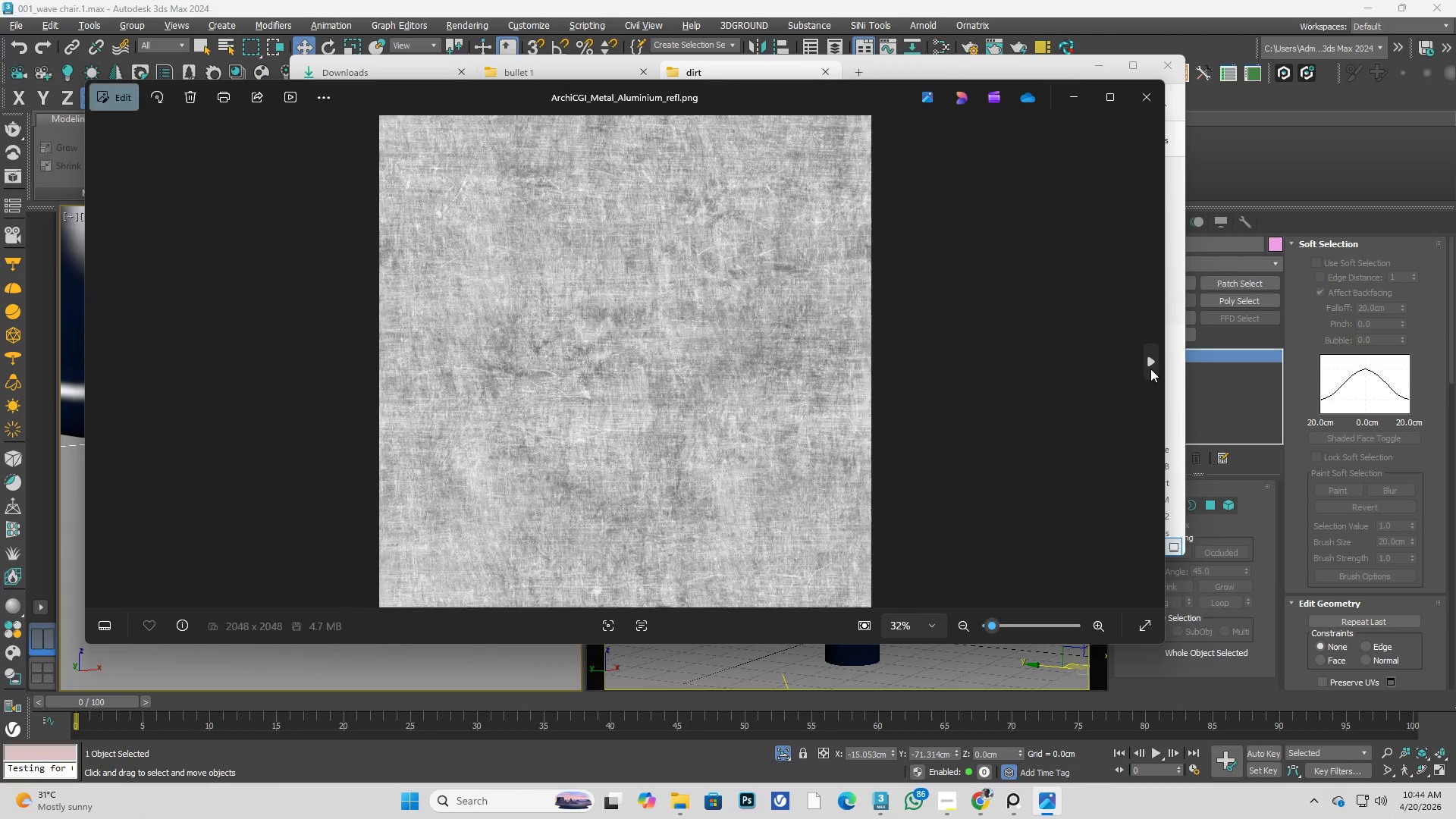 
triple_click([1150, 369])
 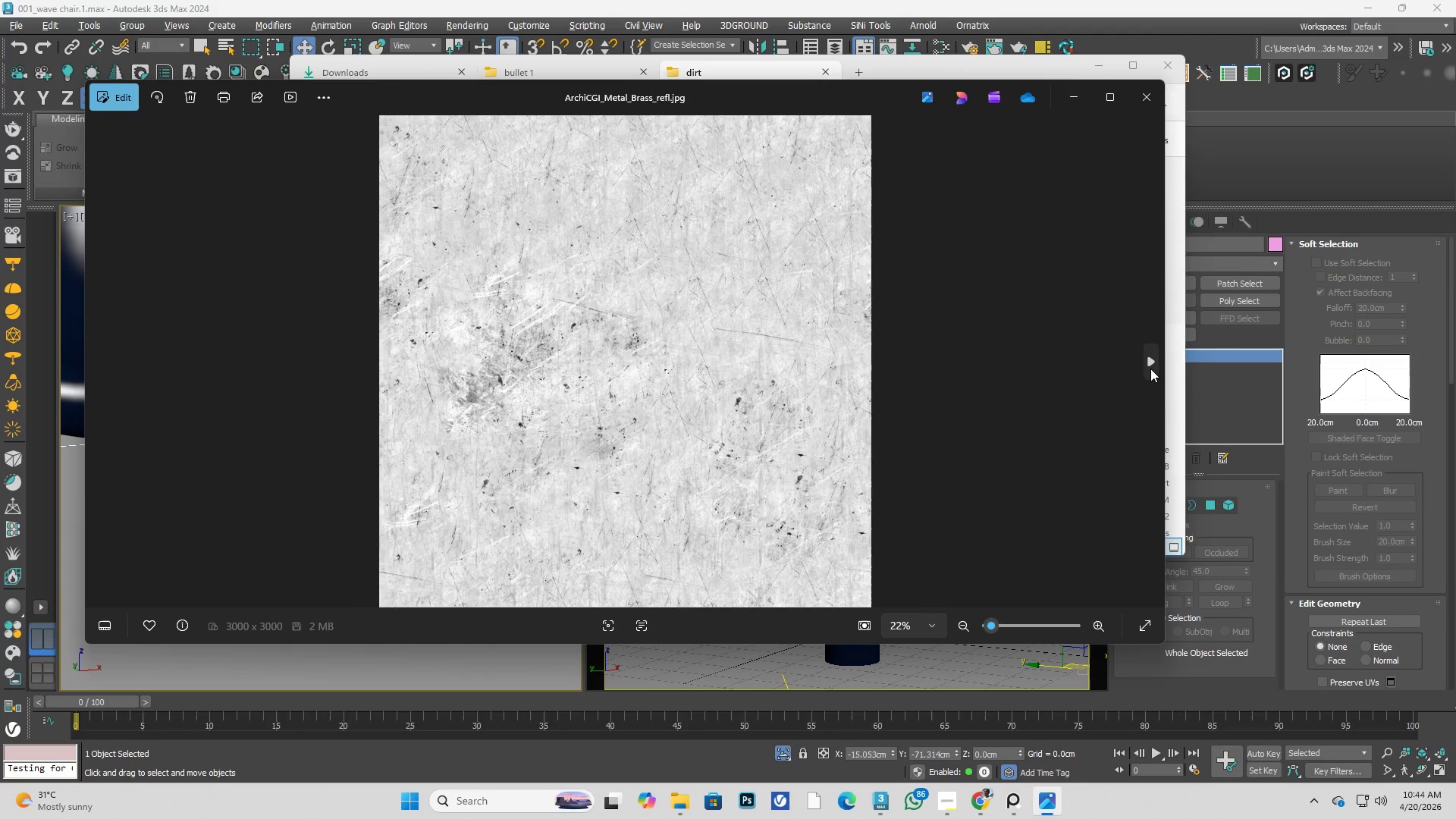 
triple_click([1150, 369])
 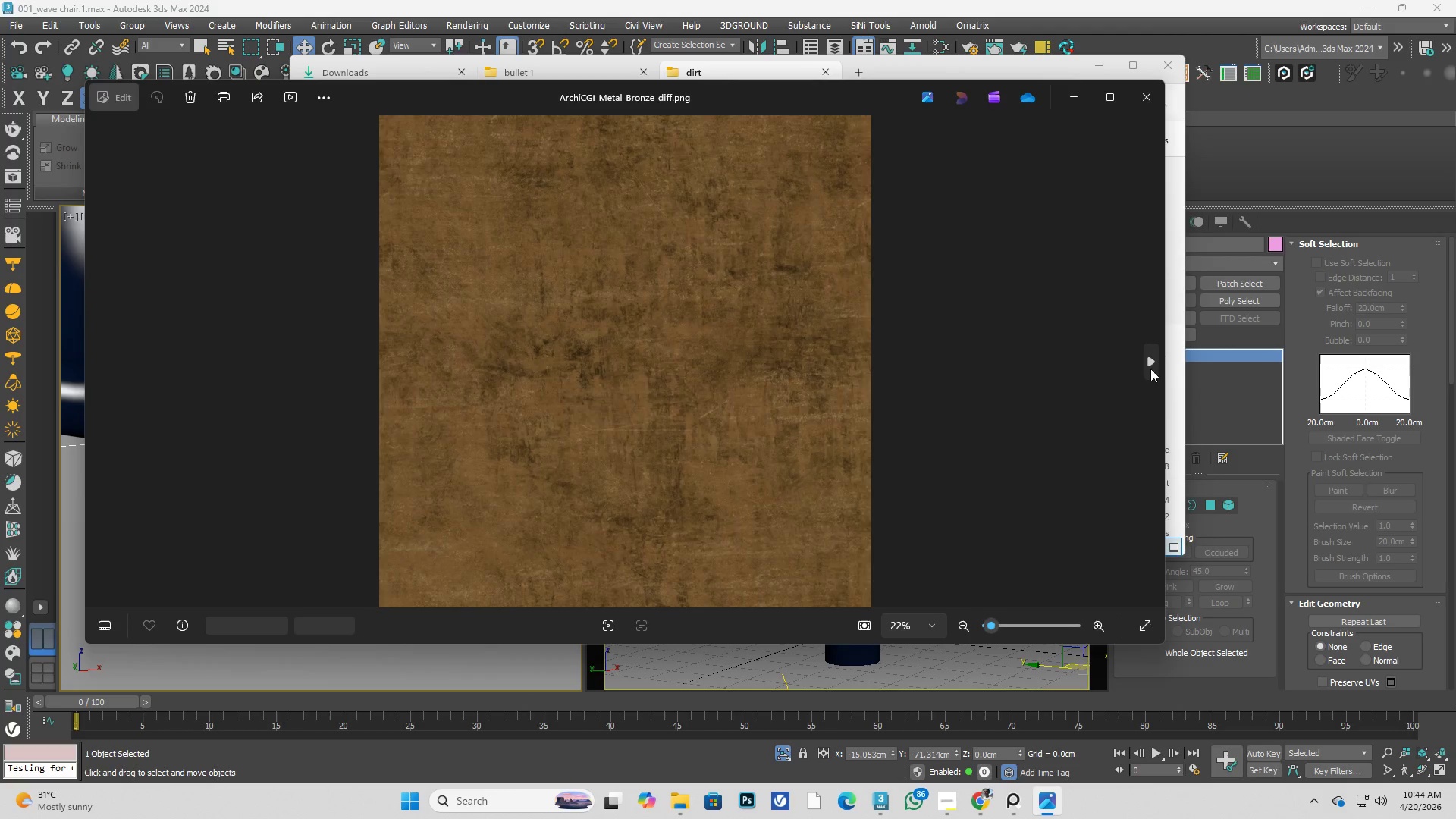 
triple_click([1150, 369])
 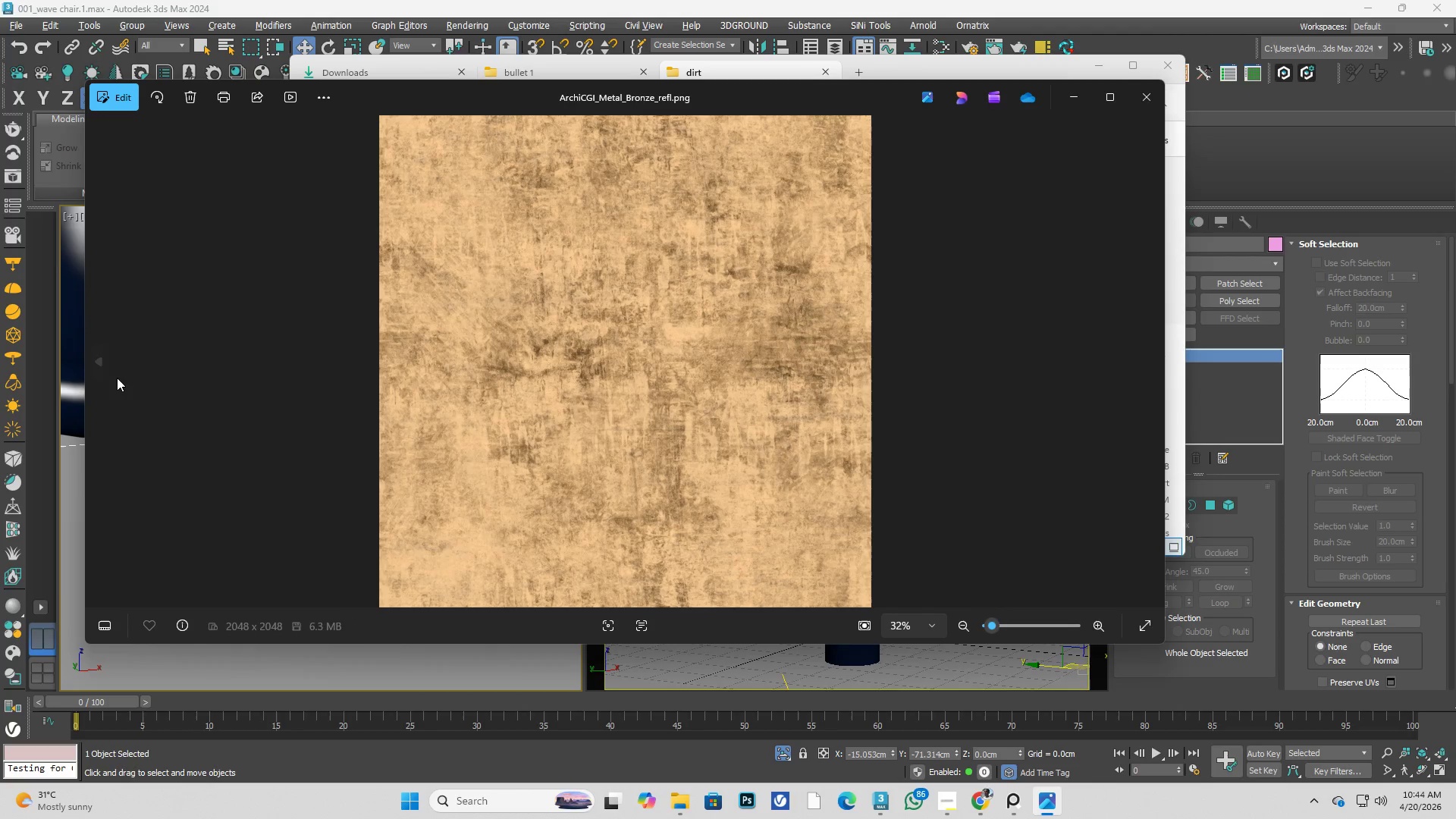 
left_click([112, 370])
 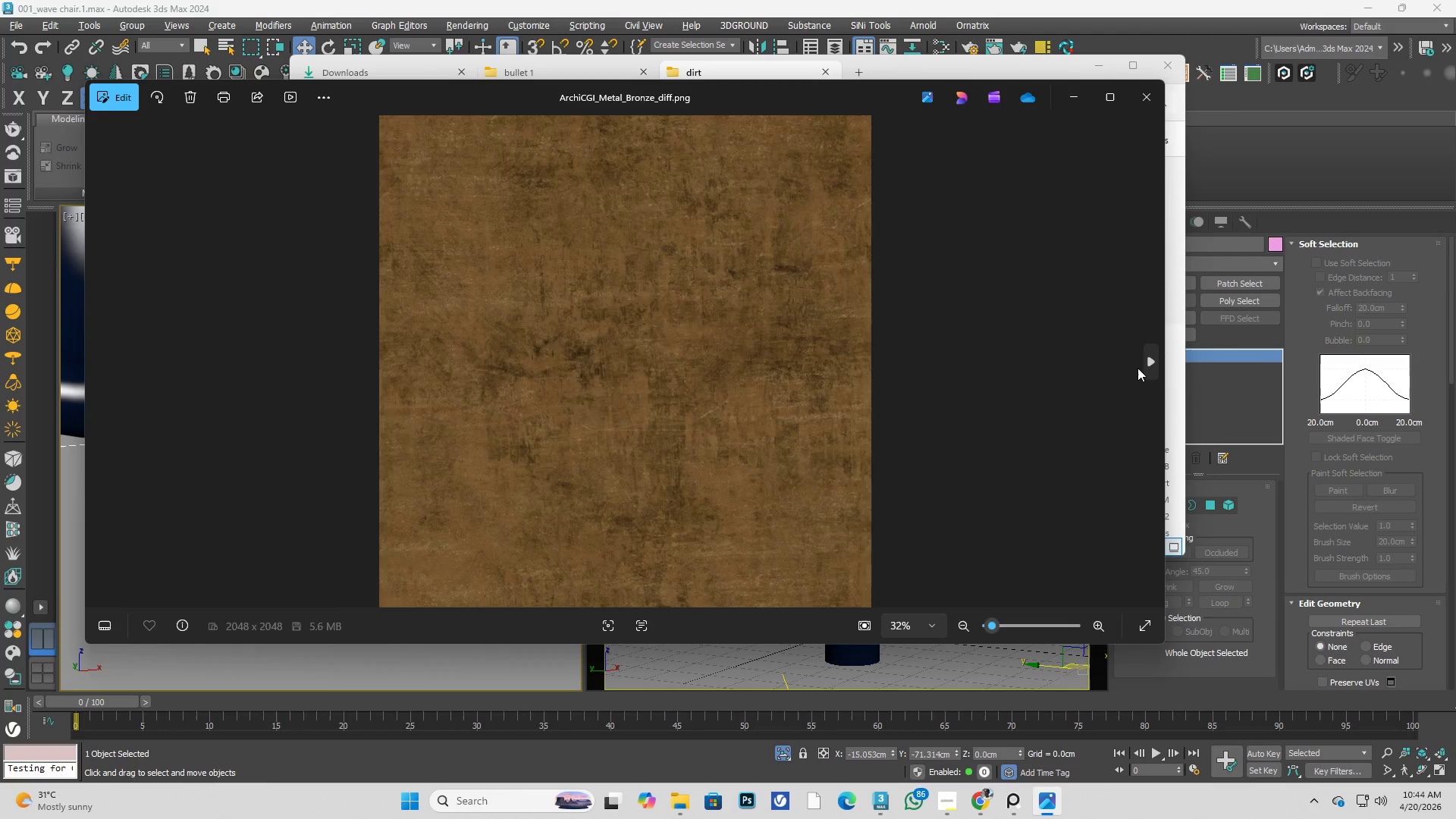 
double_click([1138, 368])
 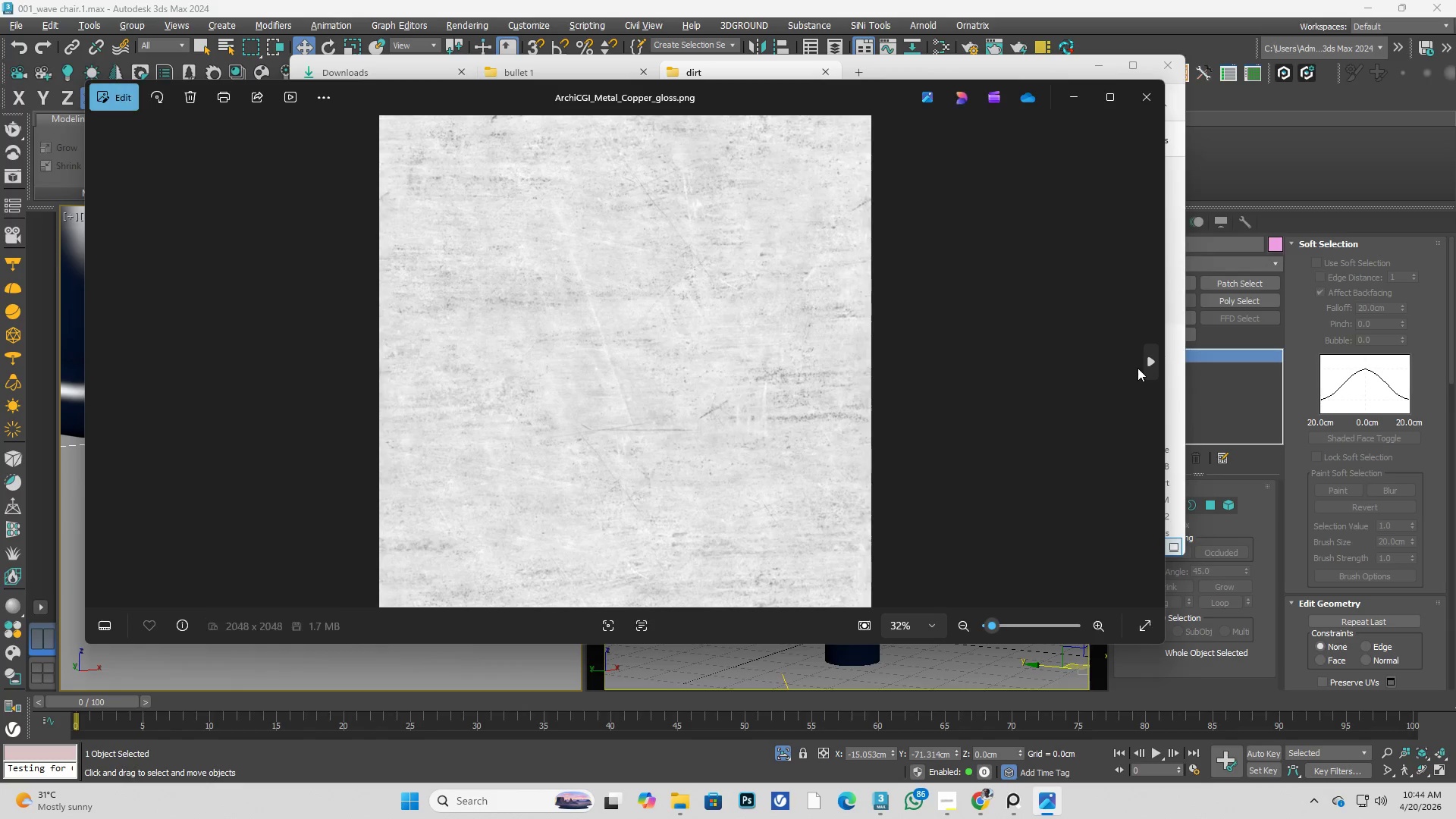 
triple_click([1138, 368])
 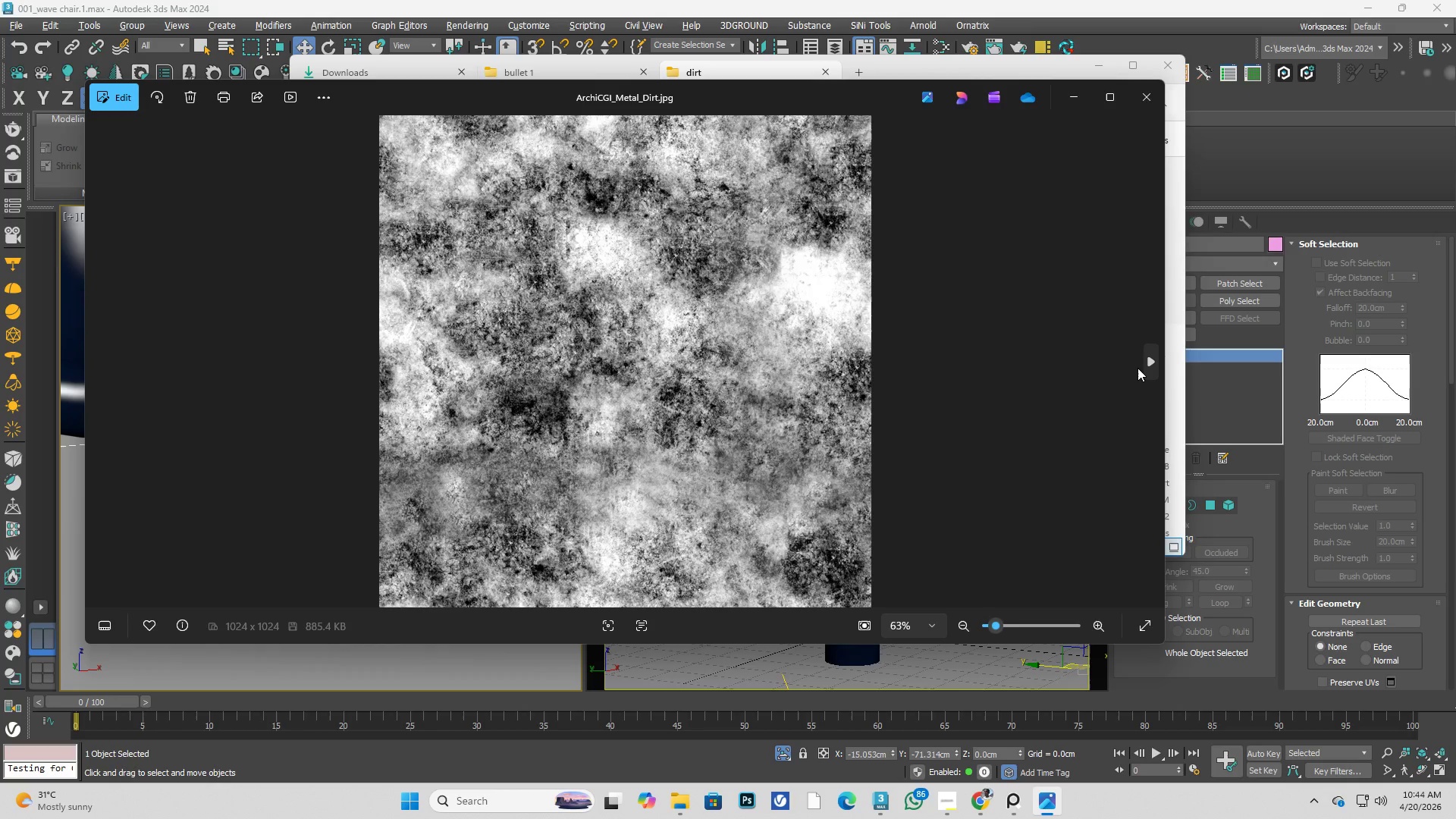 
left_click([1138, 368])
 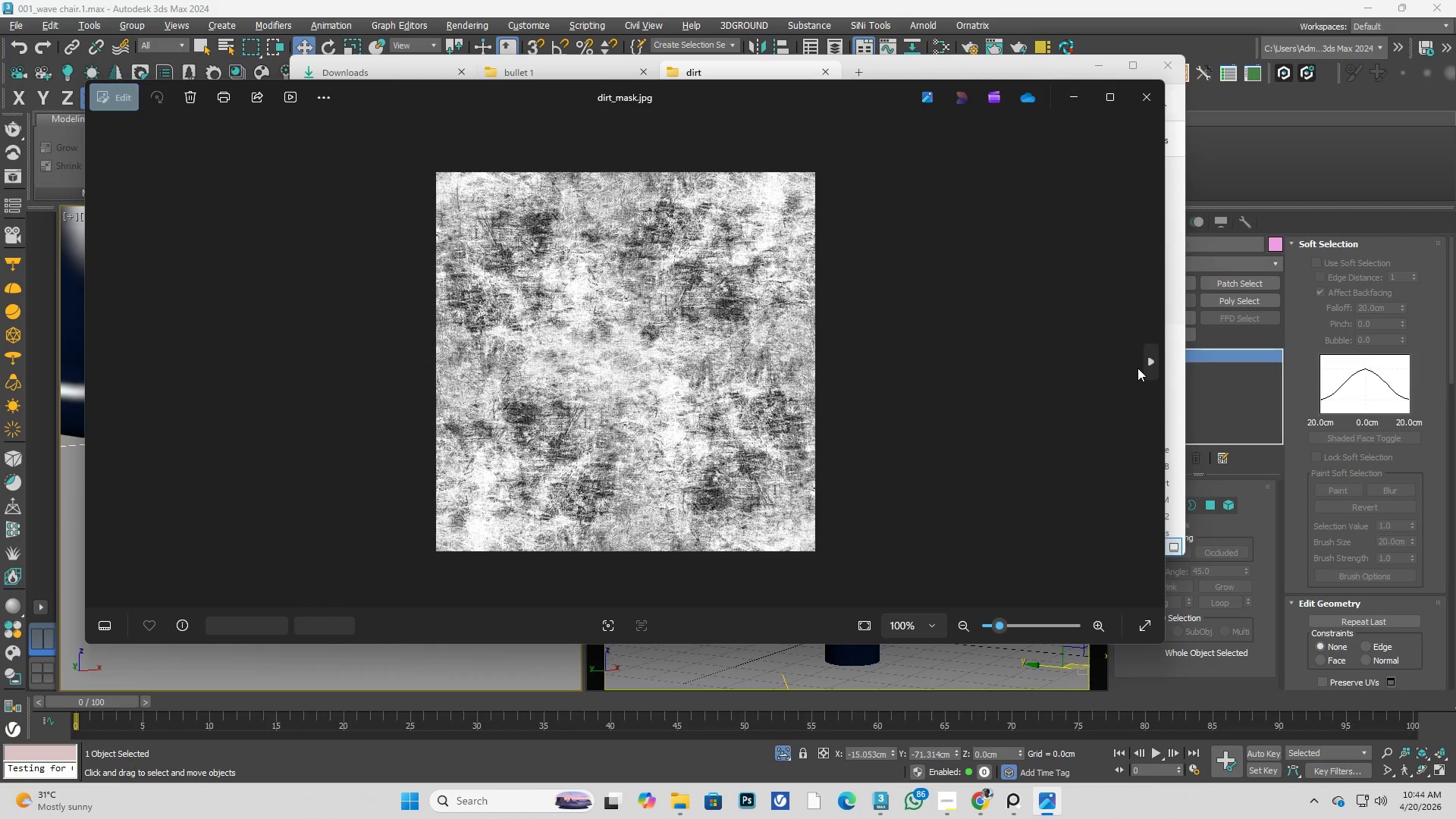 
double_click([1138, 368])
 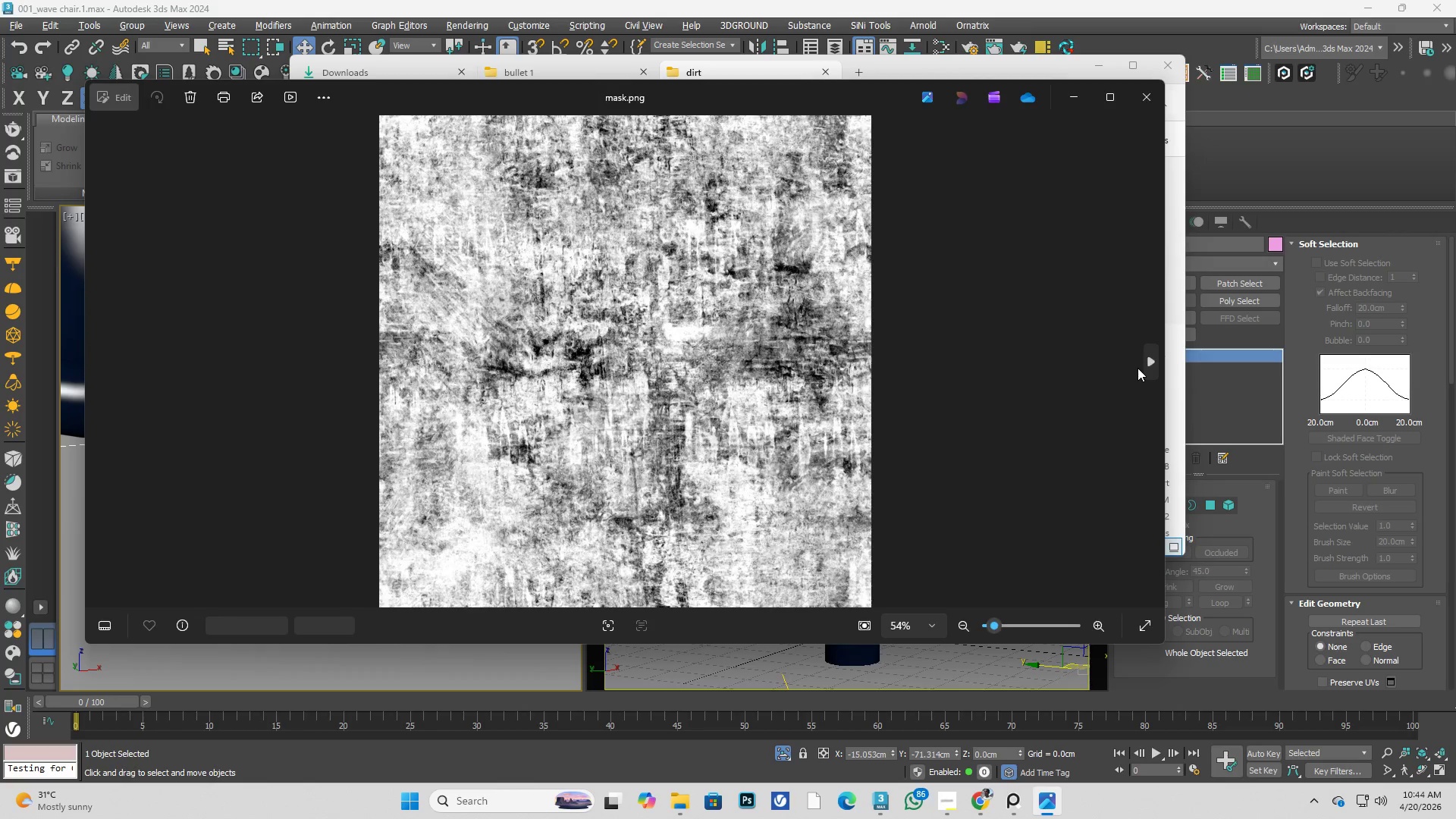 
triple_click([1138, 368])
 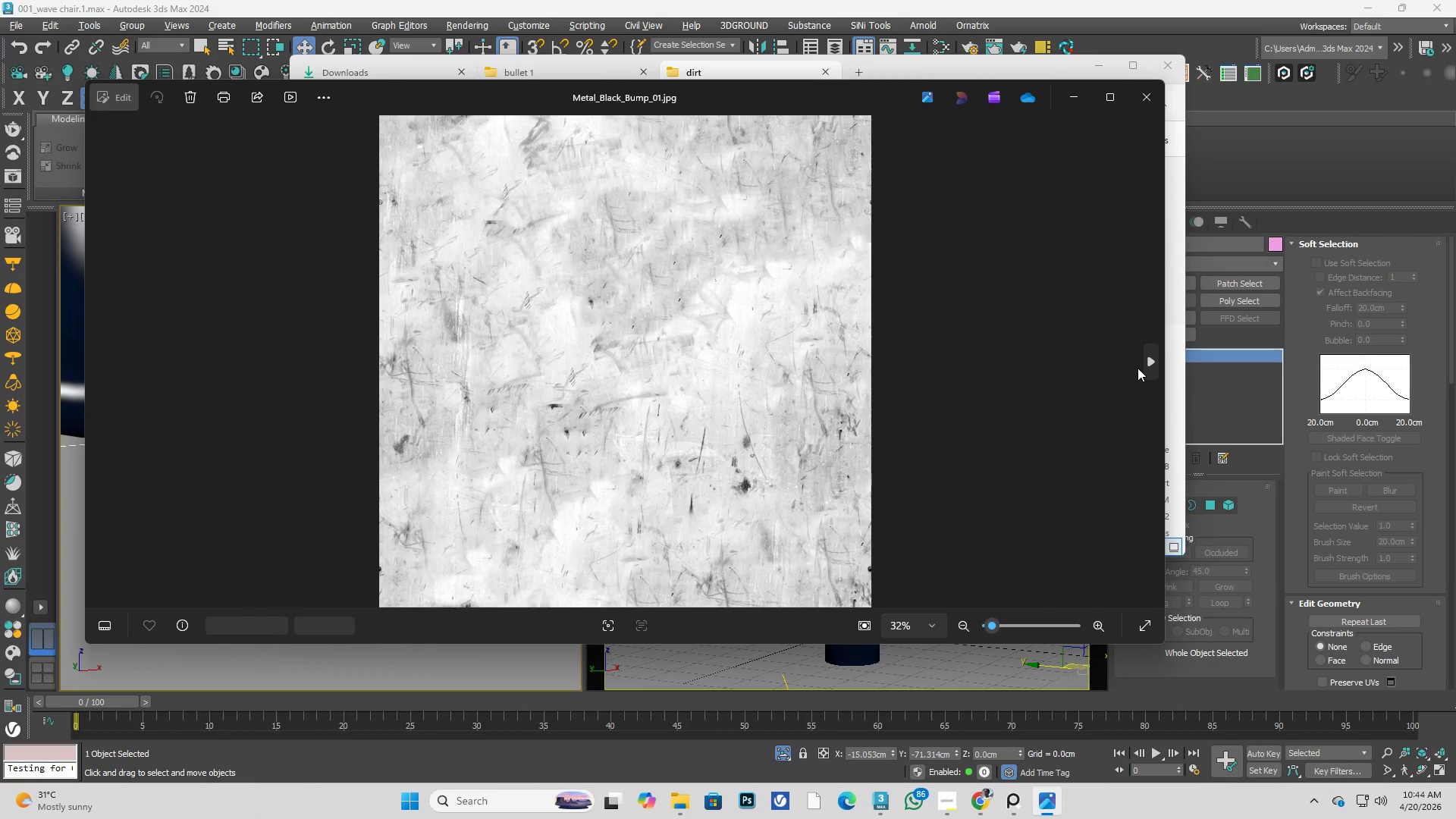 
triple_click([1138, 368])
 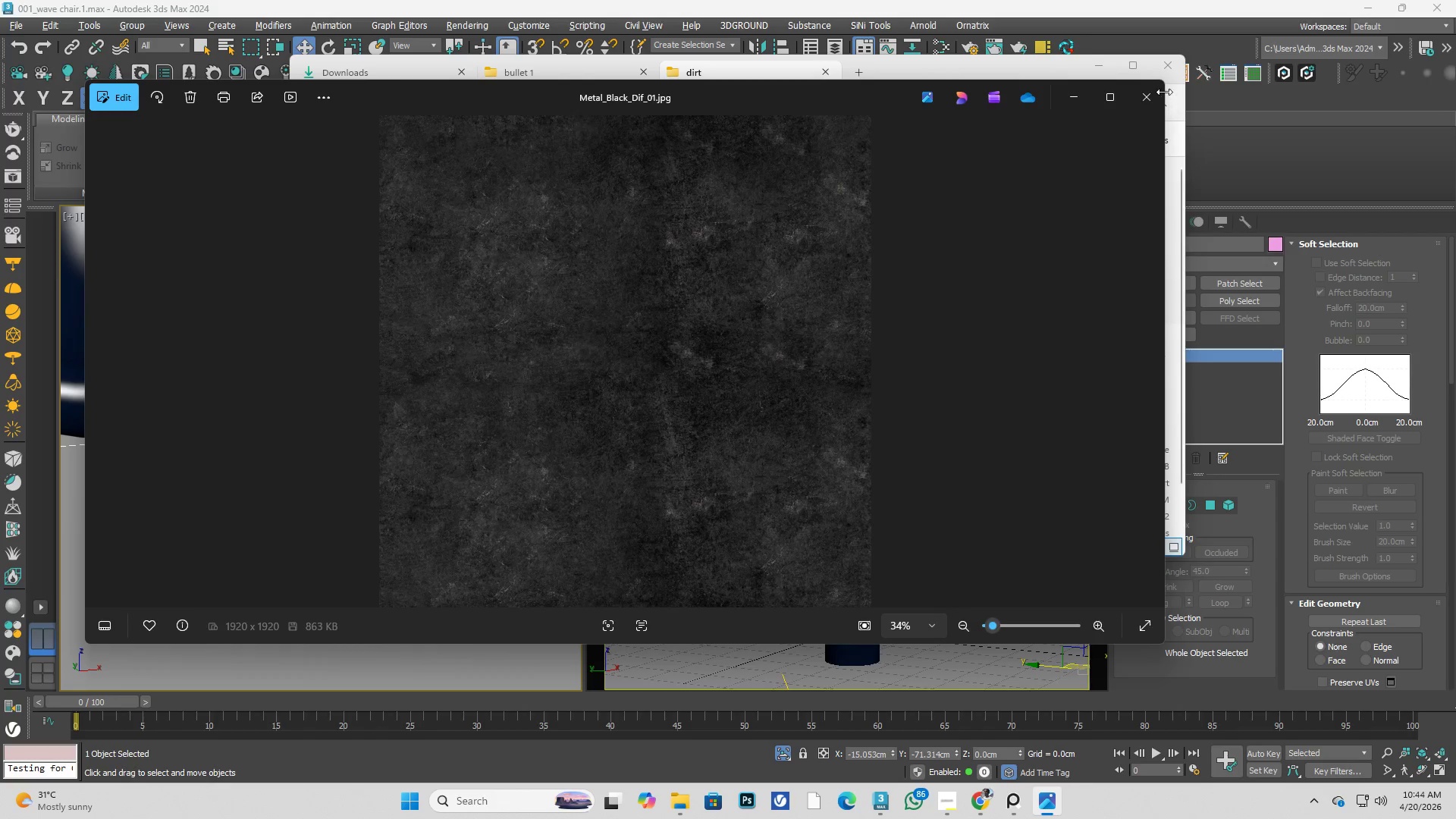 
left_click([1152, 93])
 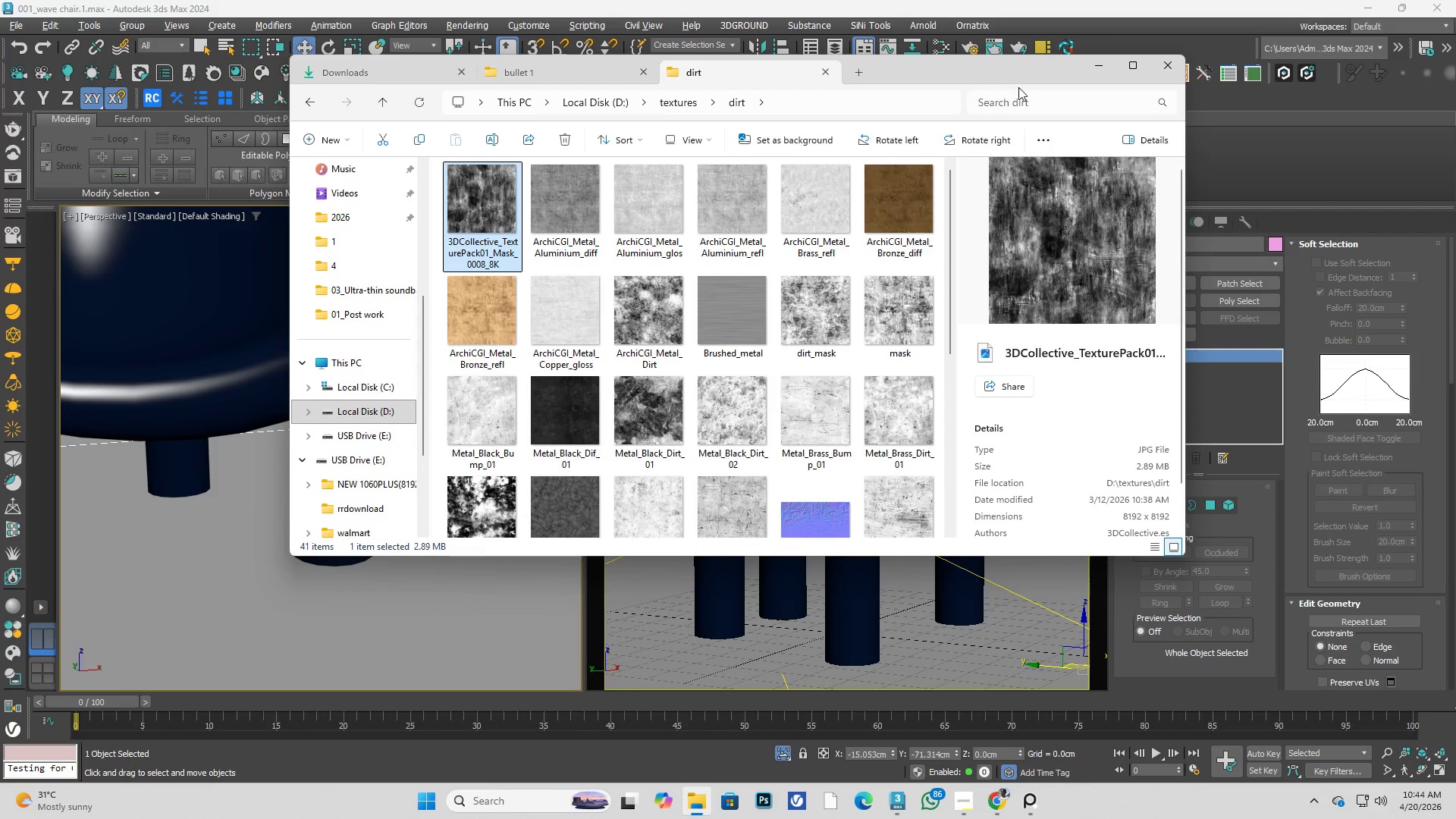 
left_click_drag(start_coordinate=[1008, 79], to_coordinate=[988, 83])
 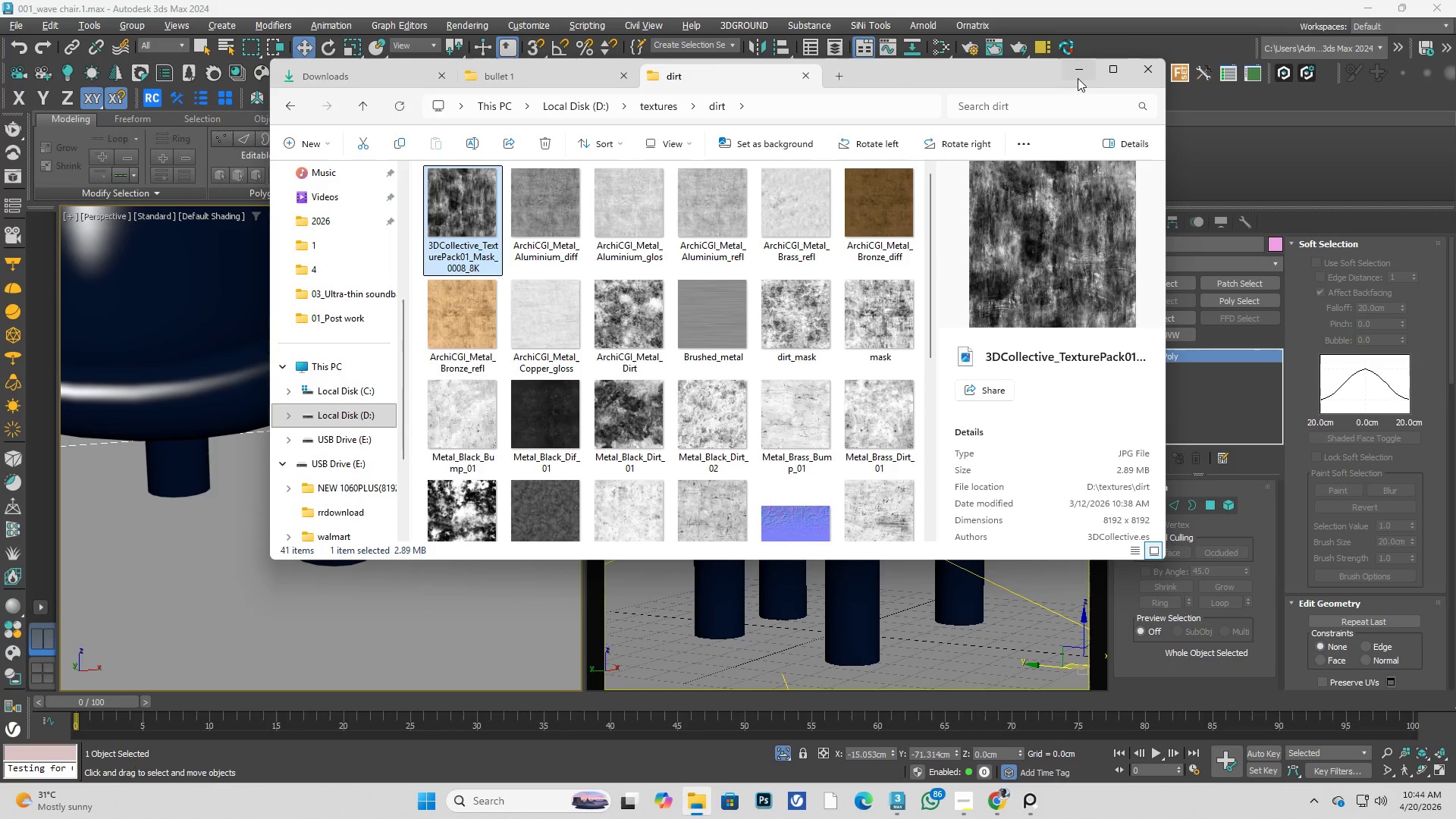 
left_click([1077, 76])
 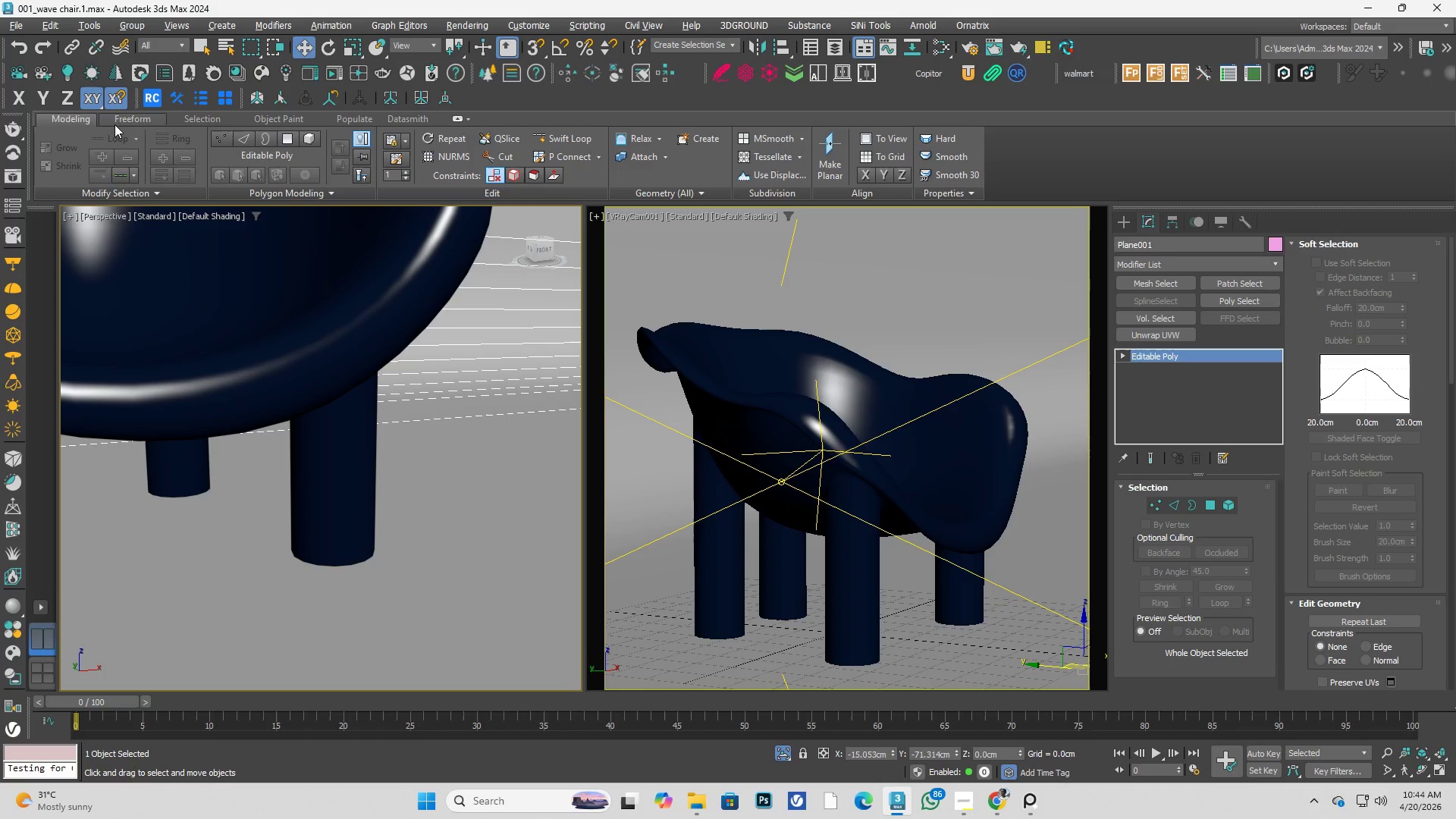 
left_click([7, 132])
 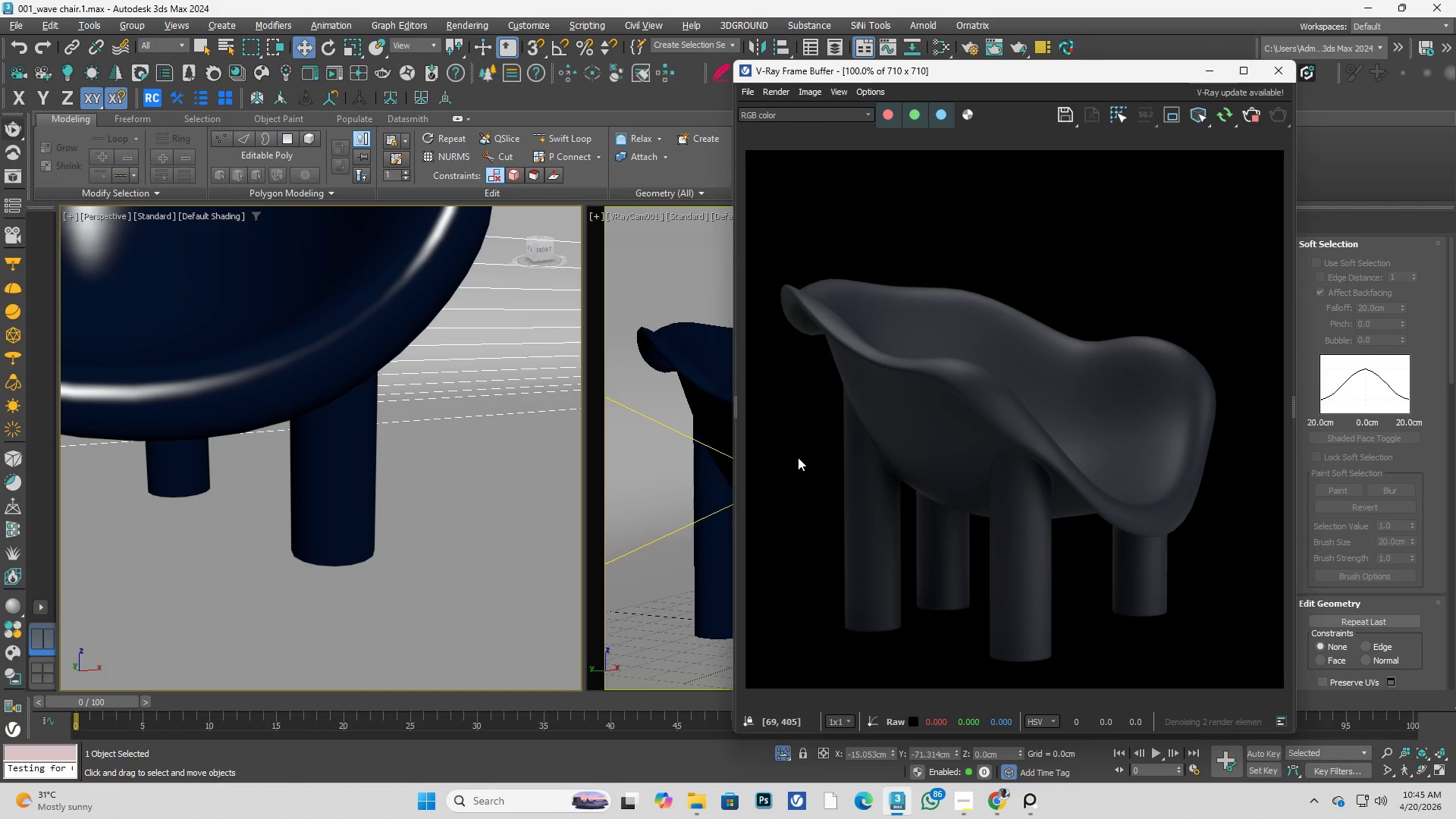 
wait(30.77)
 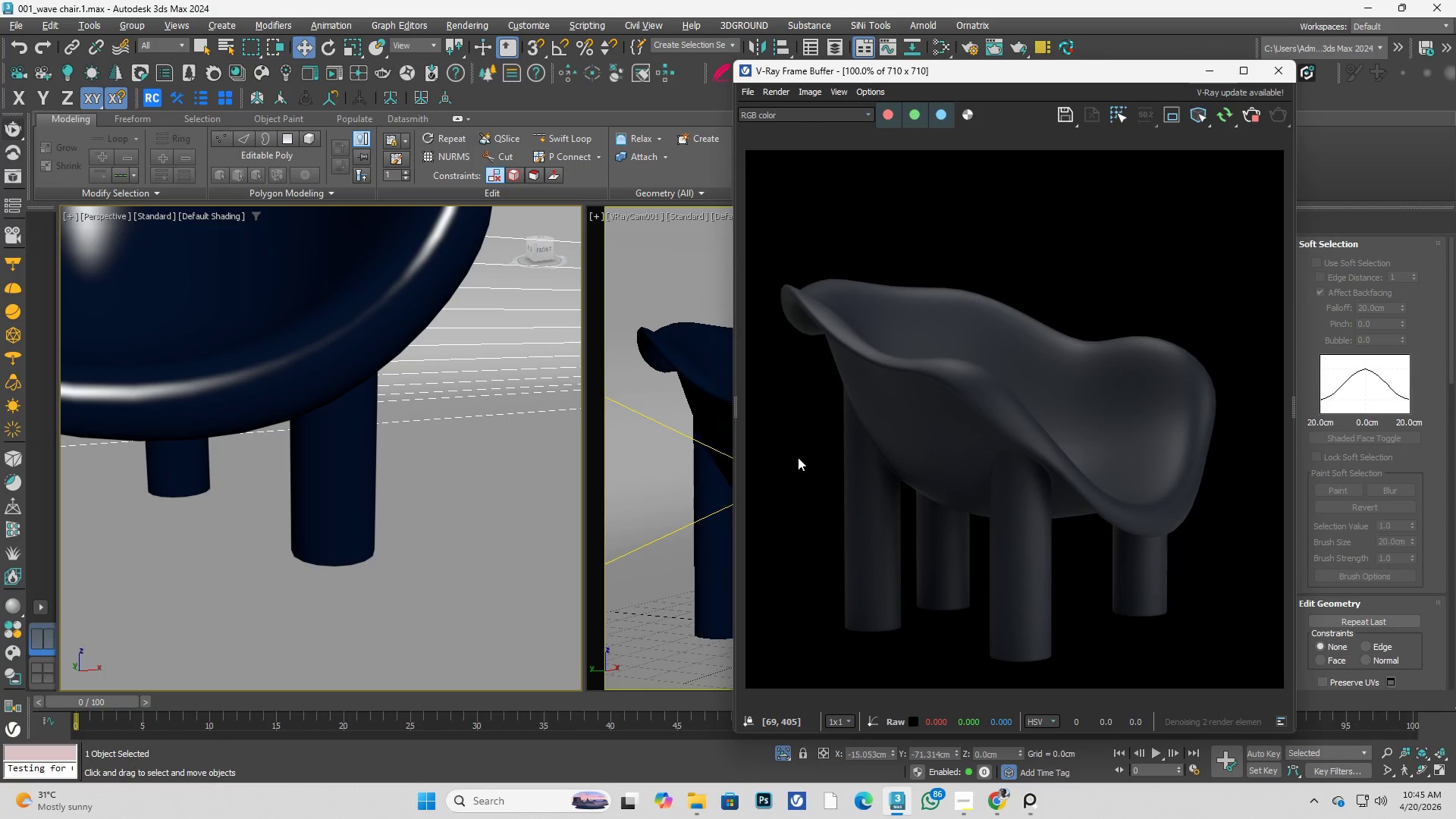 
left_click([1285, 74])
 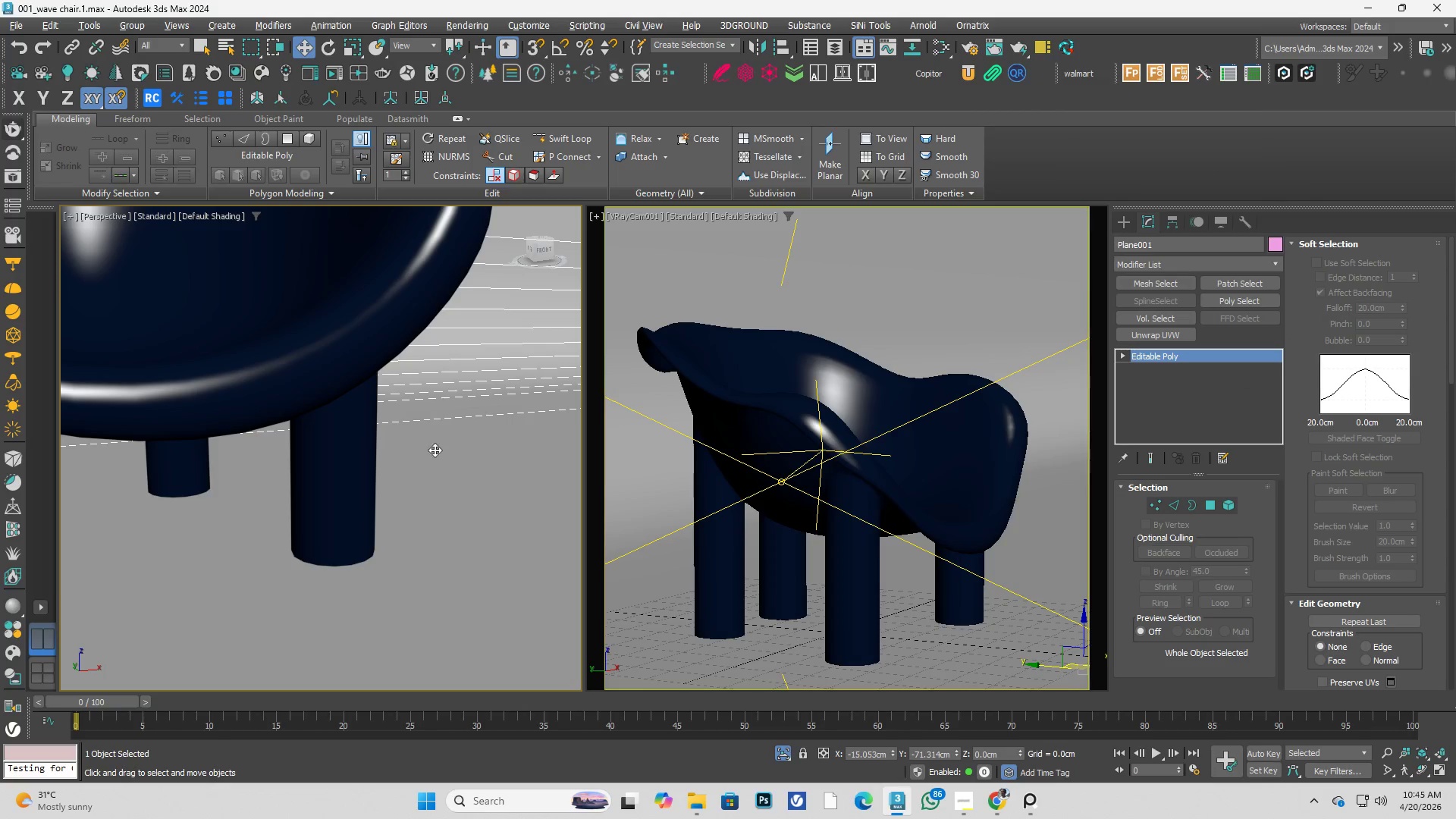 
left_click([458, 413])
 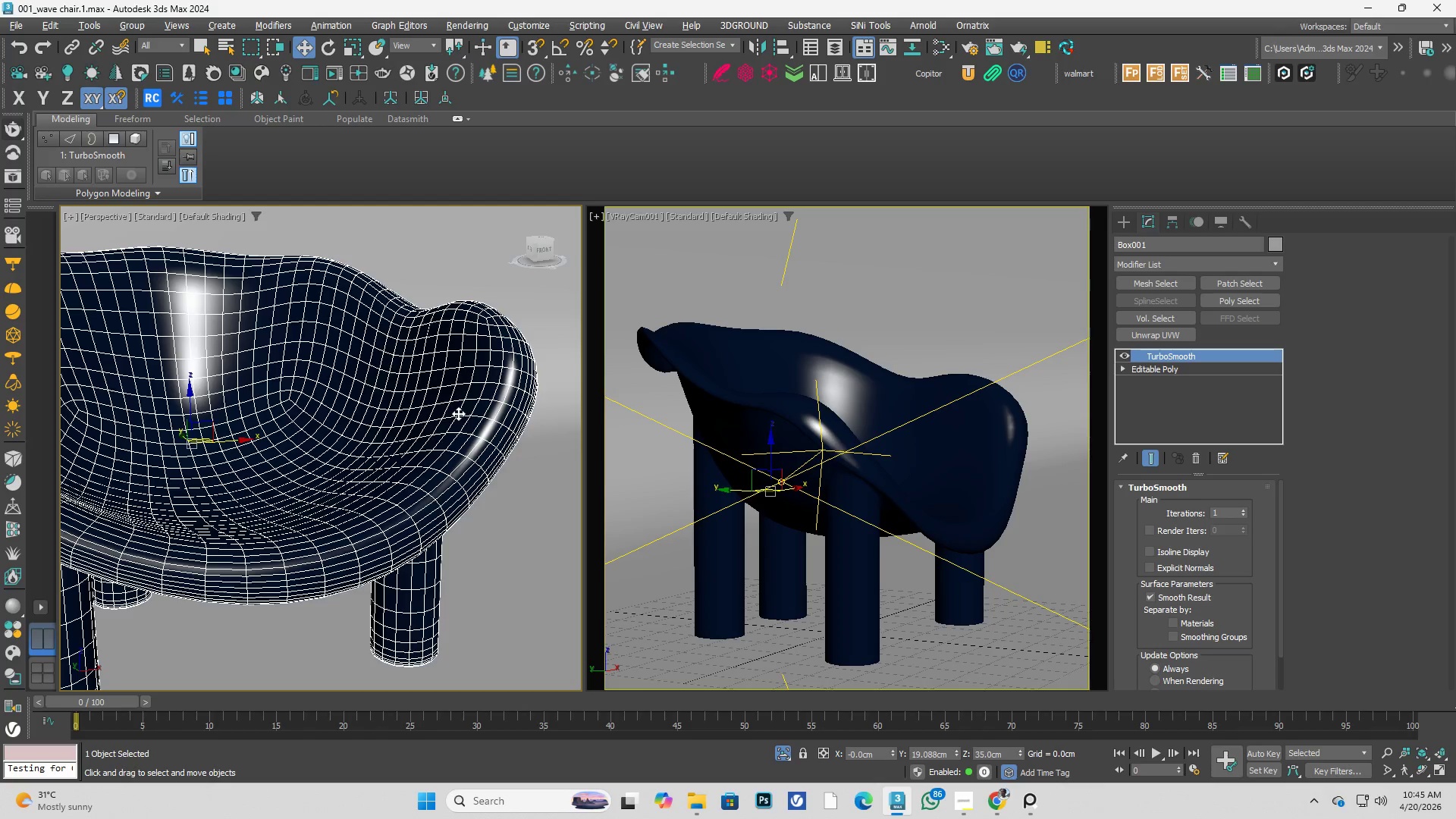 
scroll: coordinate [430, 413], scroll_direction: up, amount: 1.0
 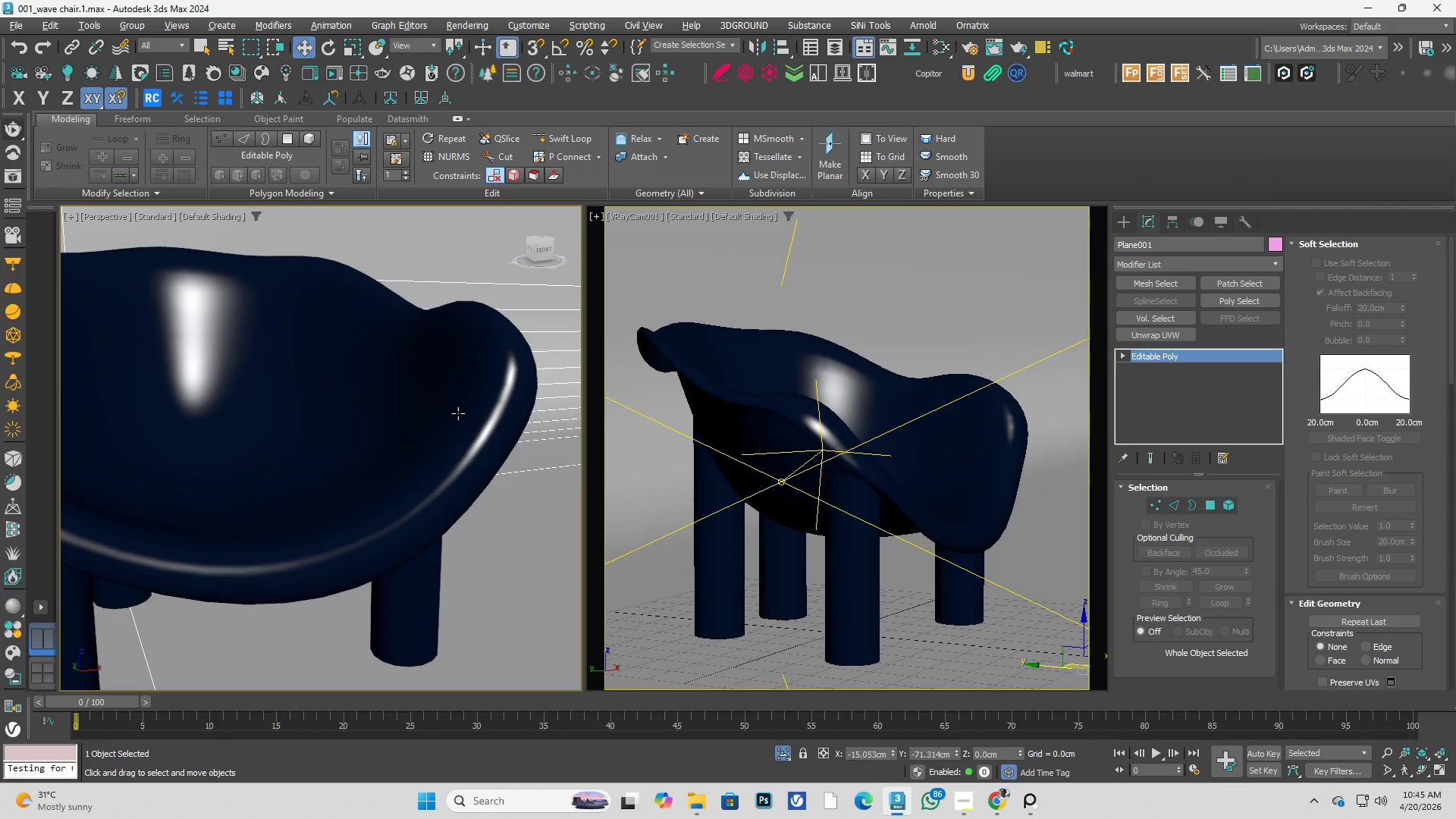 
hold_key(key=AltLeft, duration=0.42)
 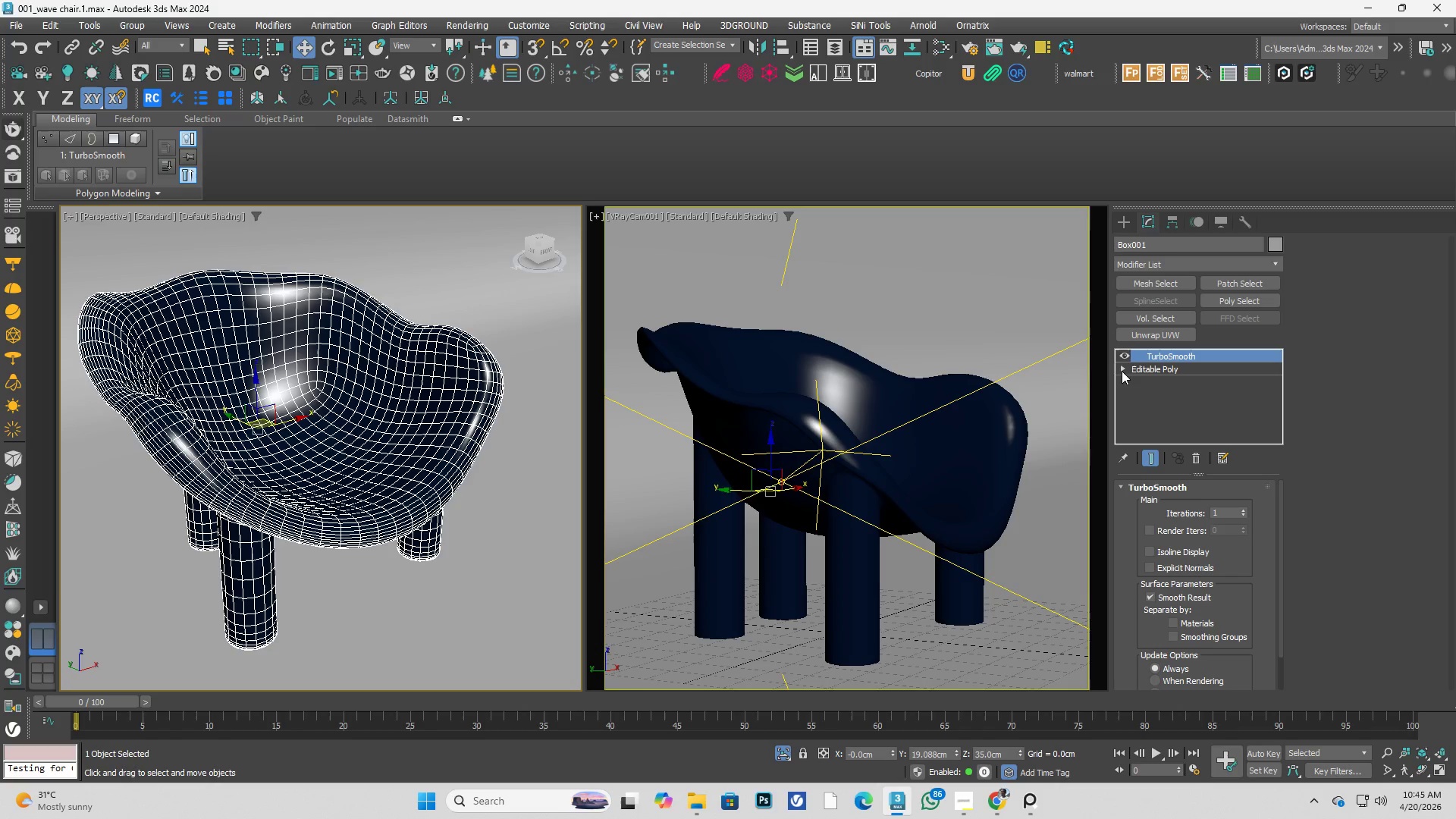 
scroll: coordinate [463, 414], scroll_direction: down, amount: 1.0
 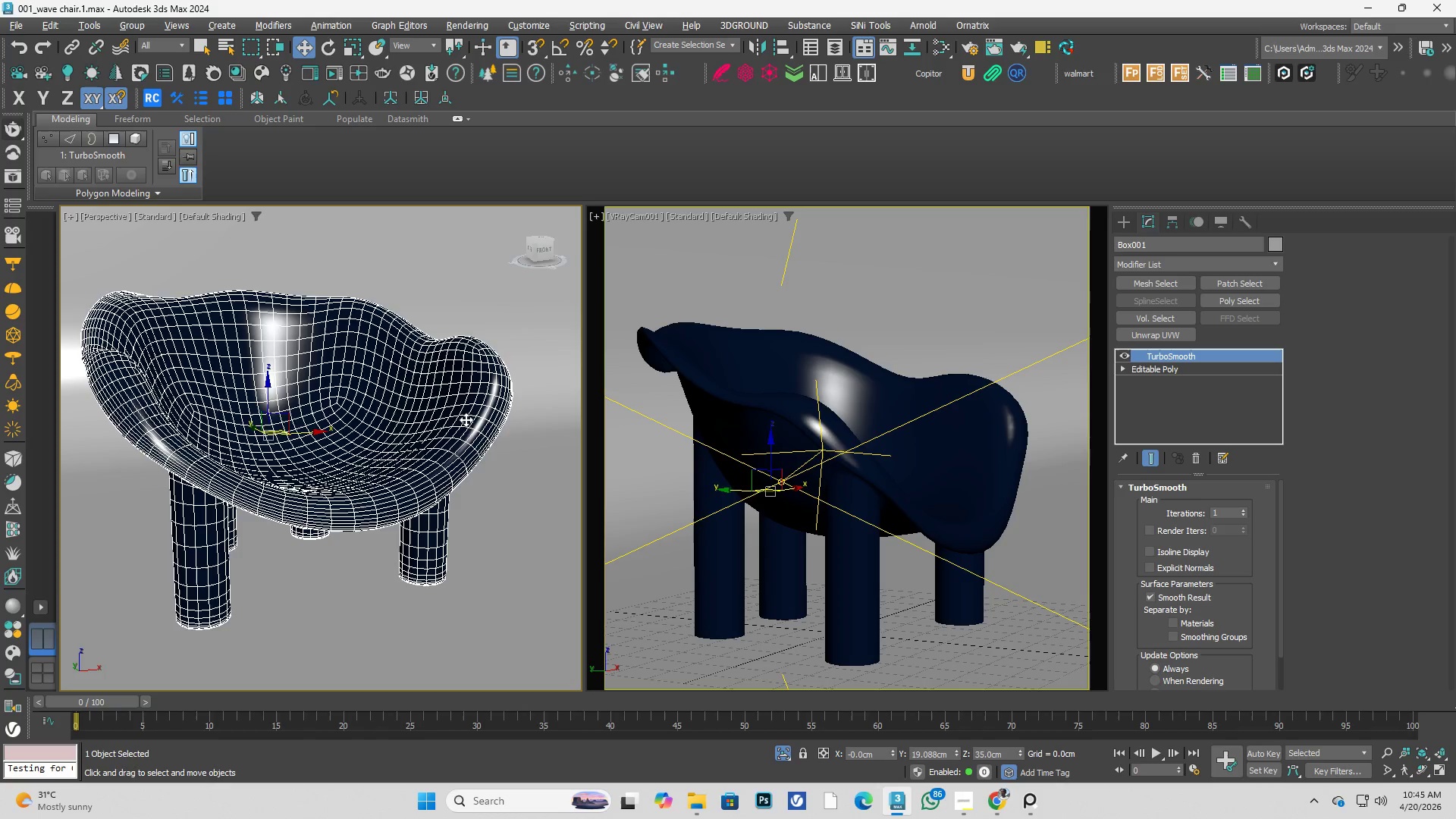 
left_click([1118, 370])
 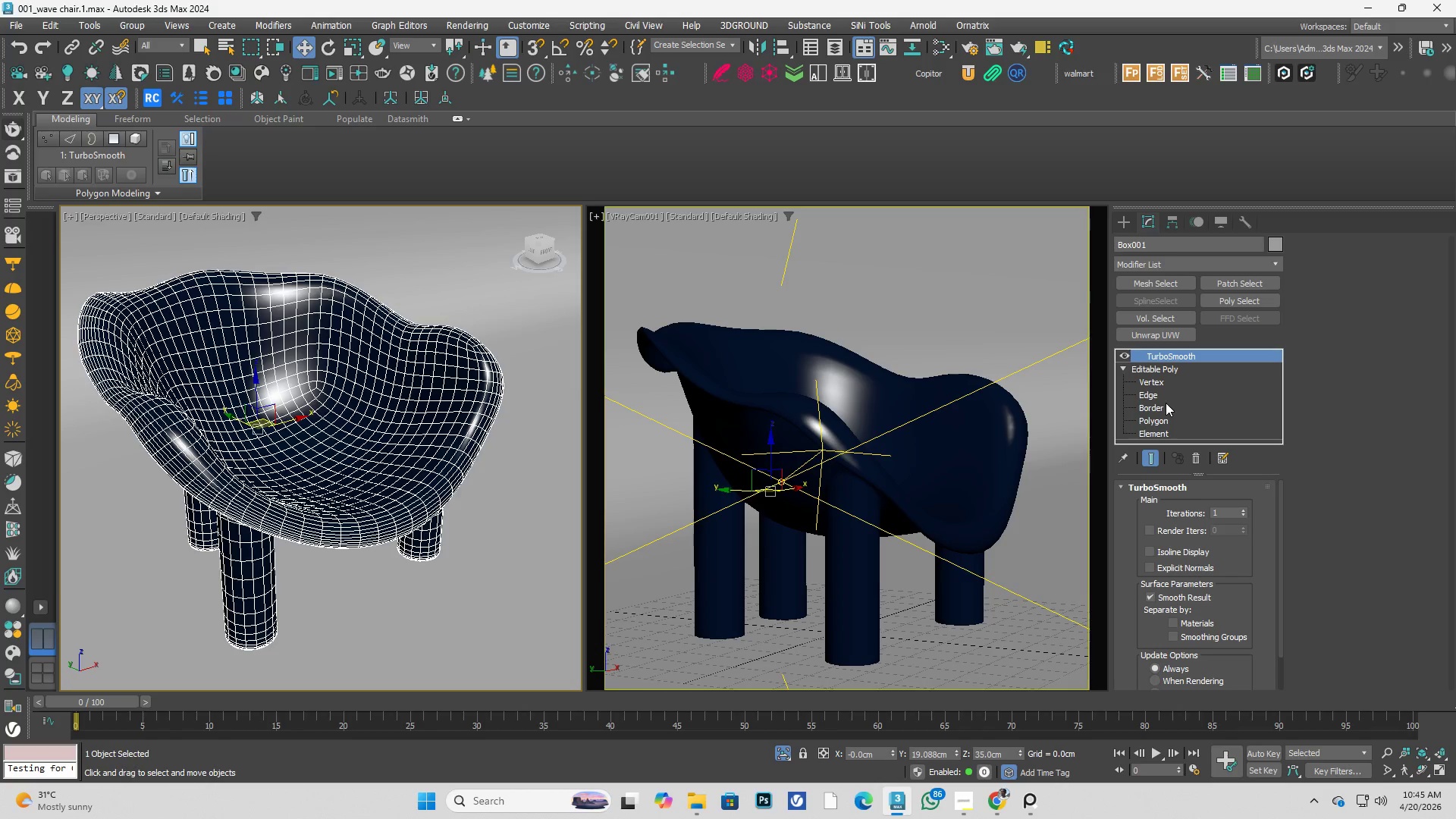 
left_click([1166, 403])
 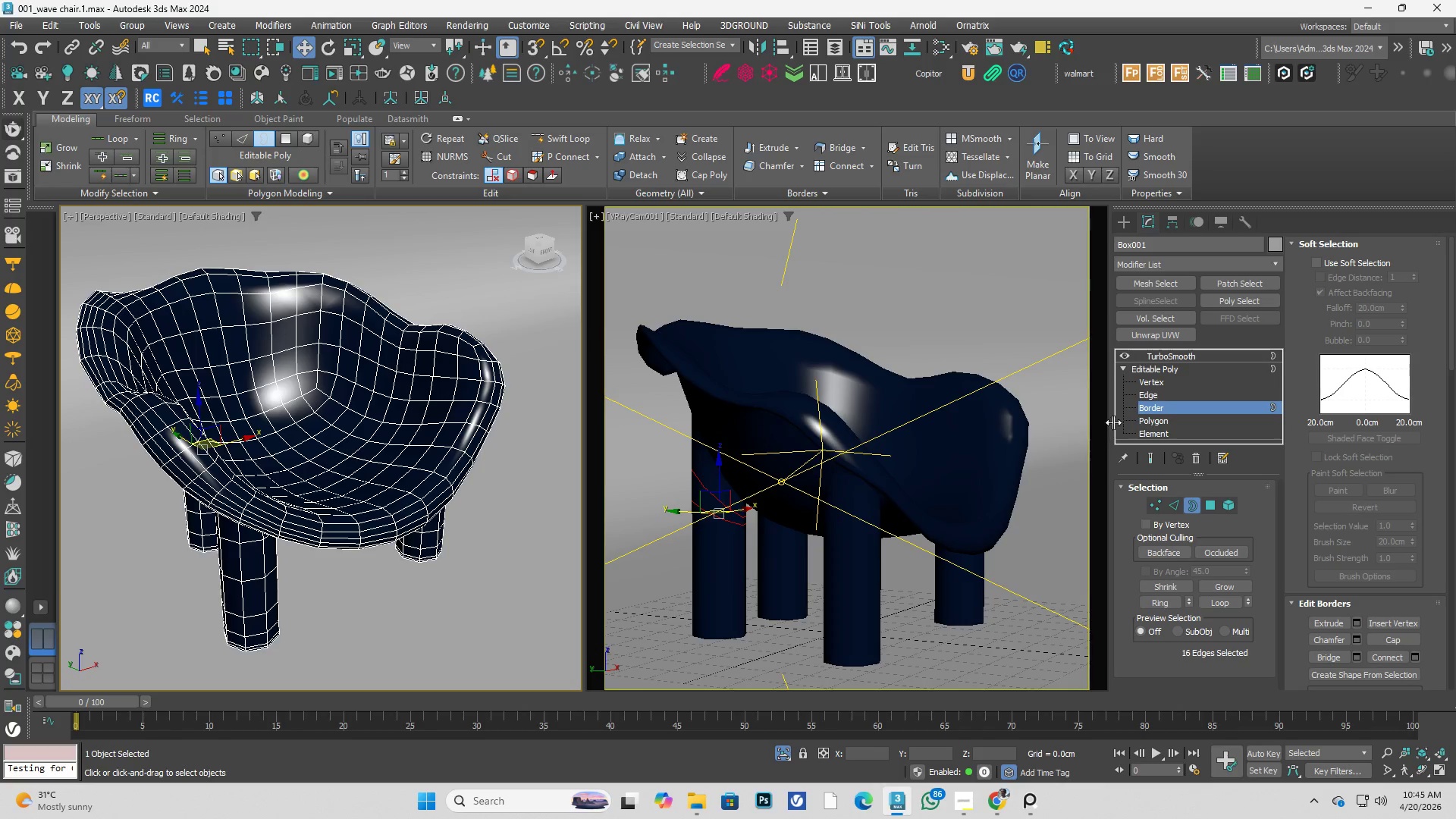 
left_click([1169, 393])
 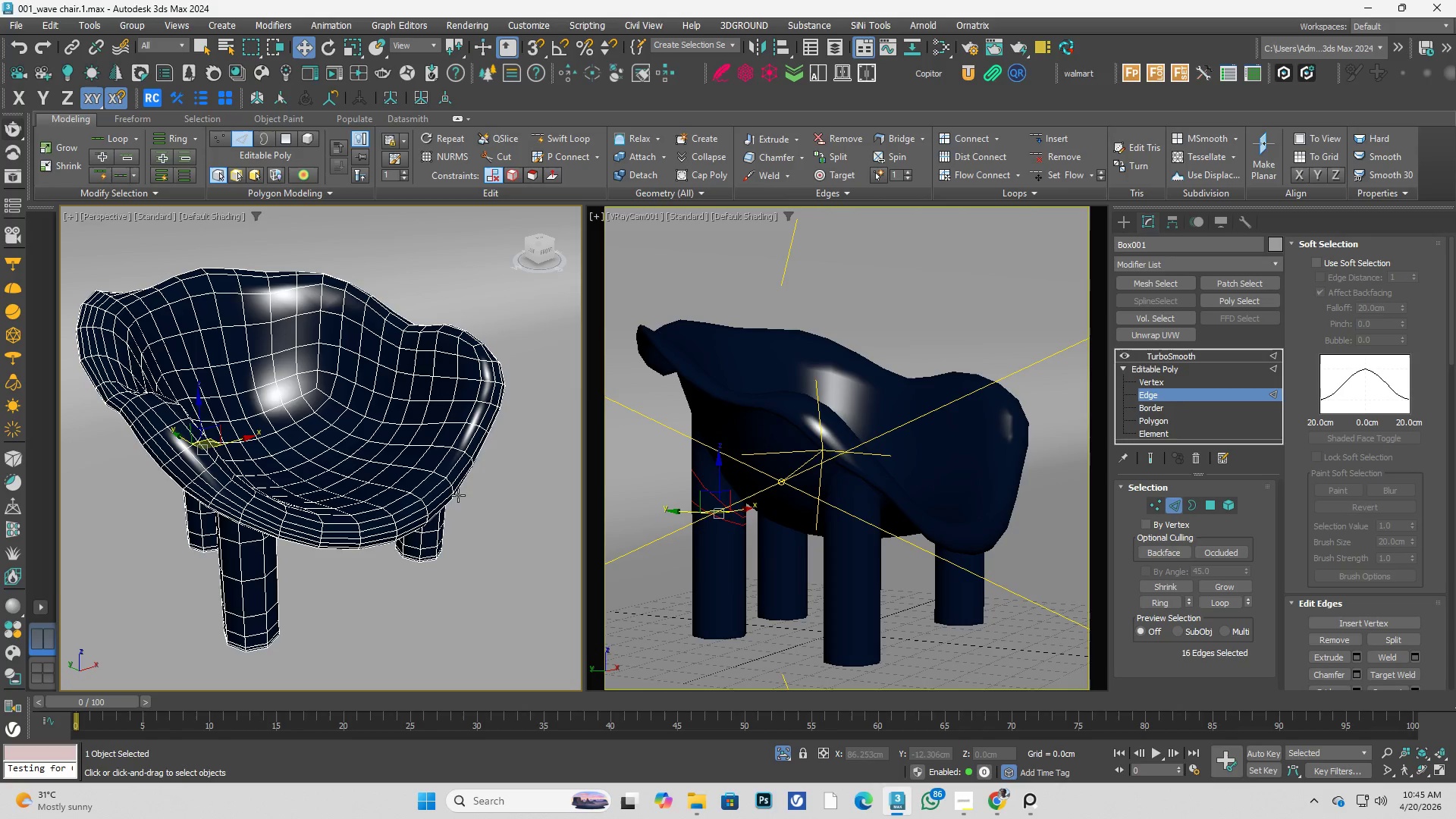 
hold_key(key=AltLeft, duration=0.38)
 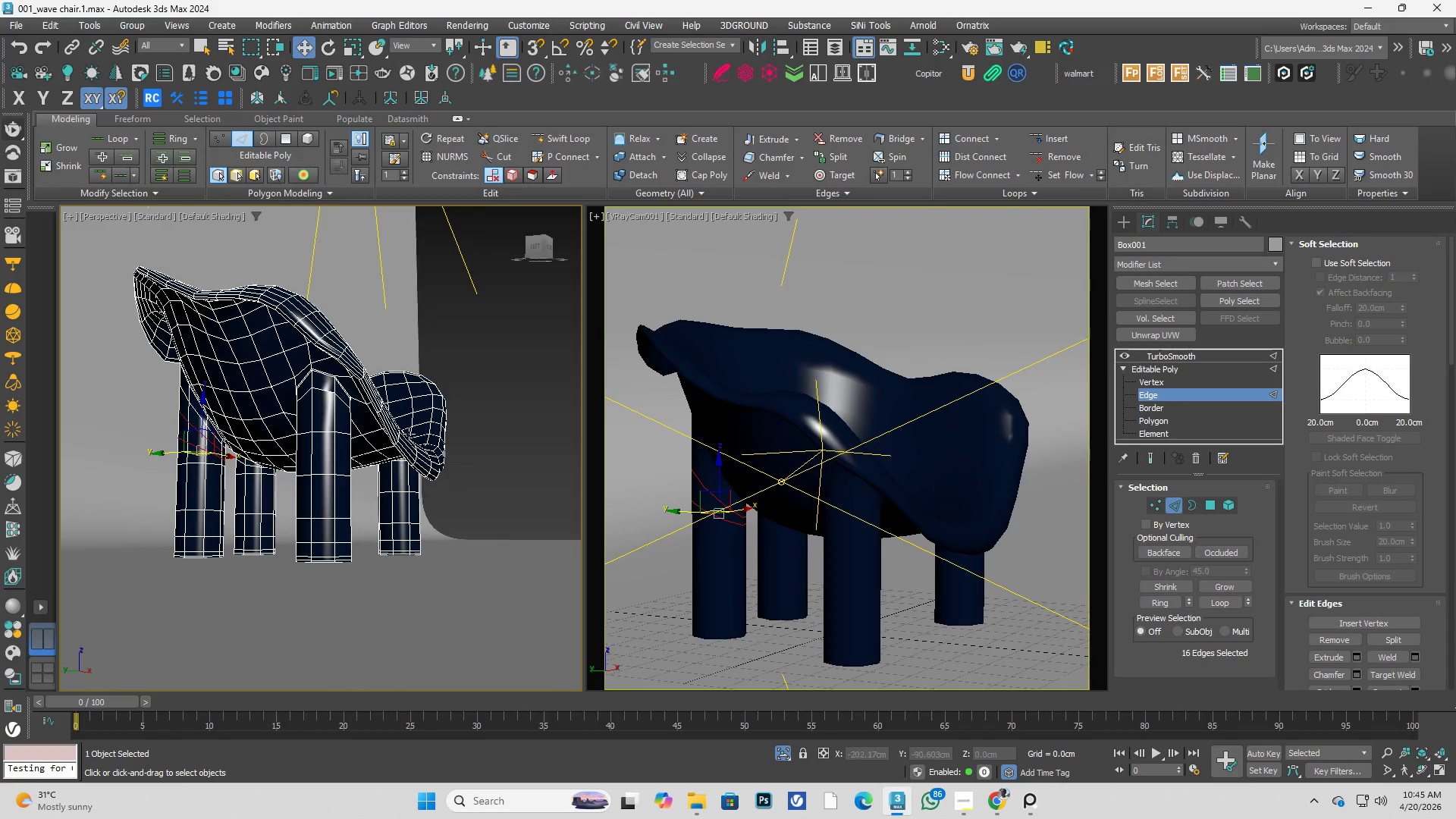 
scroll: coordinate [367, 480], scroll_direction: up, amount: 4.0
 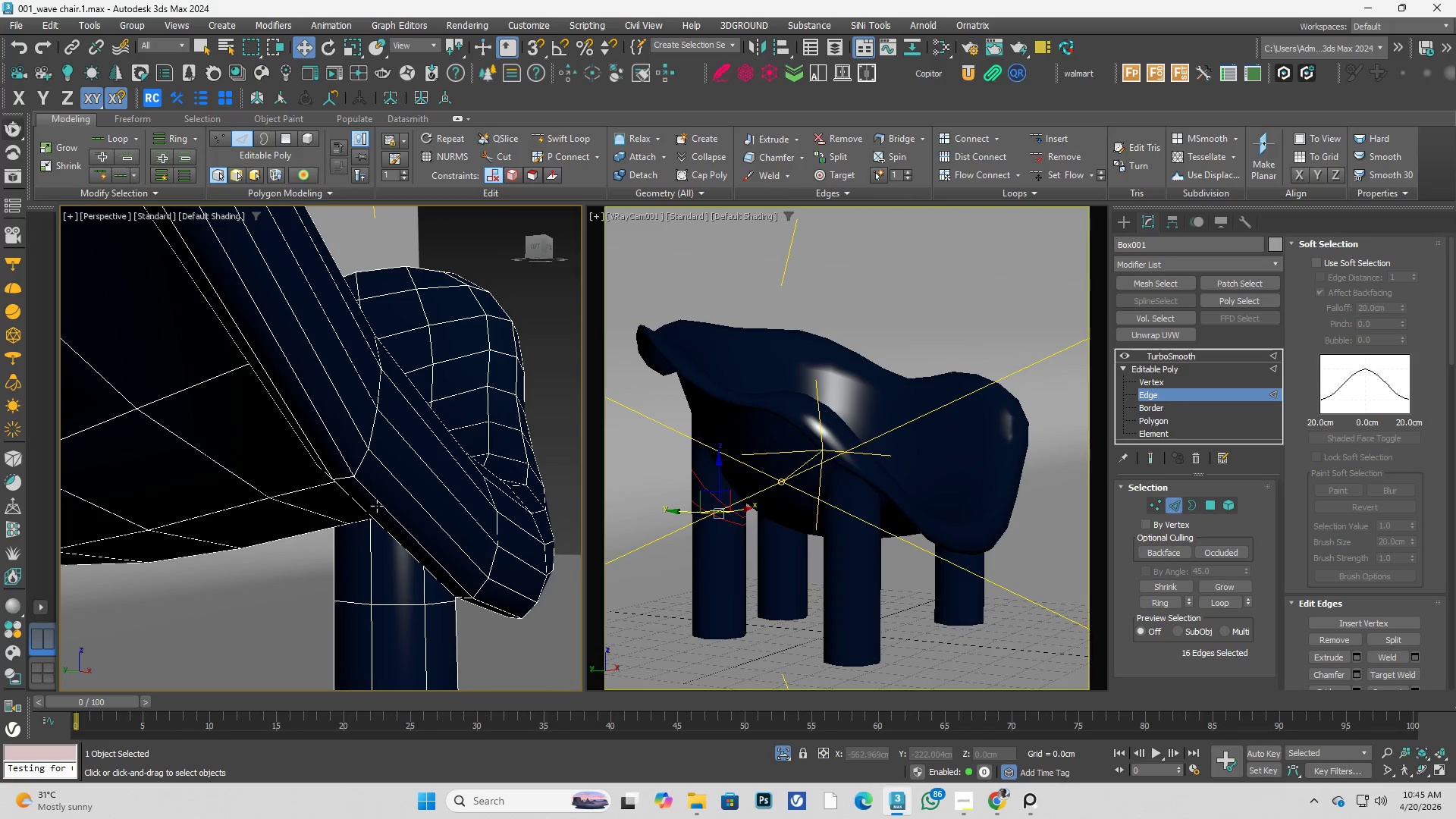 
double_click([377, 506])
 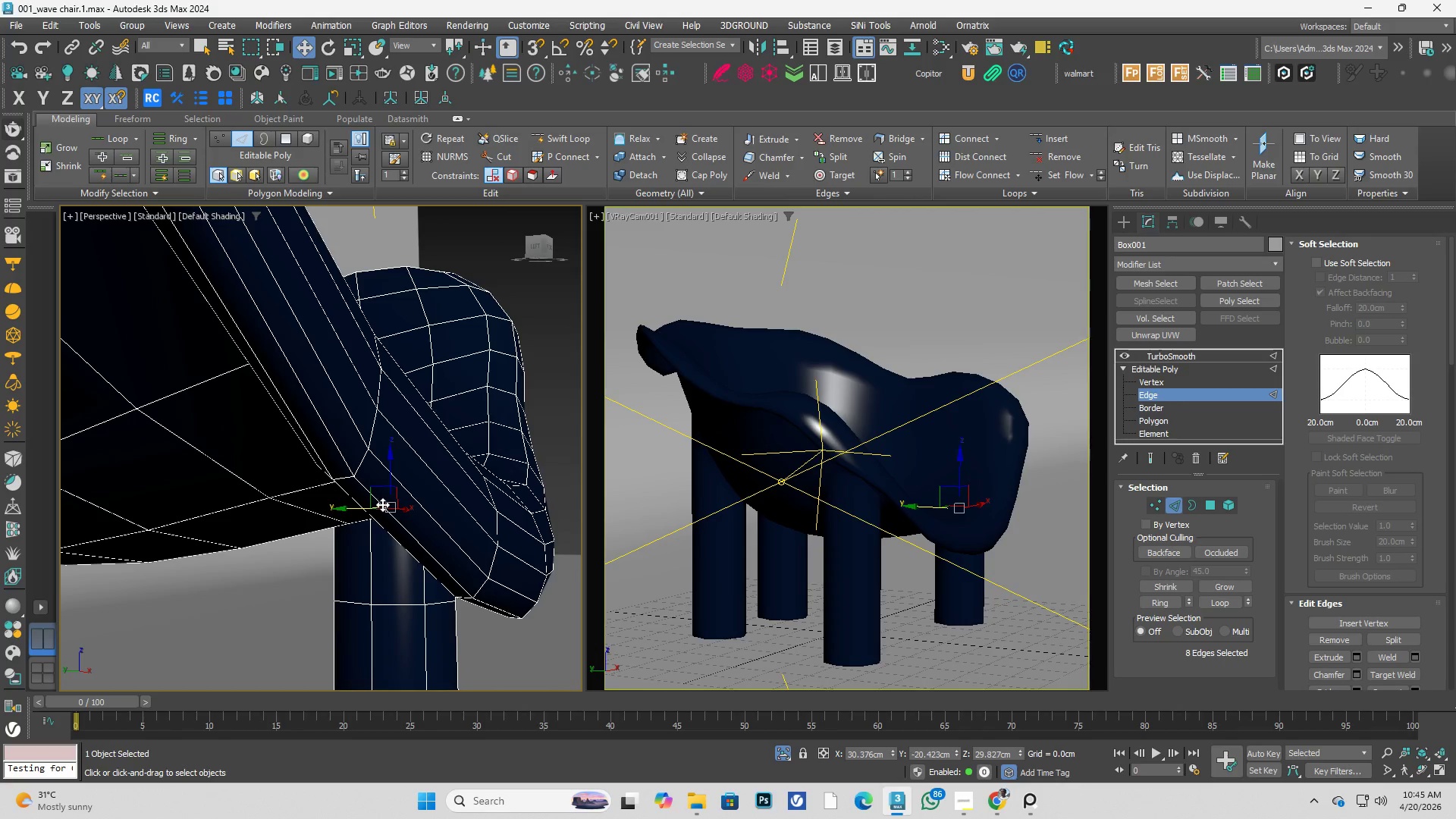 
scroll: coordinate [389, 516], scroll_direction: up, amount: 2.0
 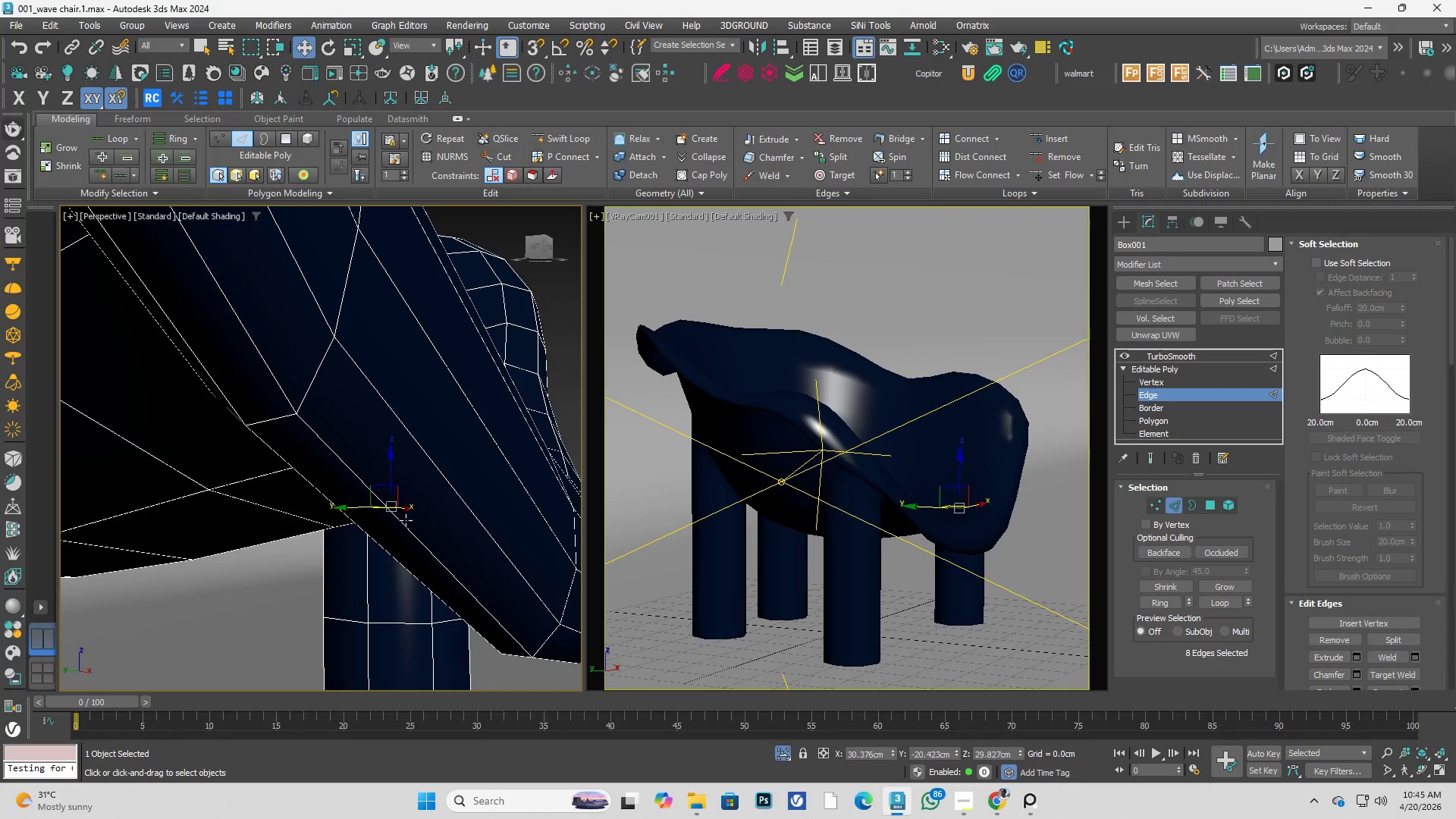 
double_click([406, 520])
 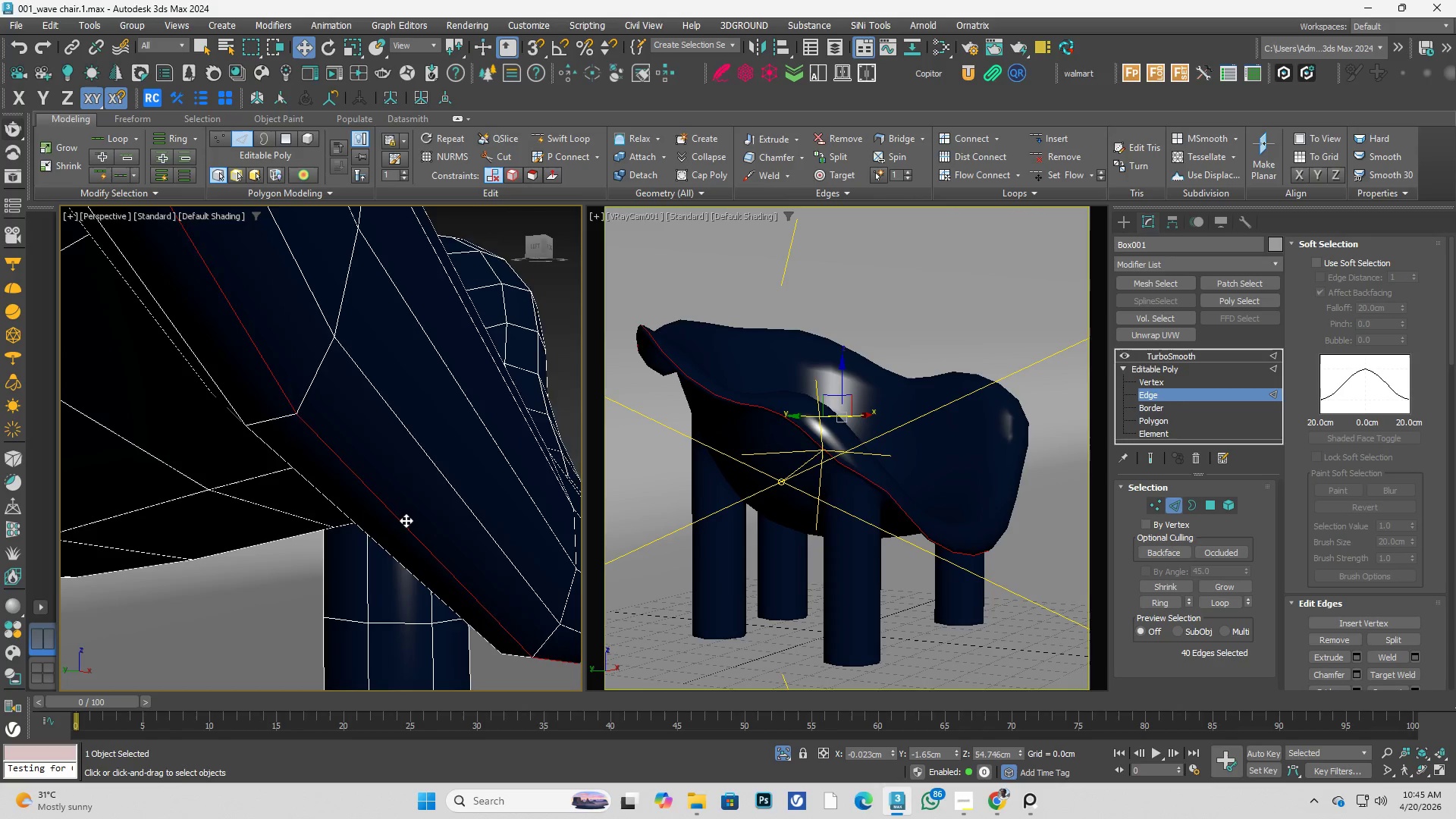 
hold_key(key=AltLeft, duration=0.69)
 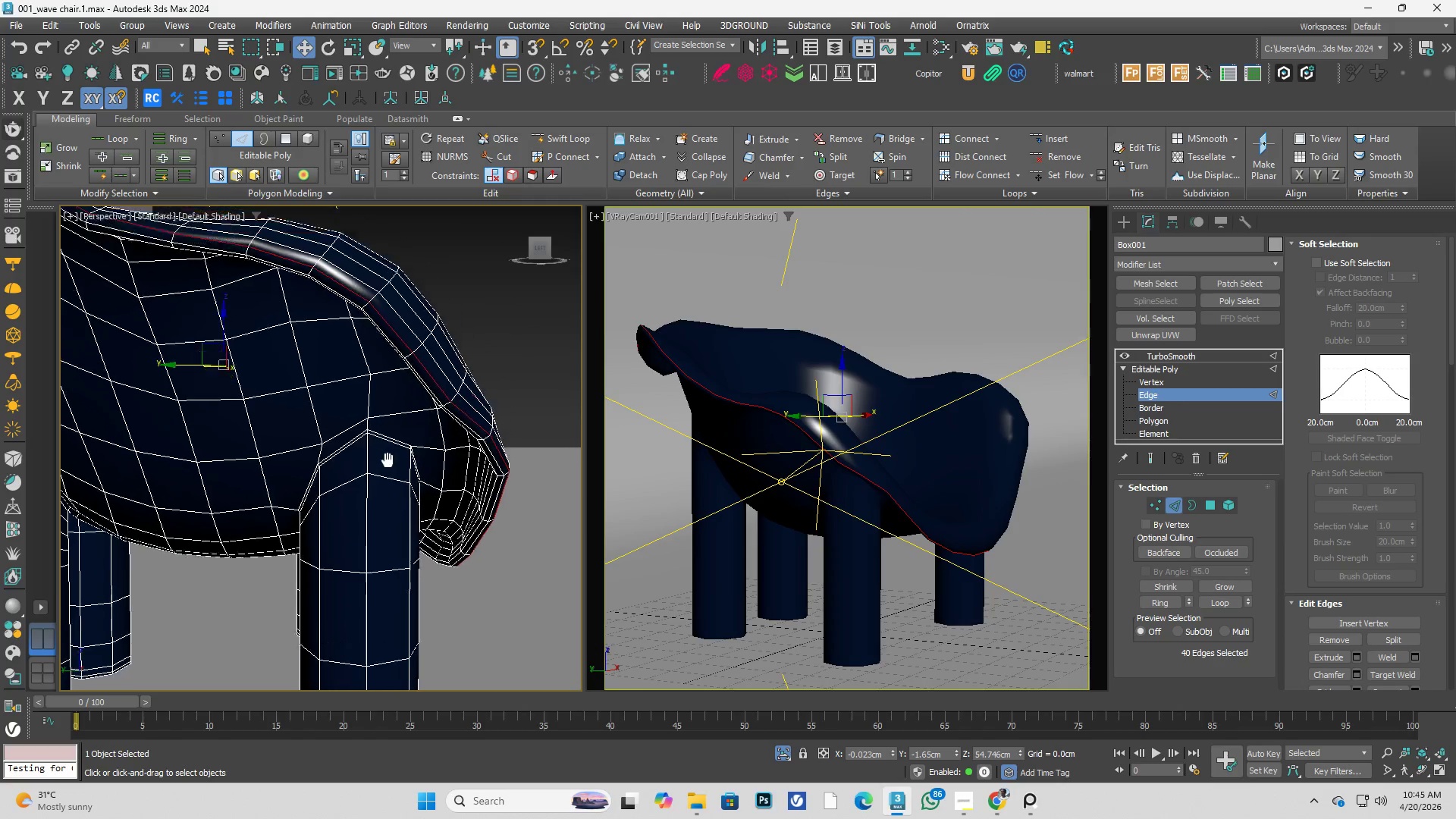 
scroll: coordinate [408, 516], scroll_direction: down, amount: 5.0
 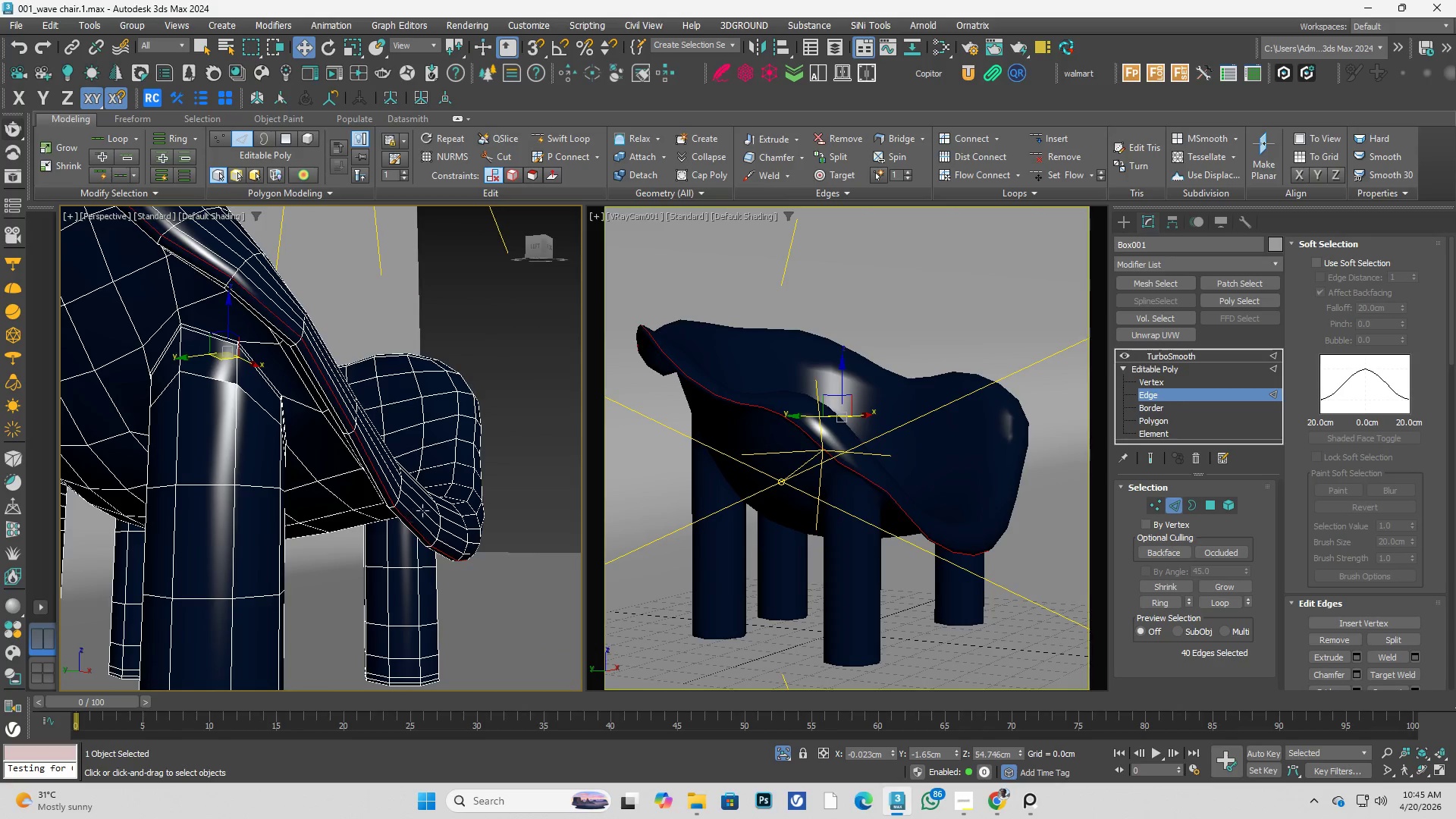 
hold_key(key=AltLeft, duration=0.41)
 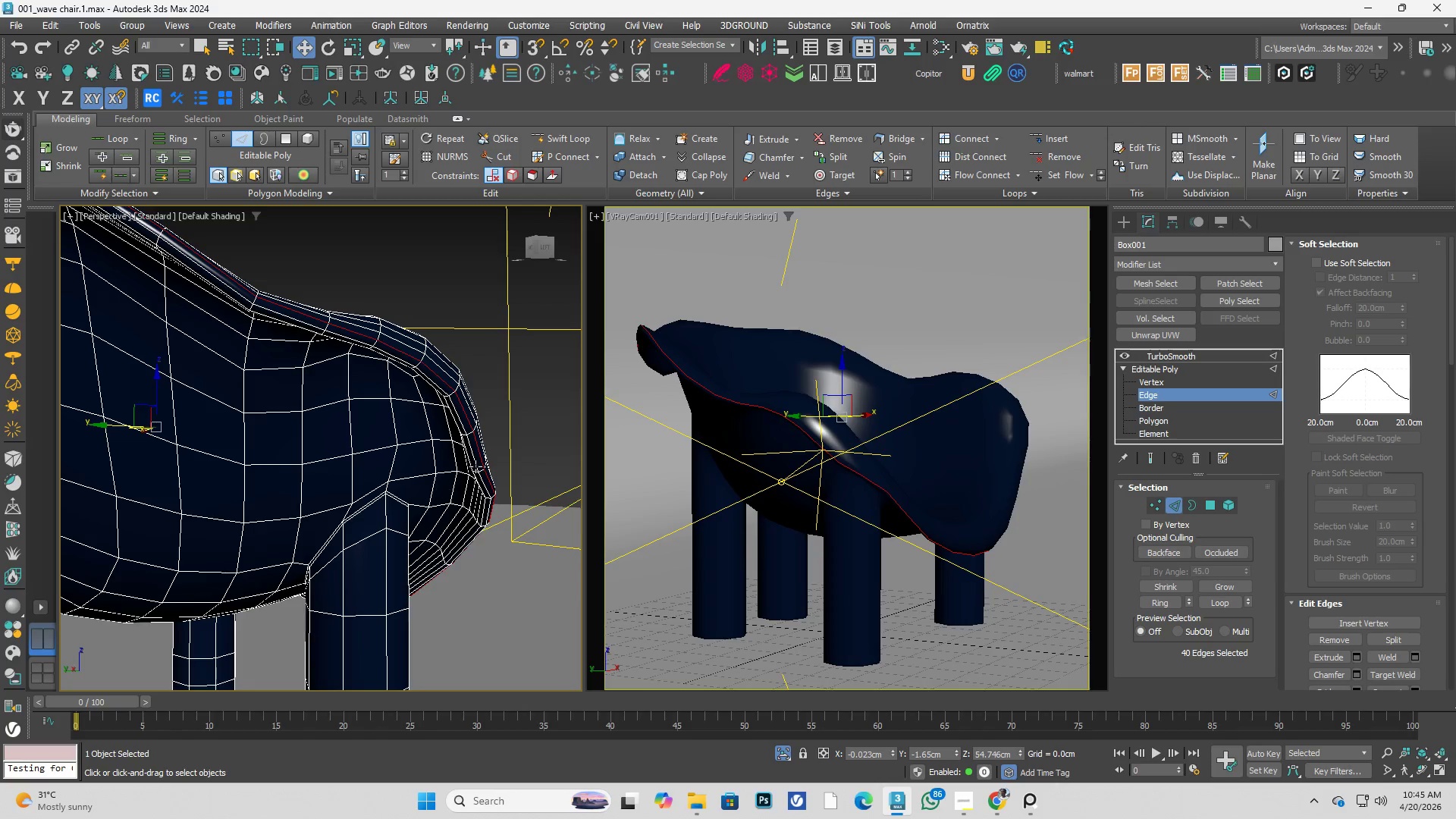 
scroll: coordinate [478, 446], scroll_direction: up, amount: 3.0
 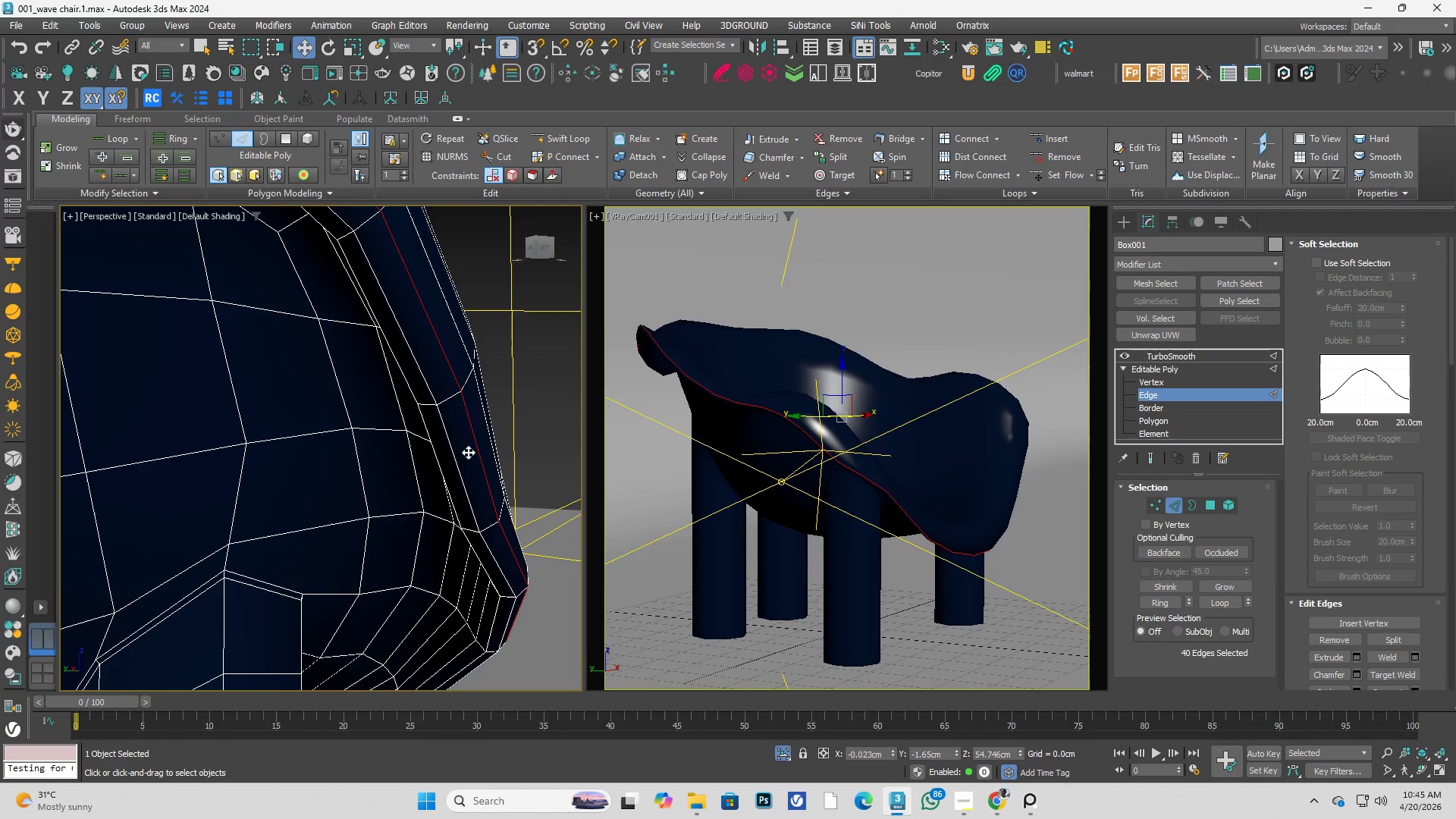 
key(Alt+AltLeft)
 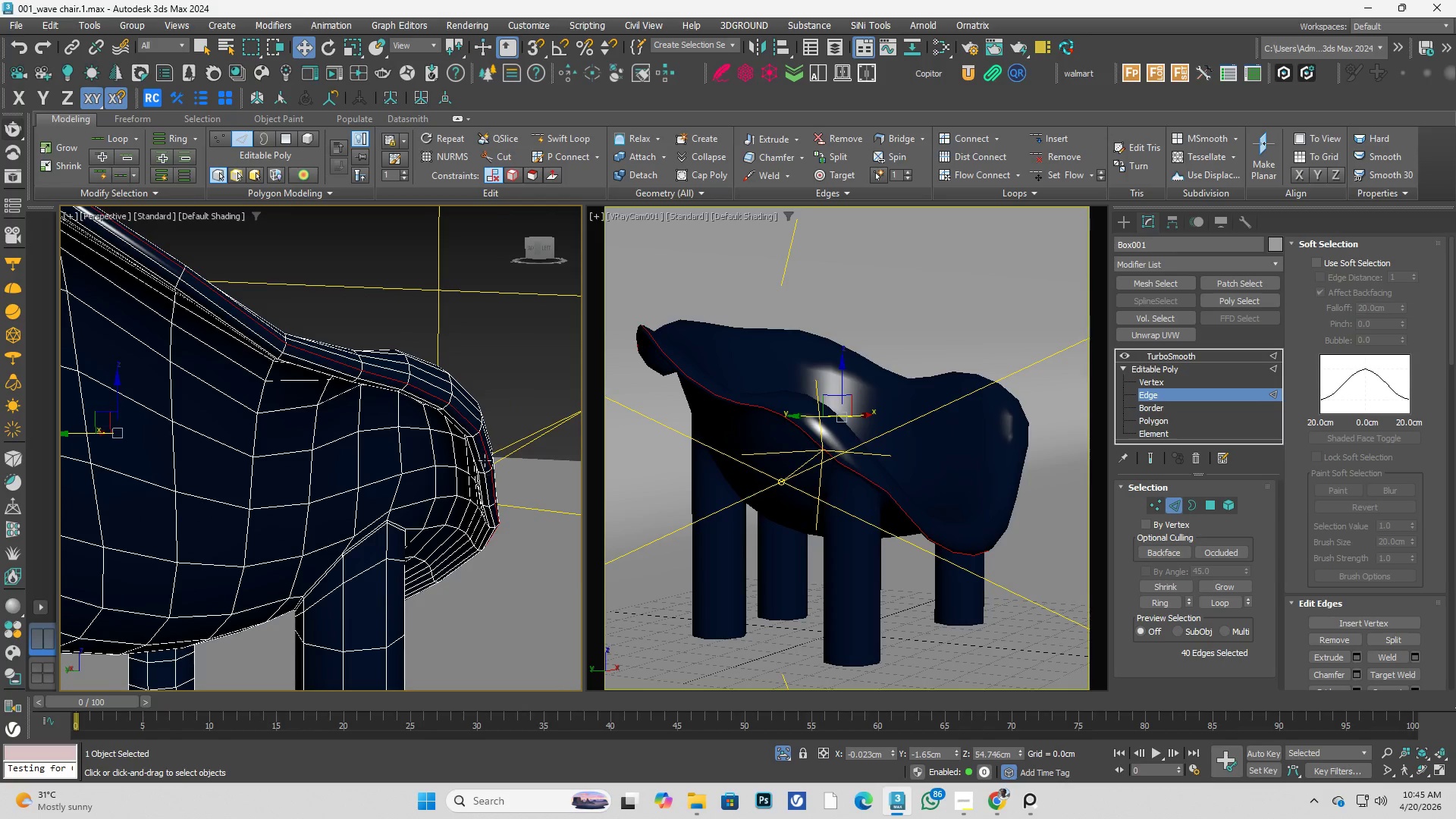 
scroll: coordinate [471, 469], scroll_direction: down, amount: 2.0
 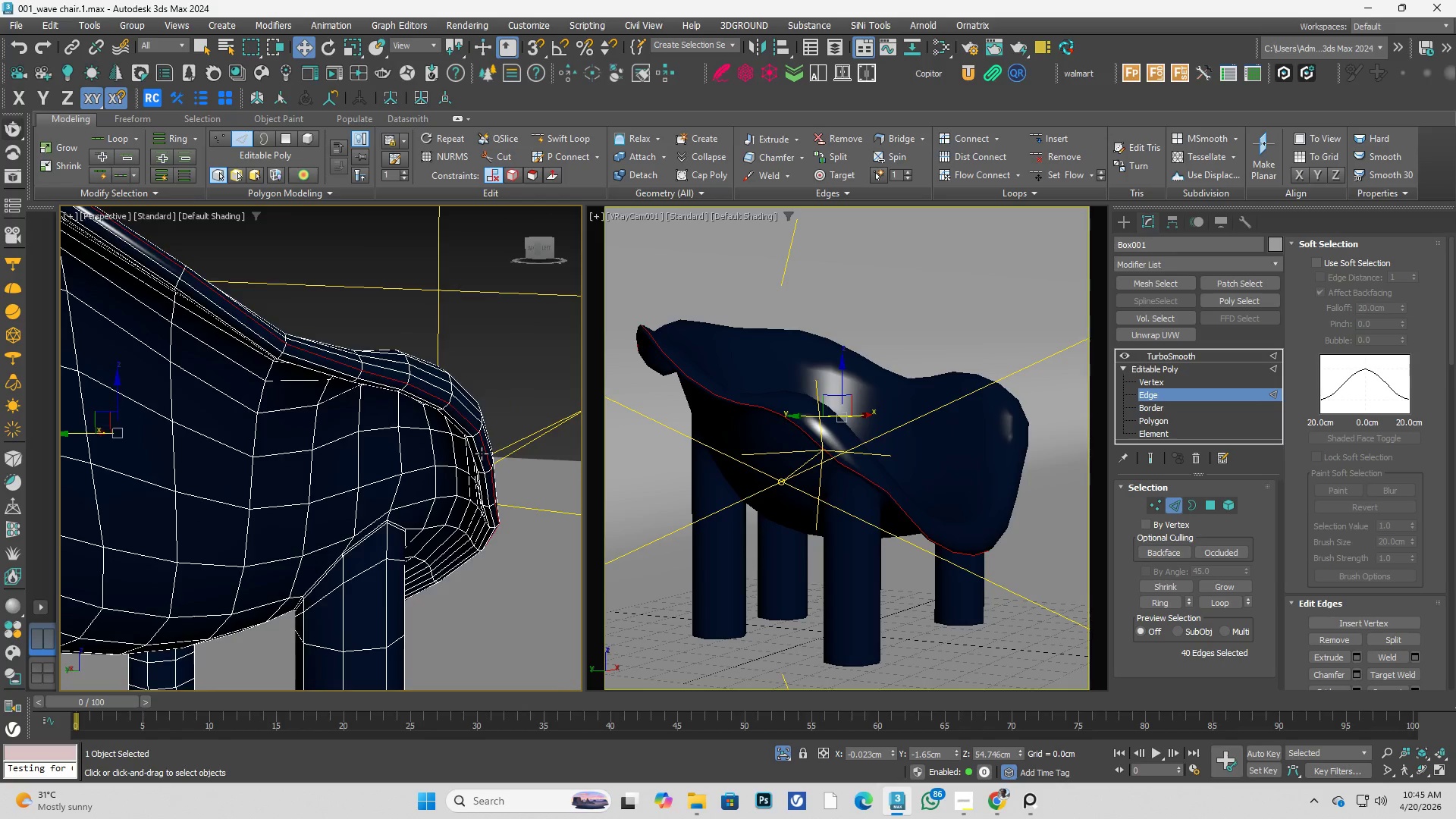 
scroll: coordinate [482, 453], scroll_direction: up, amount: 2.0
 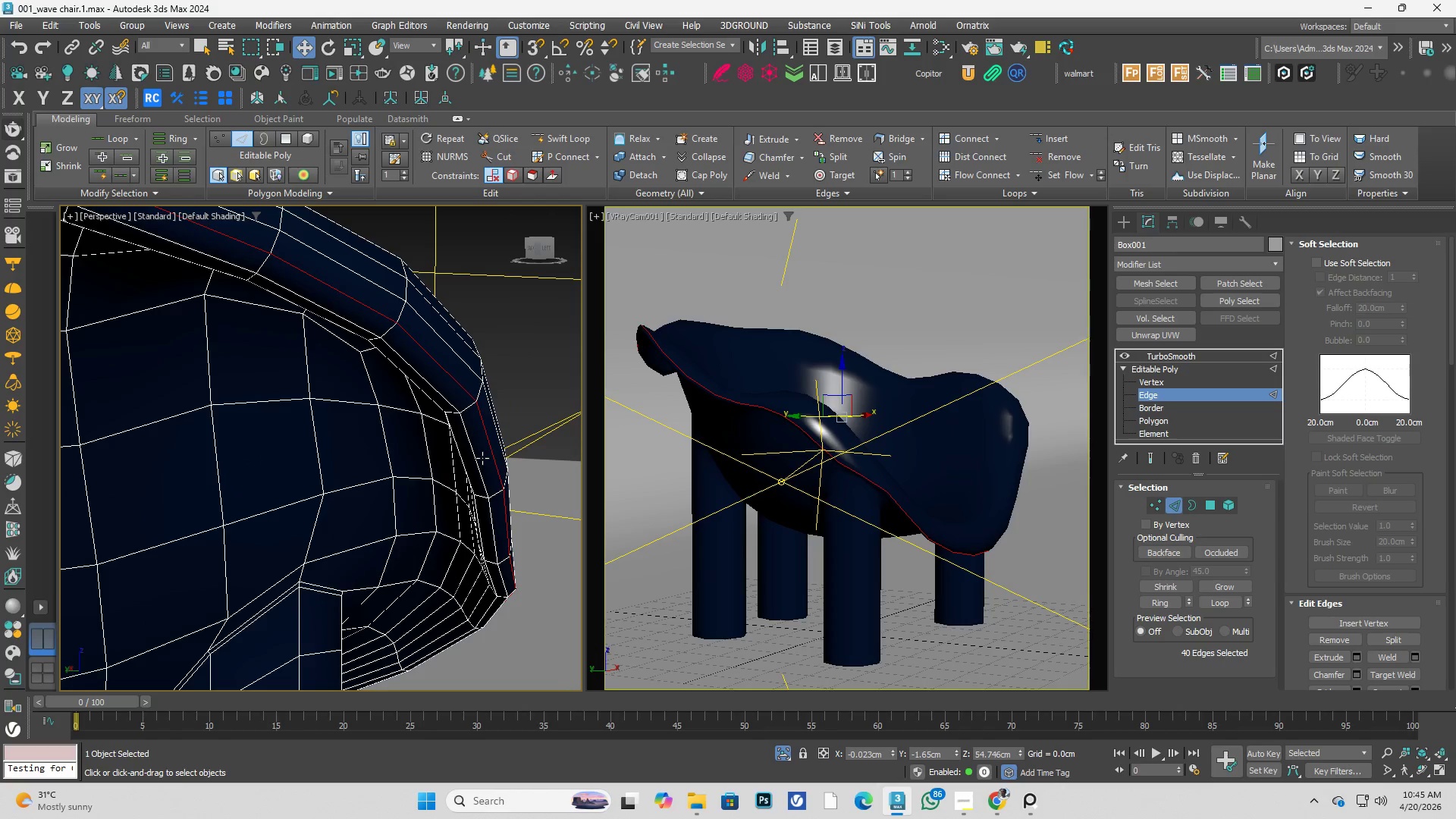 
double_click([473, 458])
 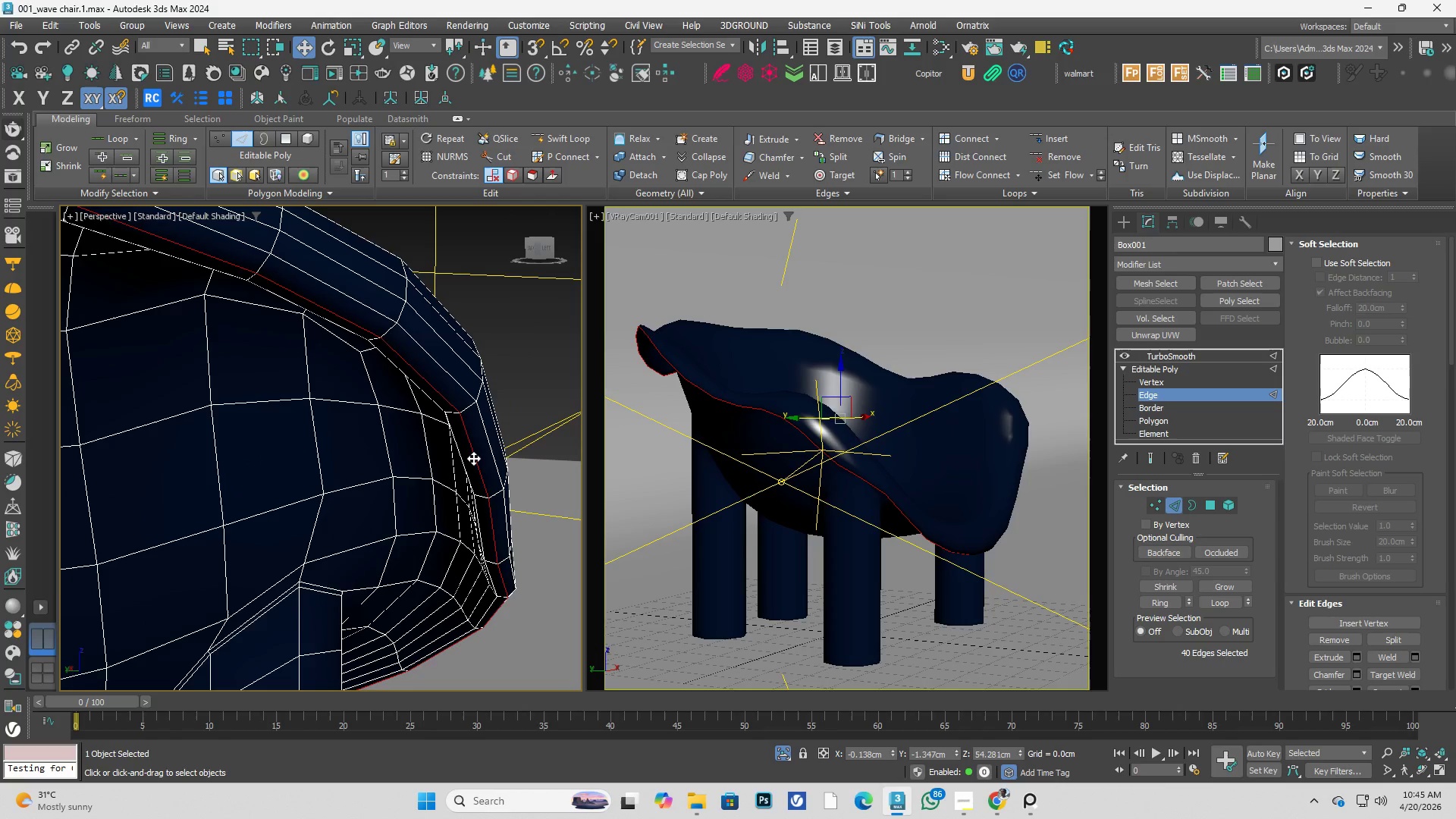 
key(Control+ArrowUp)
 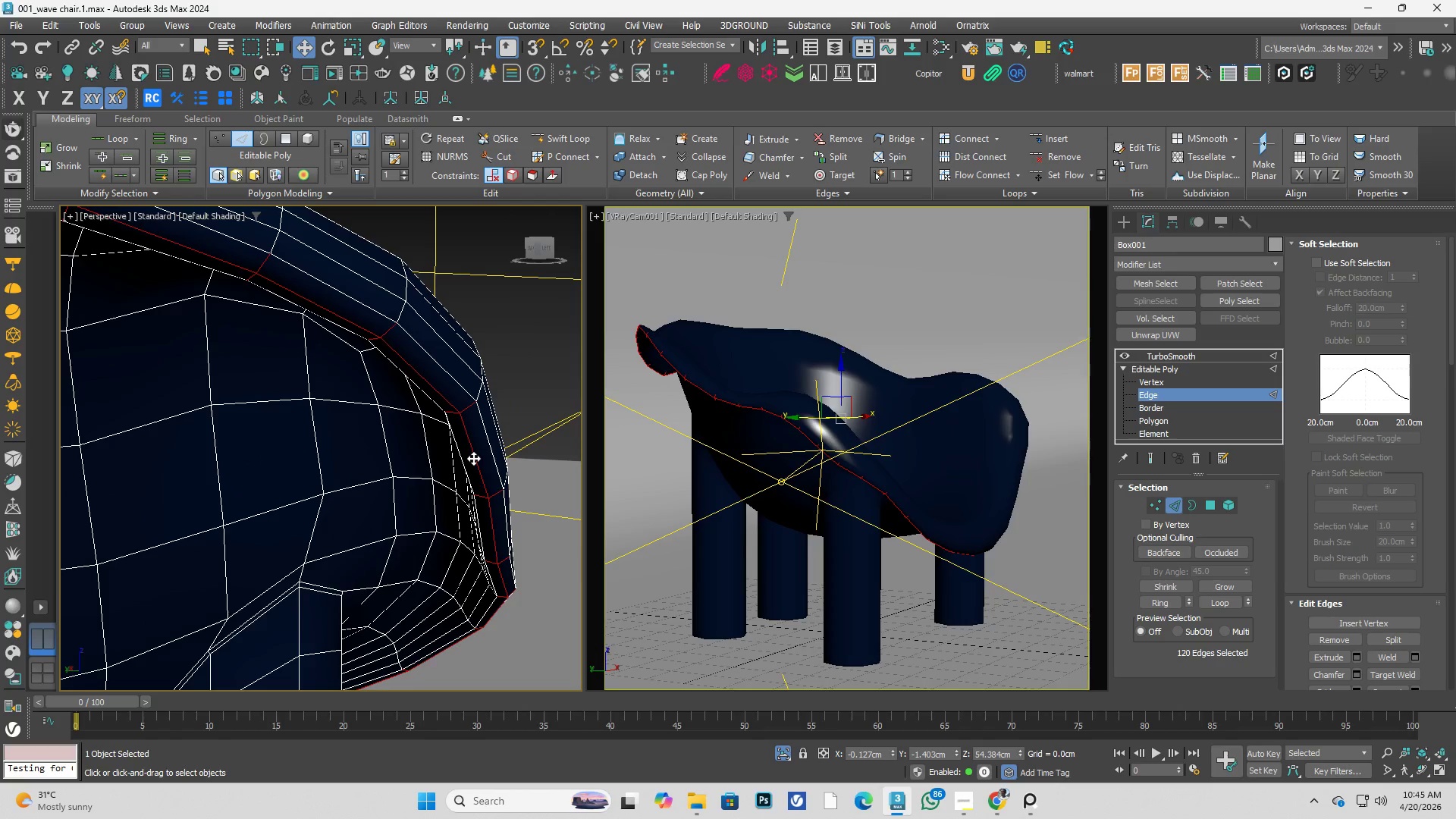 
key(Control+ArrowUp)
 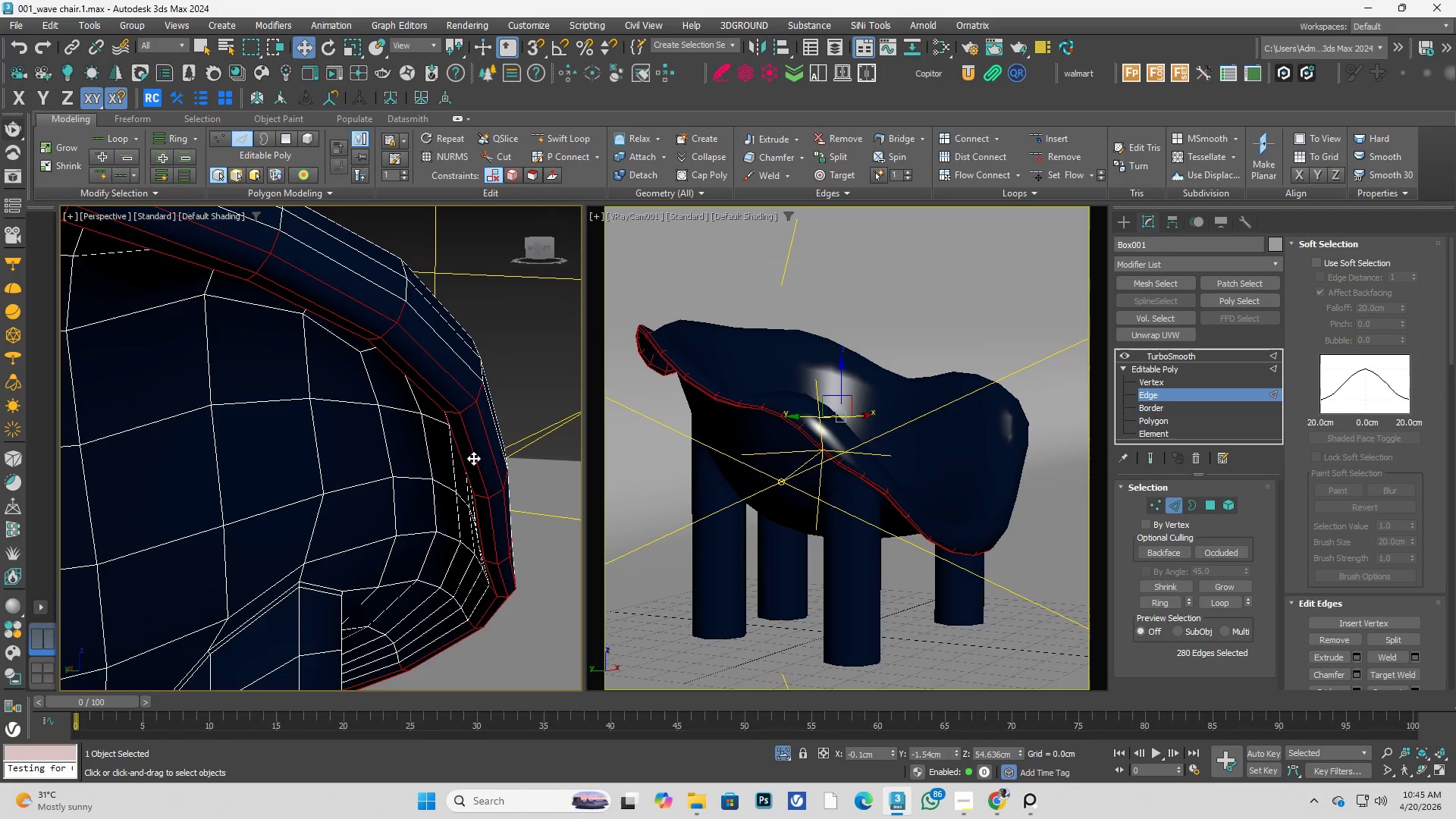 
hold_key(key=AltLeft, duration=0.59)
 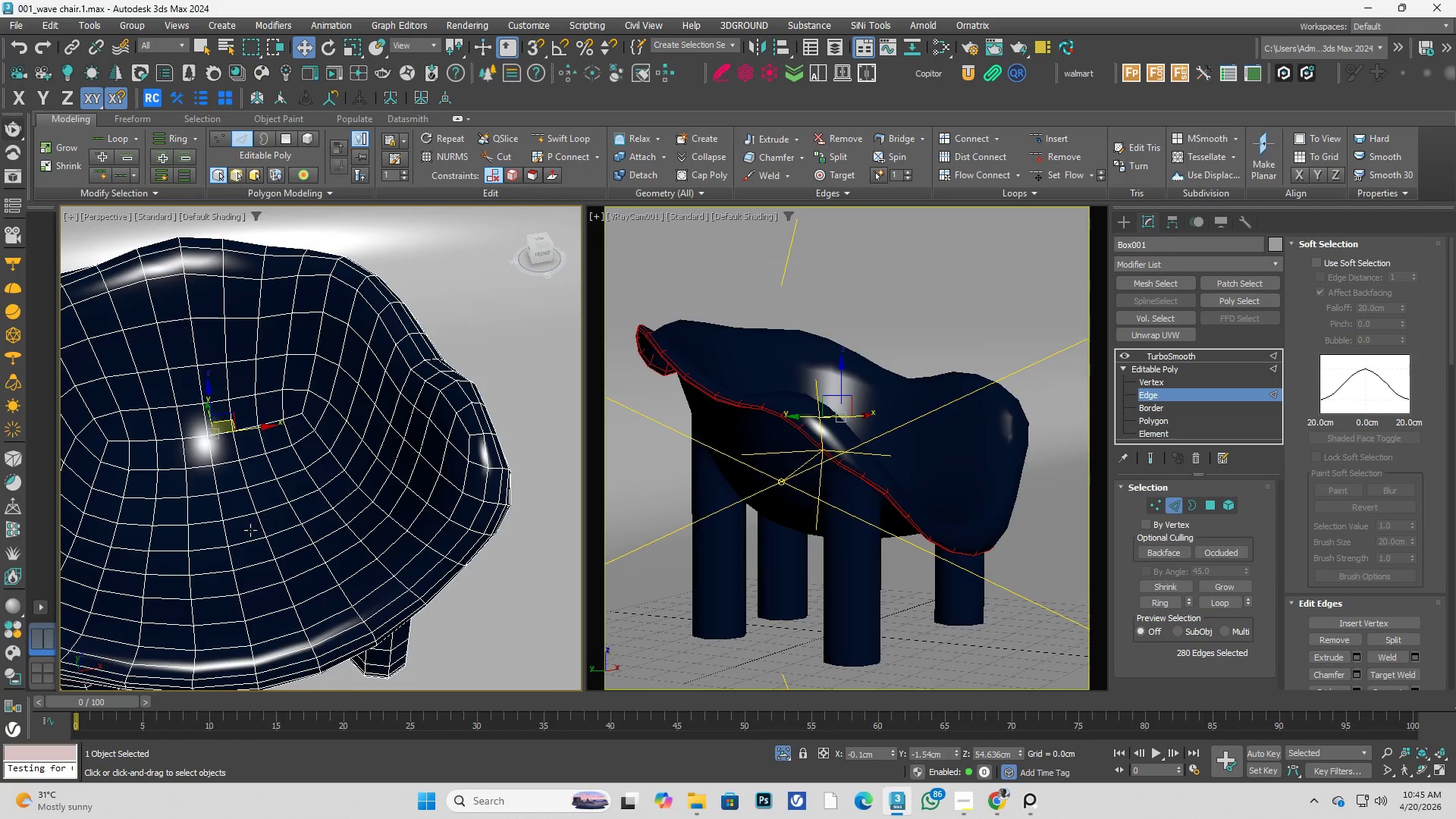 
scroll: coordinate [490, 441], scroll_direction: down, amount: 3.0
 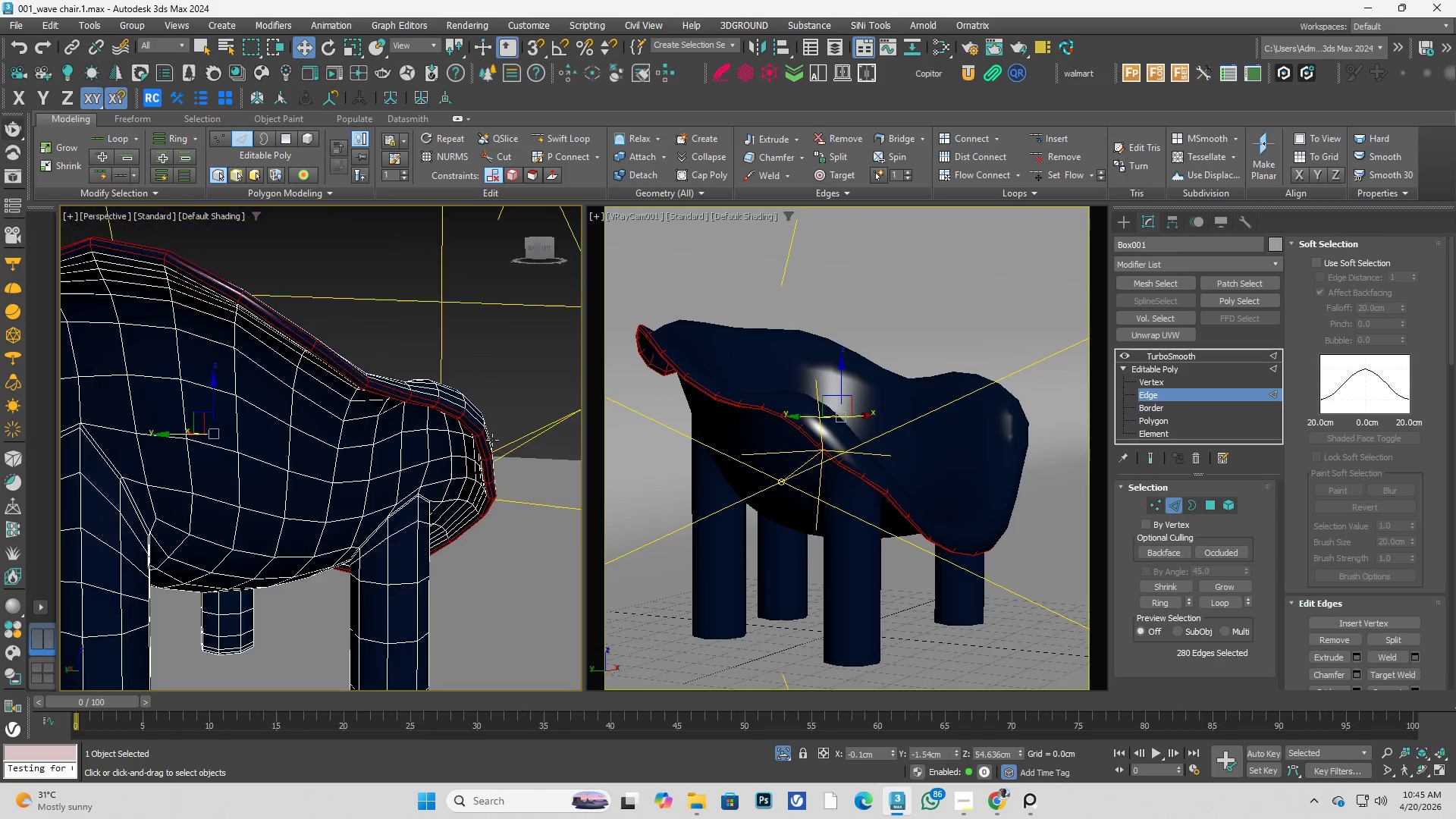 
key(Alt+AltLeft)
 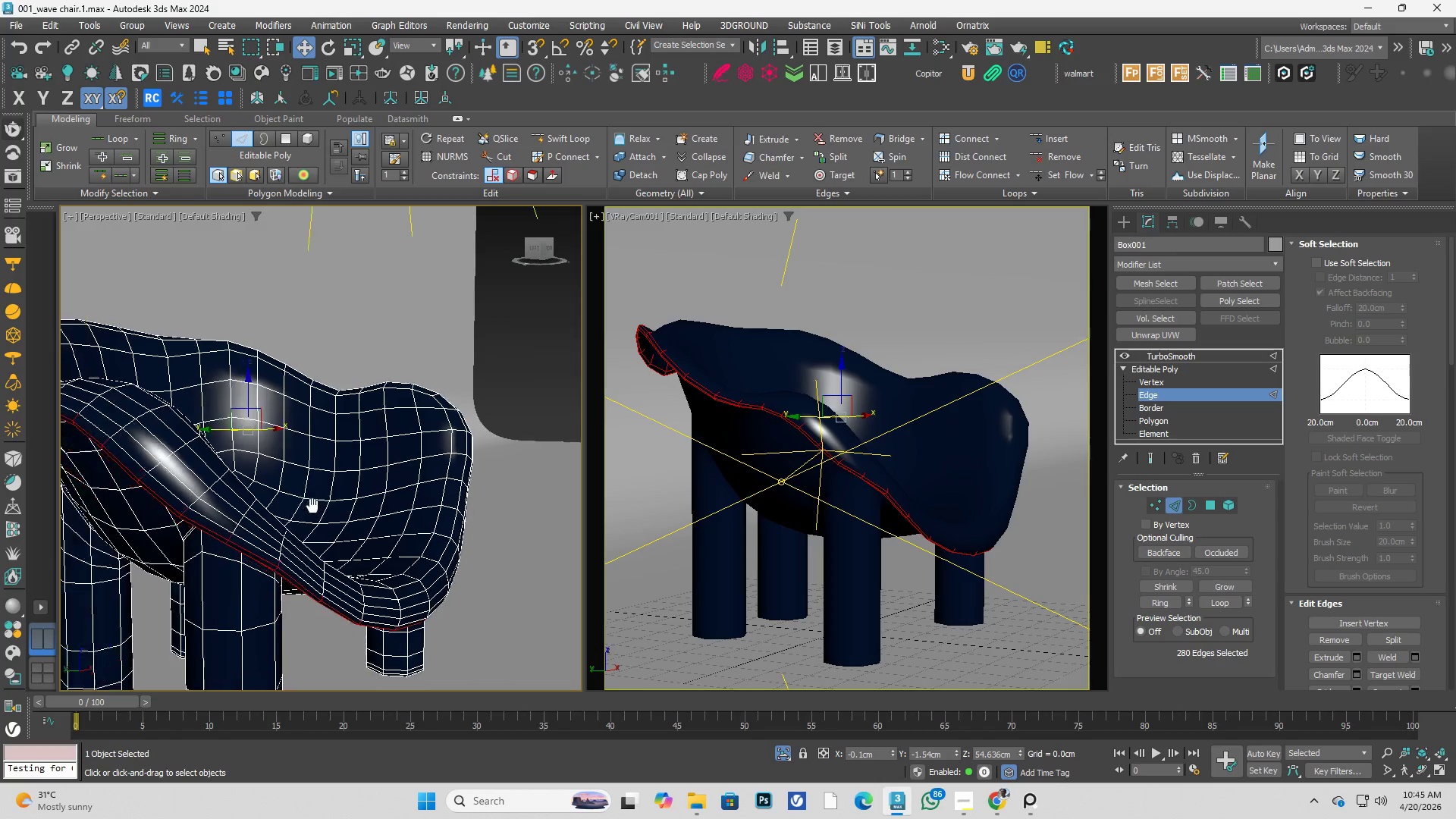 
hold_key(key=AltLeft, duration=1.5)
 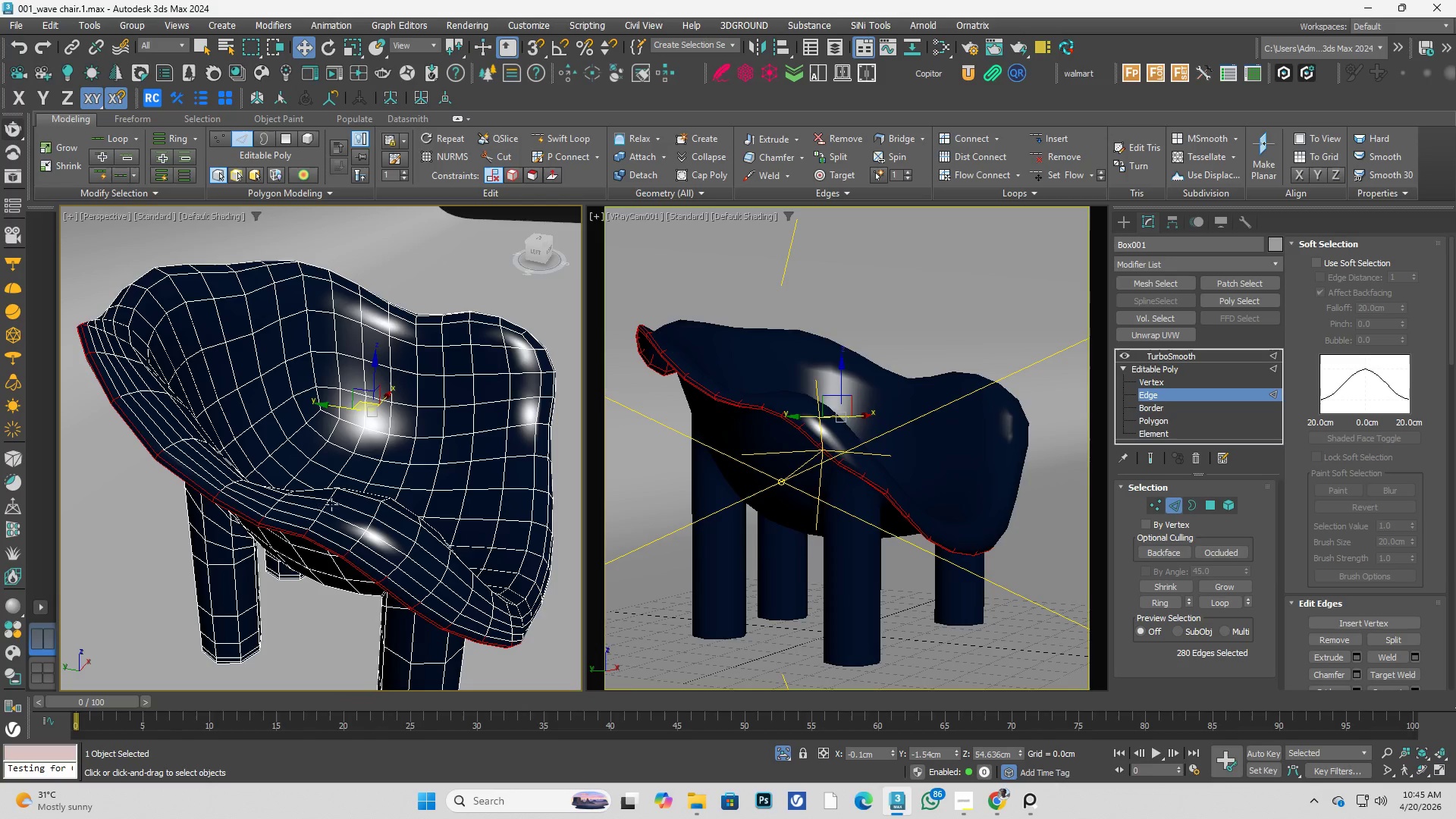 
hold_key(key=AltLeft, duration=0.39)
 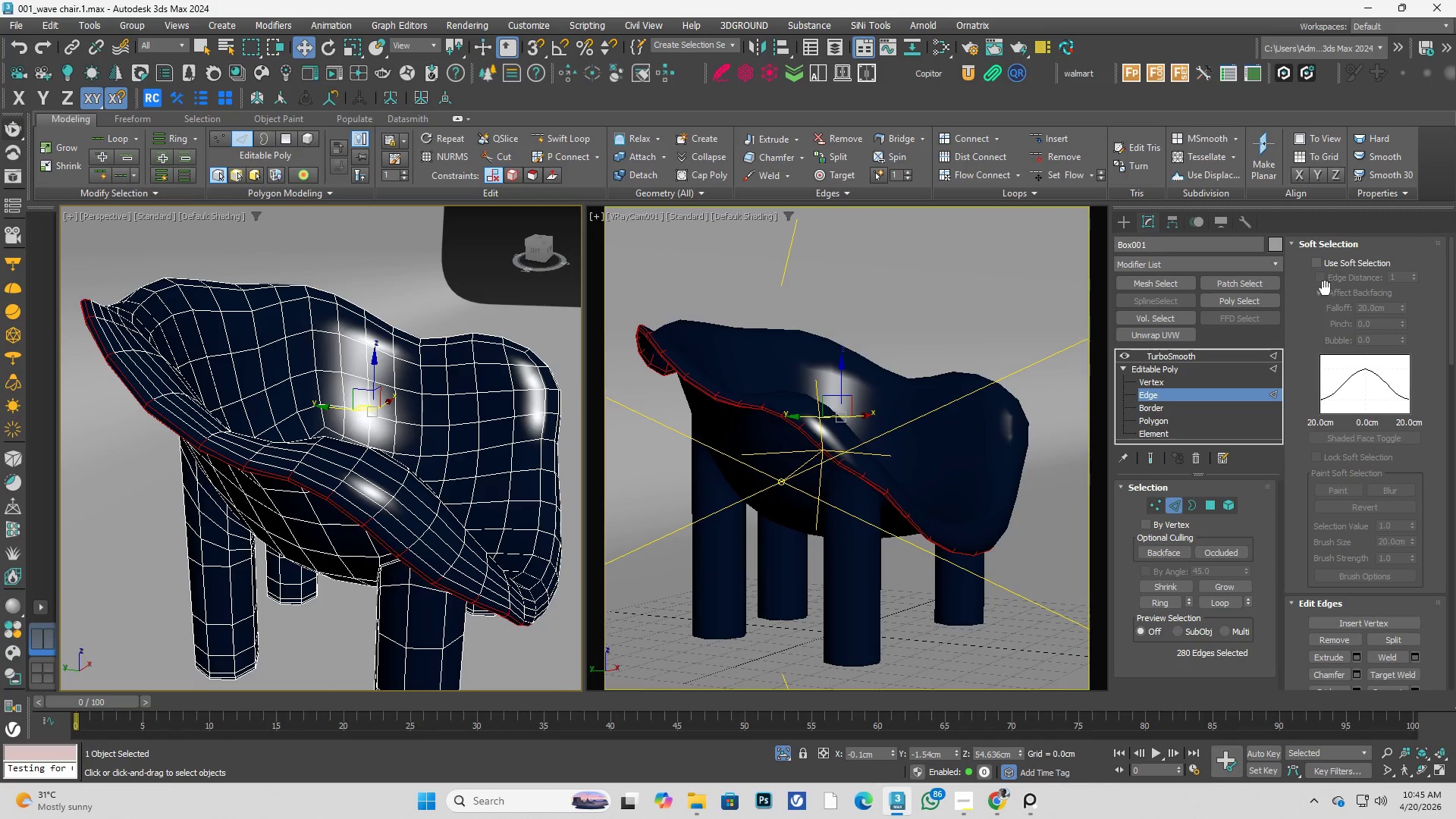 
left_click([1317, 265])
 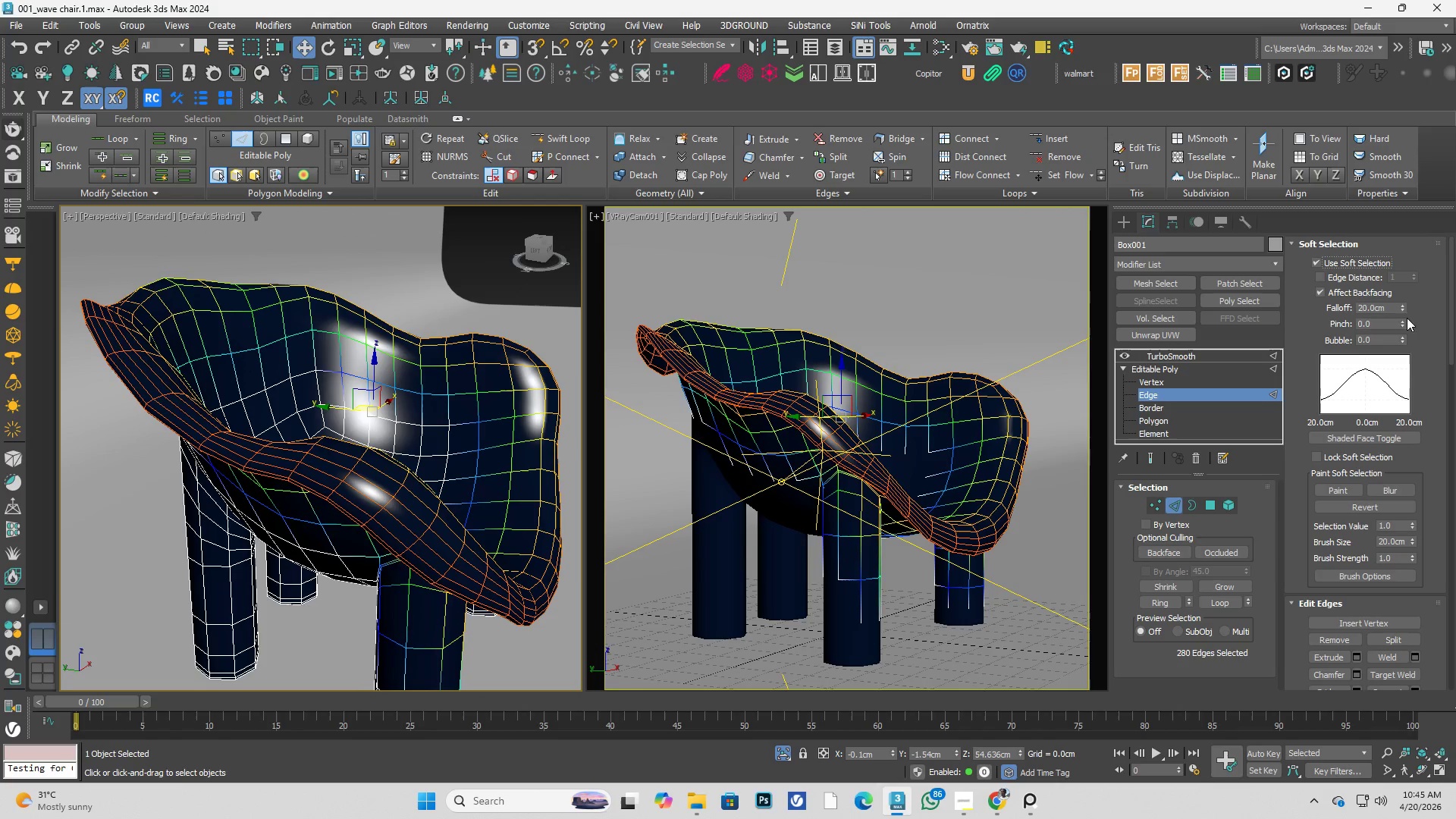 
left_click_drag(start_coordinate=[1401, 303], to_coordinate=[1414, 350])
 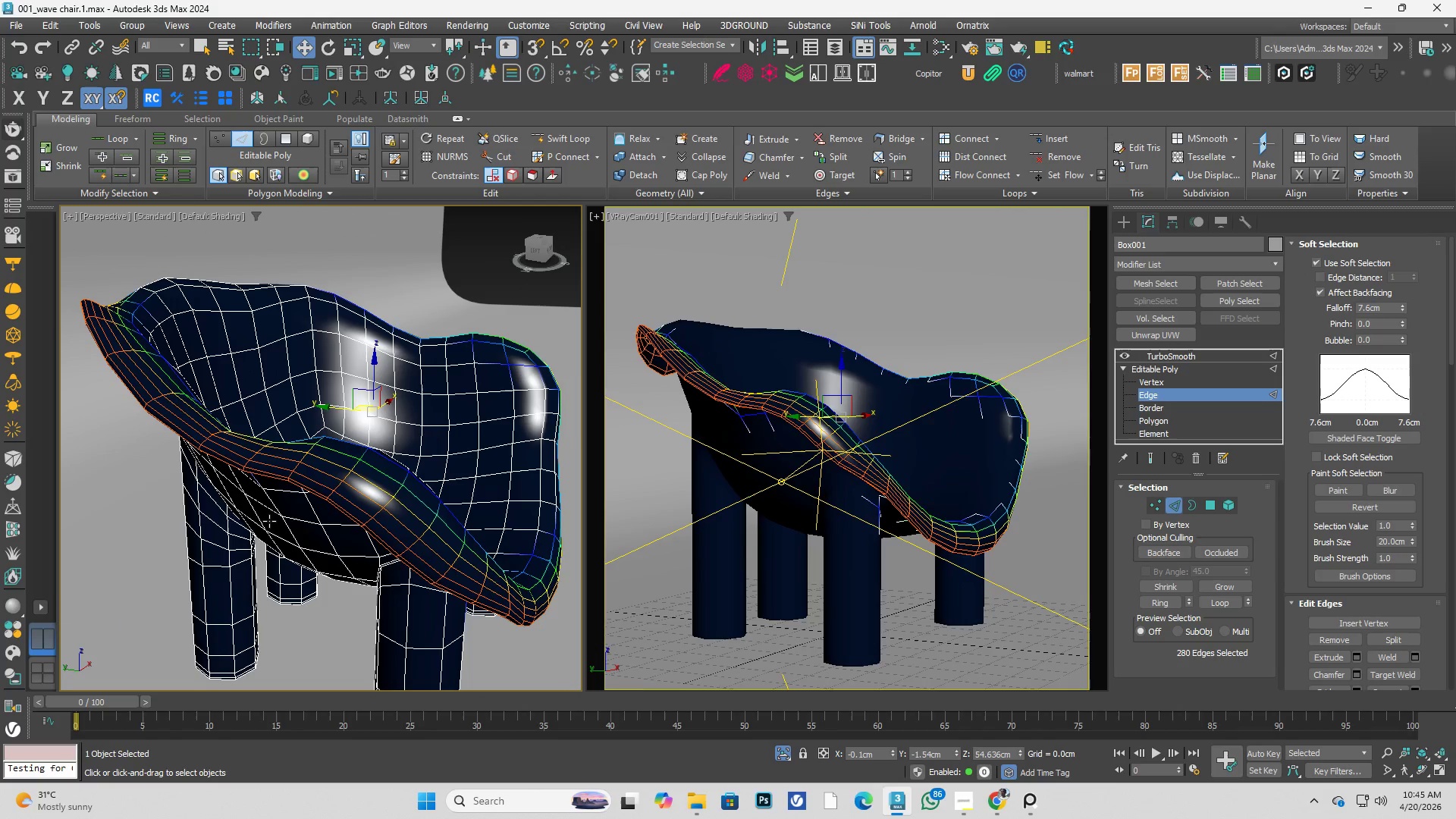 
hold_key(key=AltLeft, duration=1.22)
 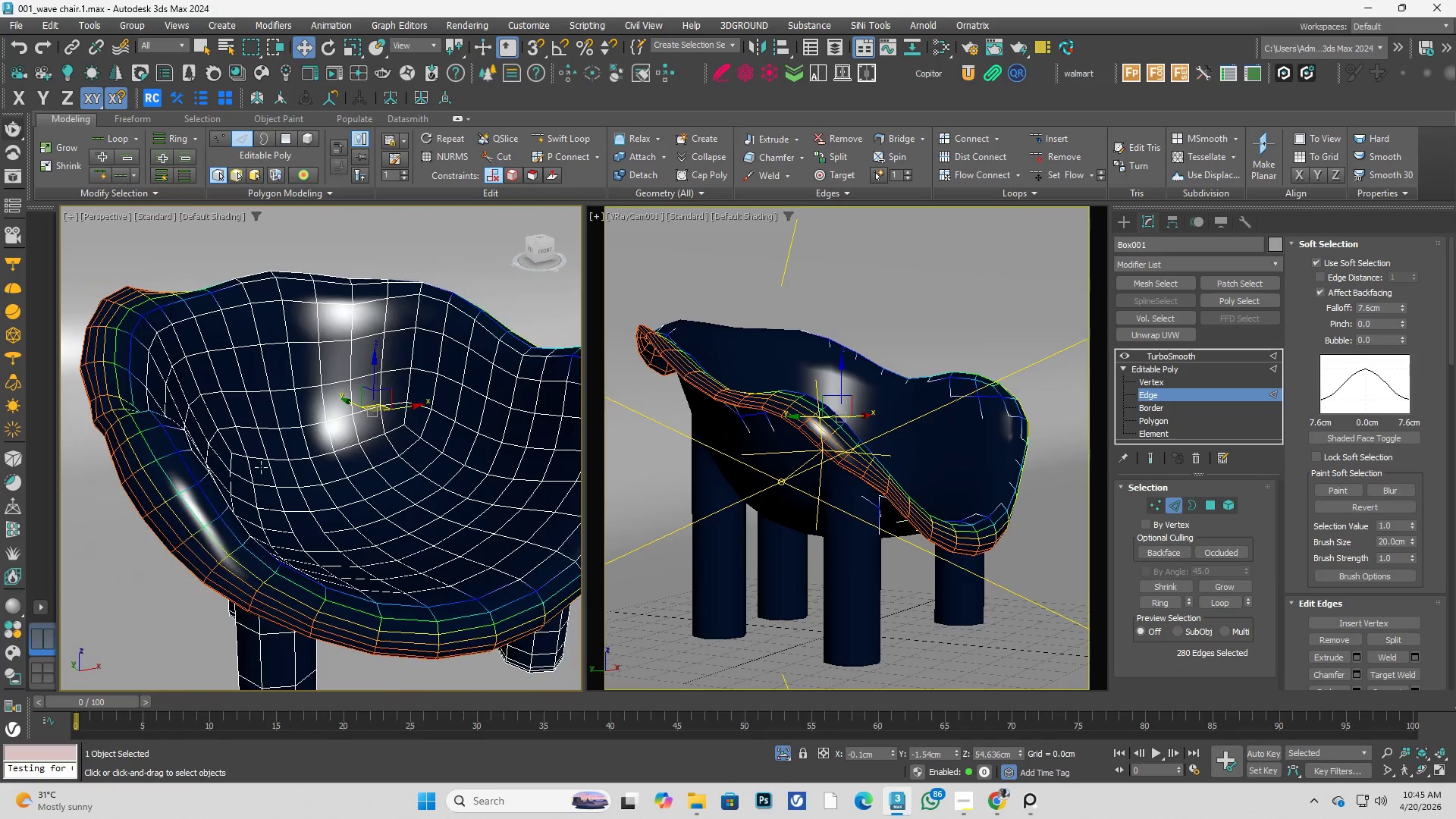 
key(Alt+AltLeft)
 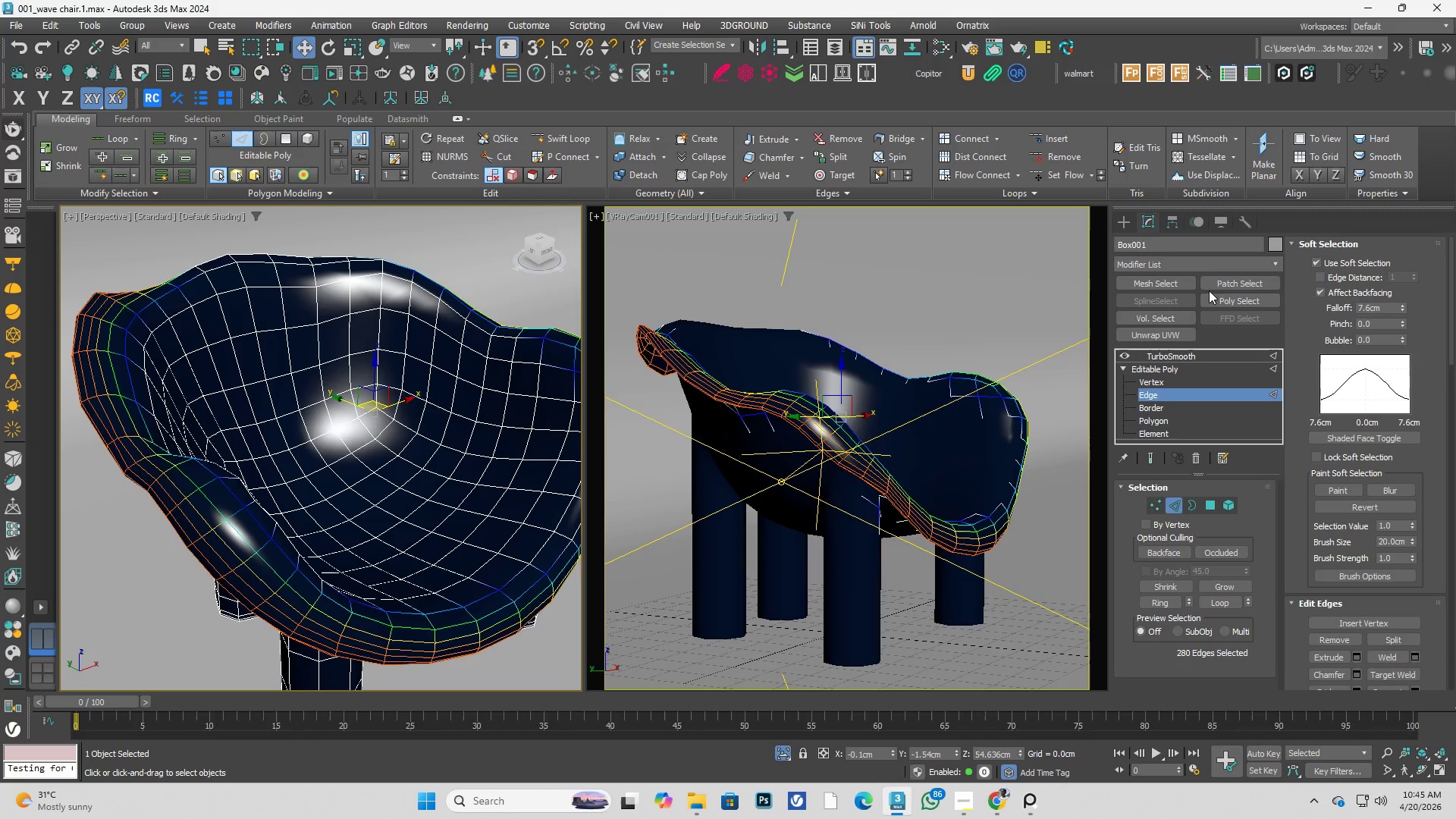 
left_click([1197, 265])
 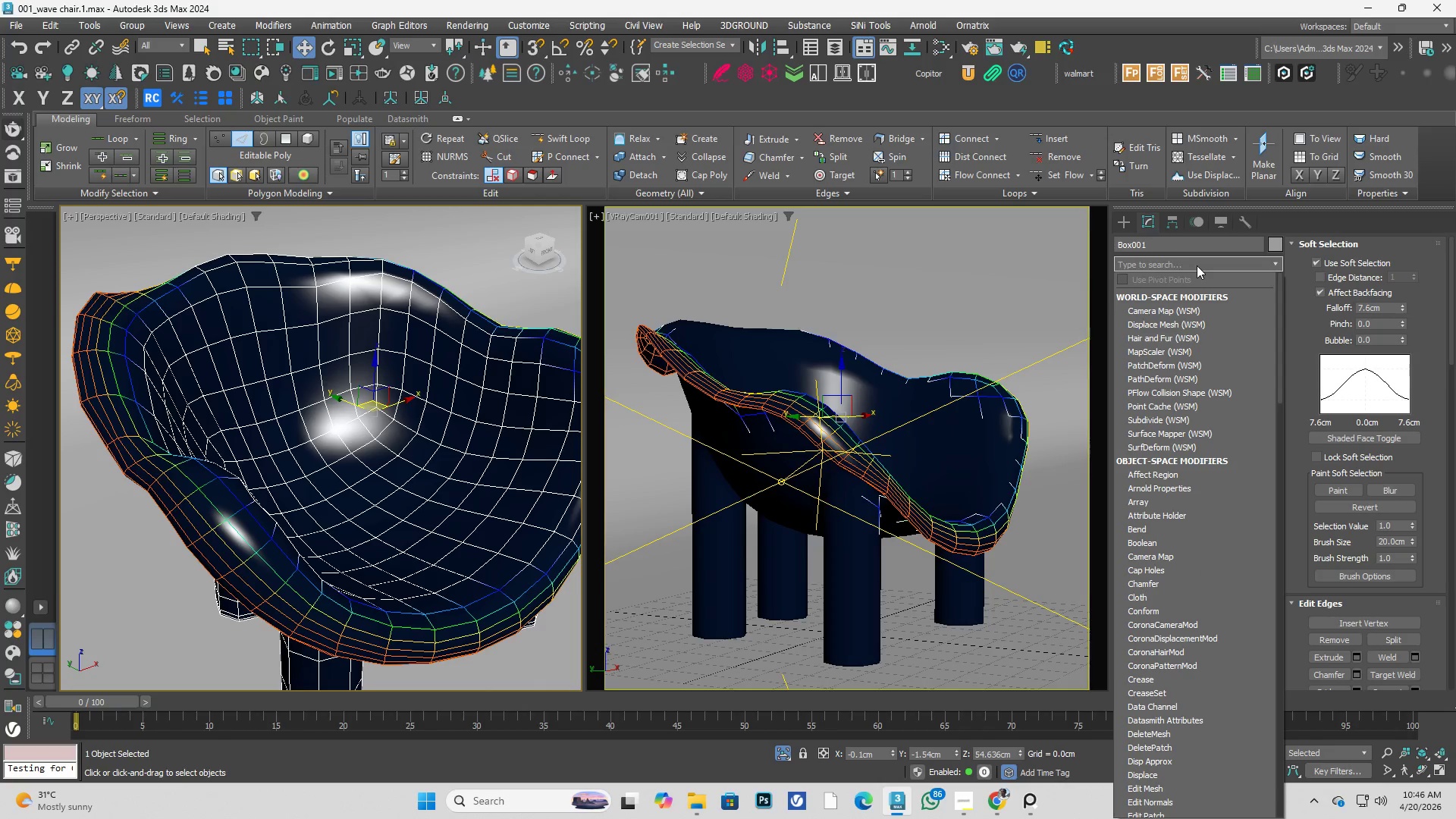 
type(no)
 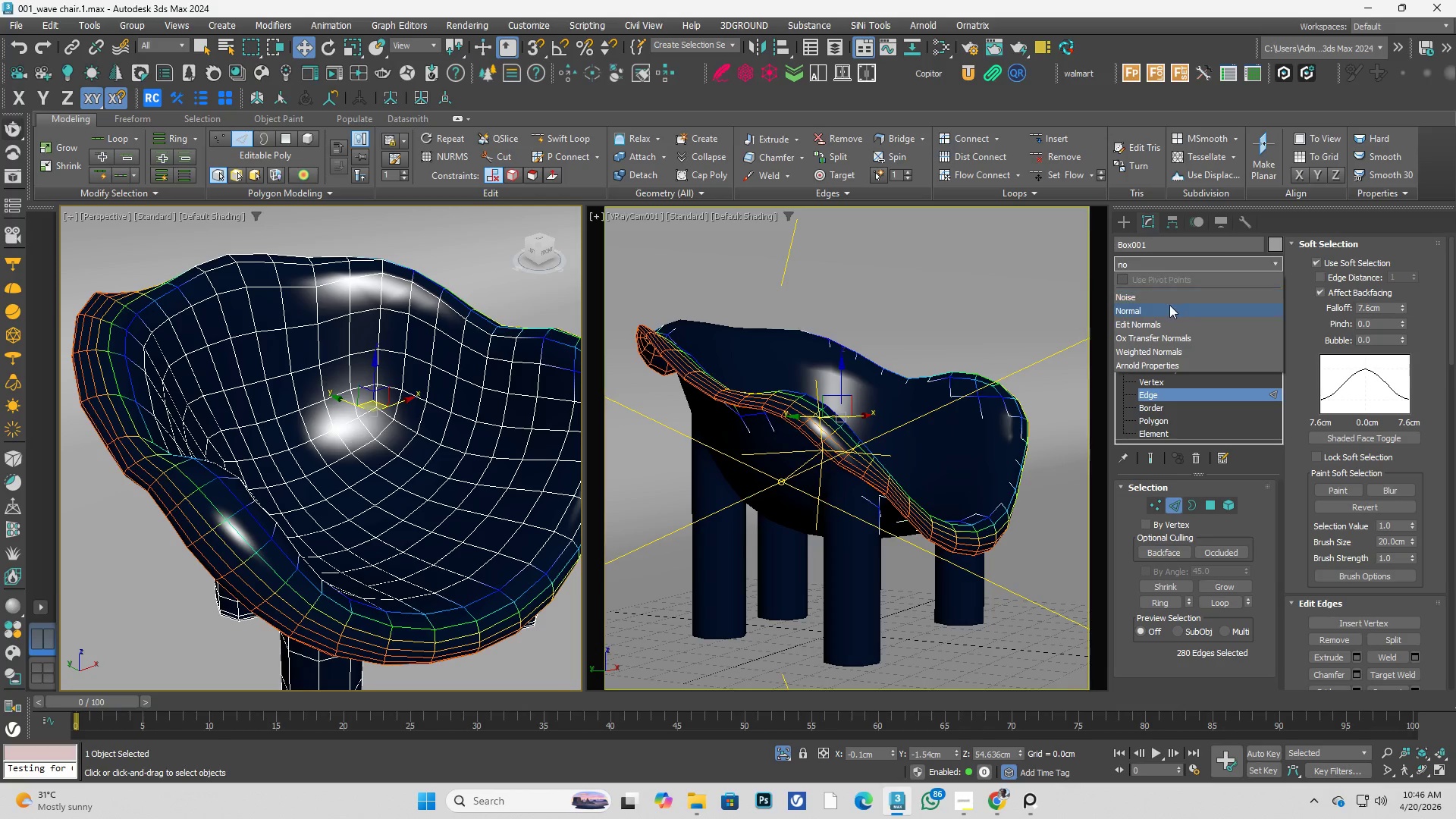 
left_click([1169, 299])
 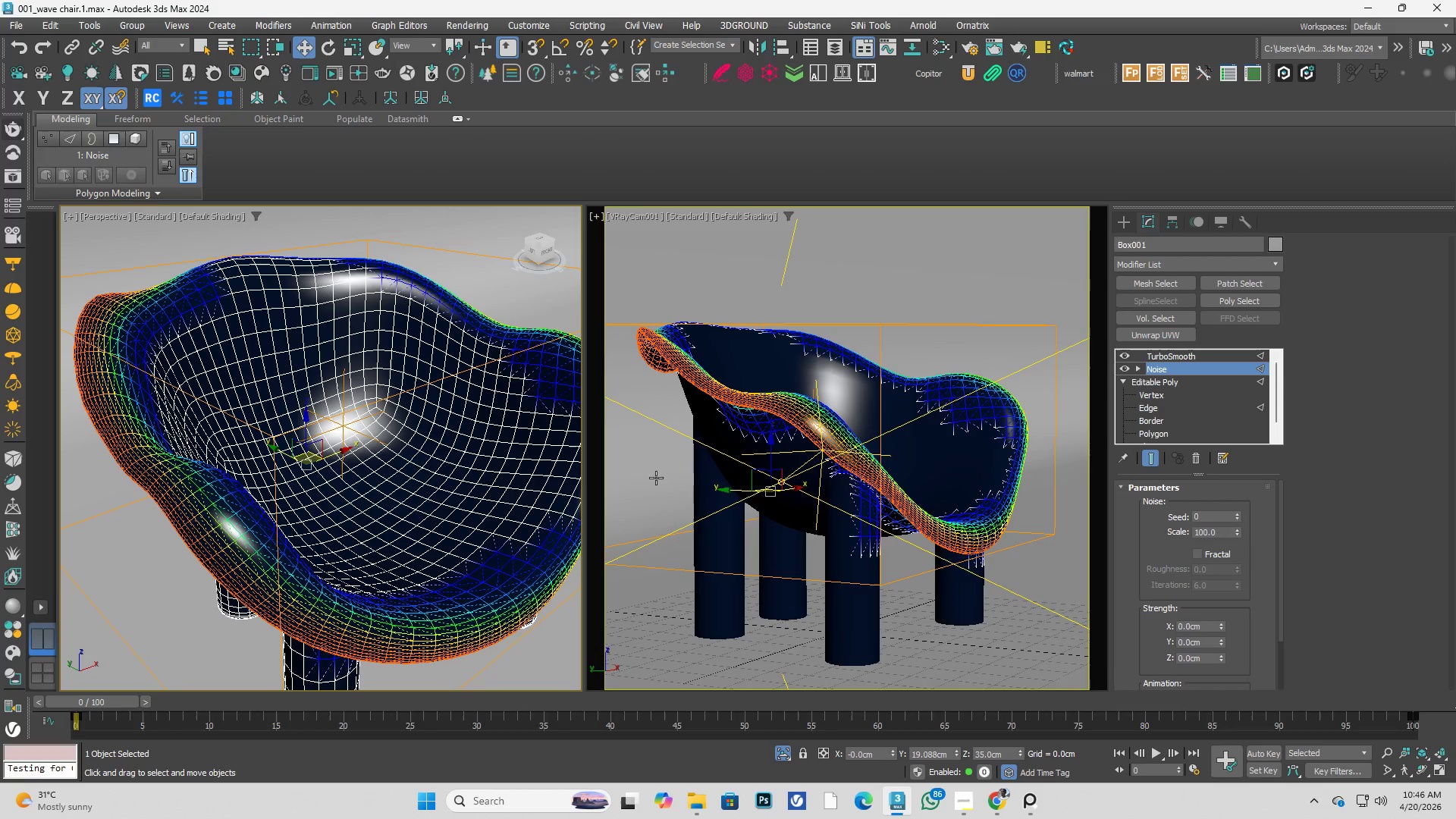 
hold_key(key=AltLeft, duration=0.42)
 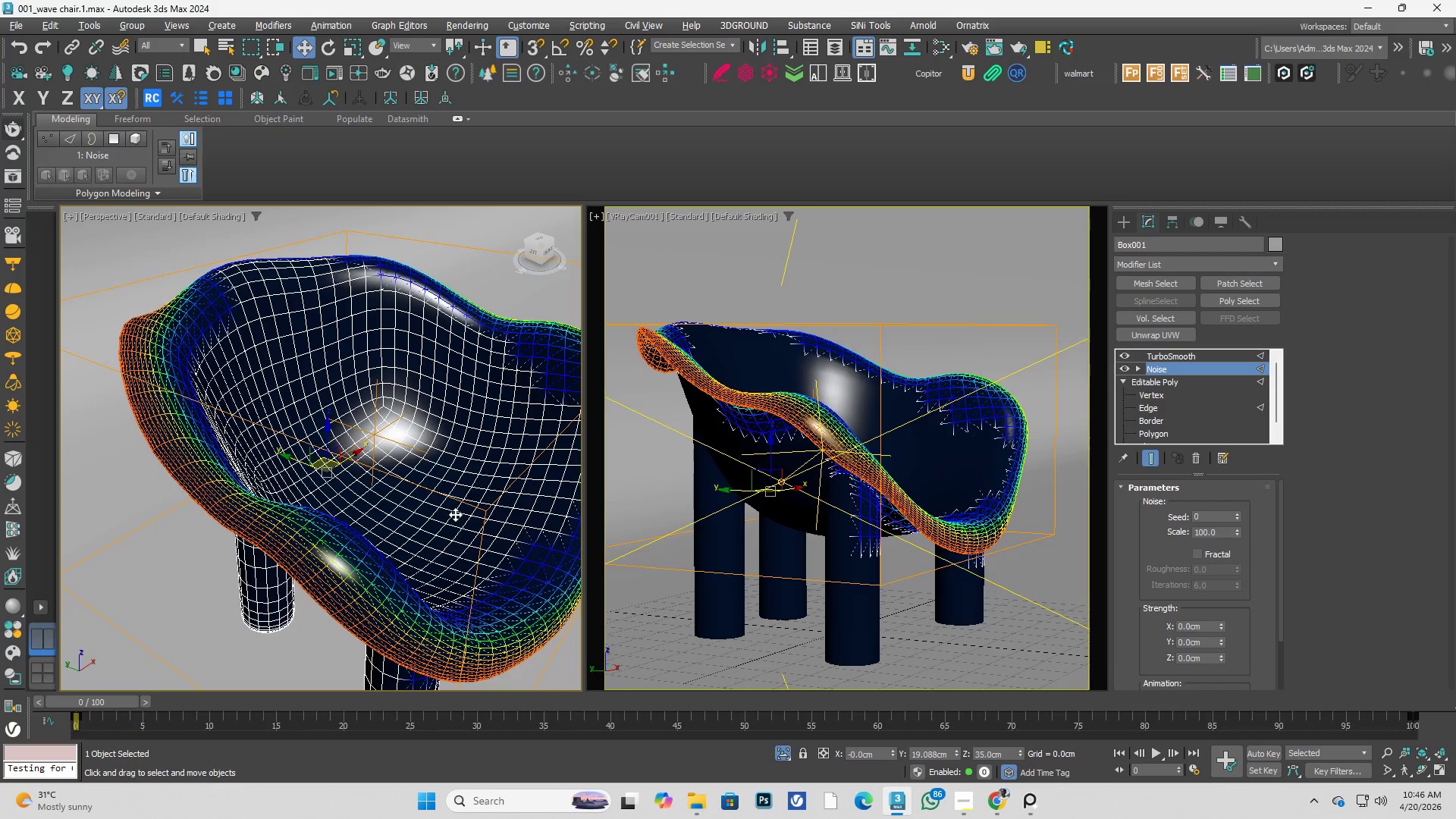 
key(Control+Space)
 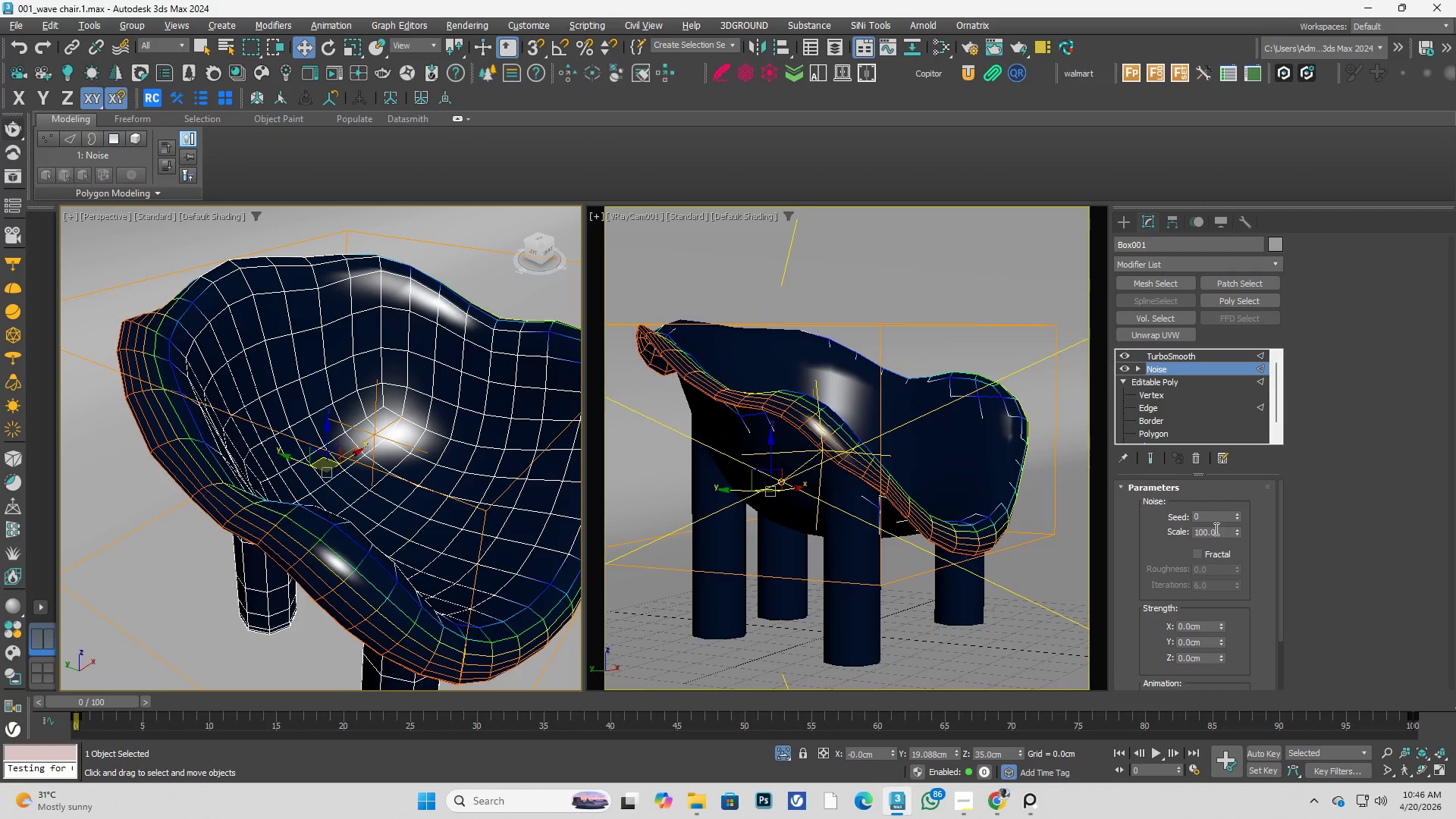 
double_click([1215, 529])
 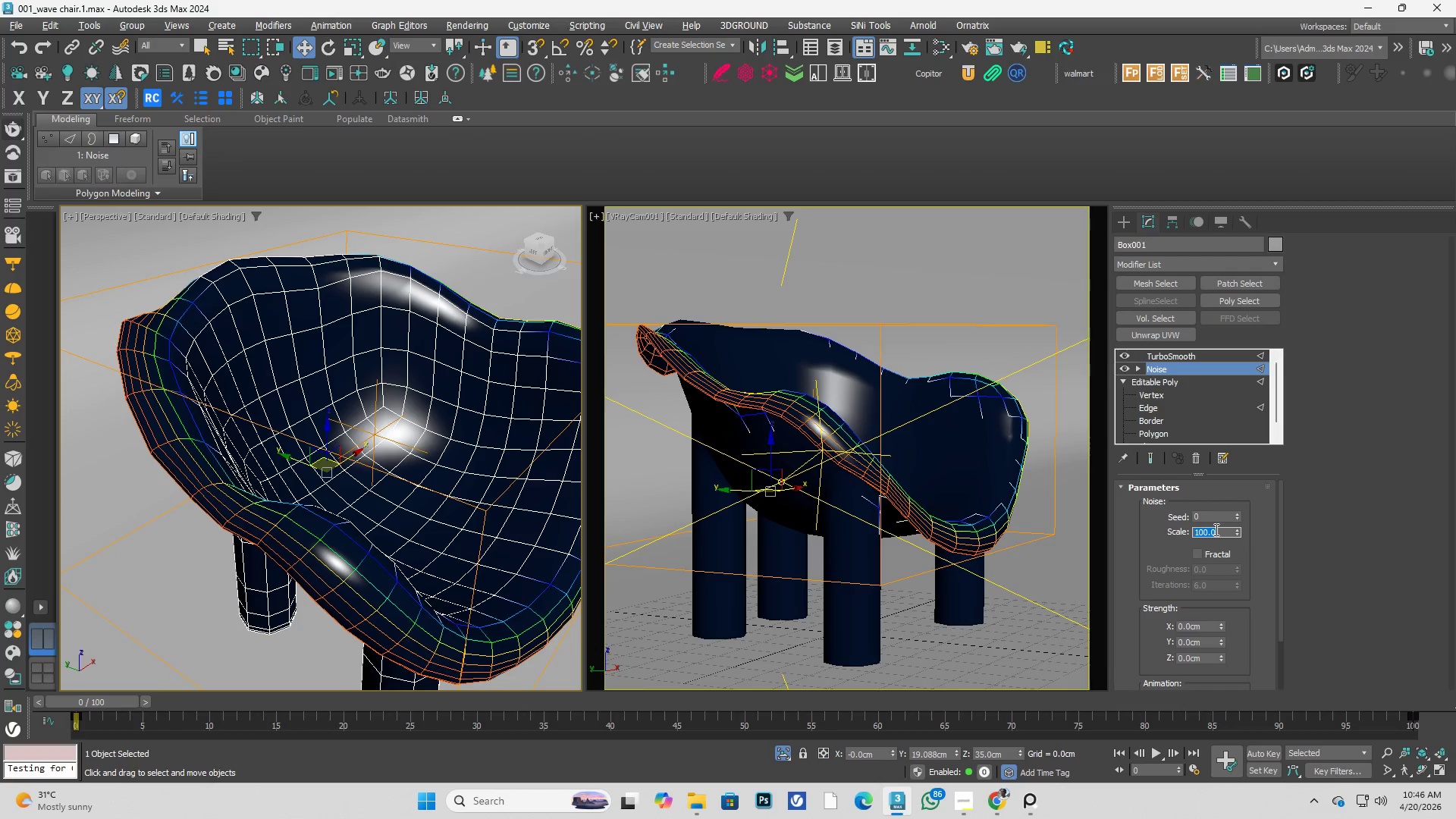 
key(Numpad1)
 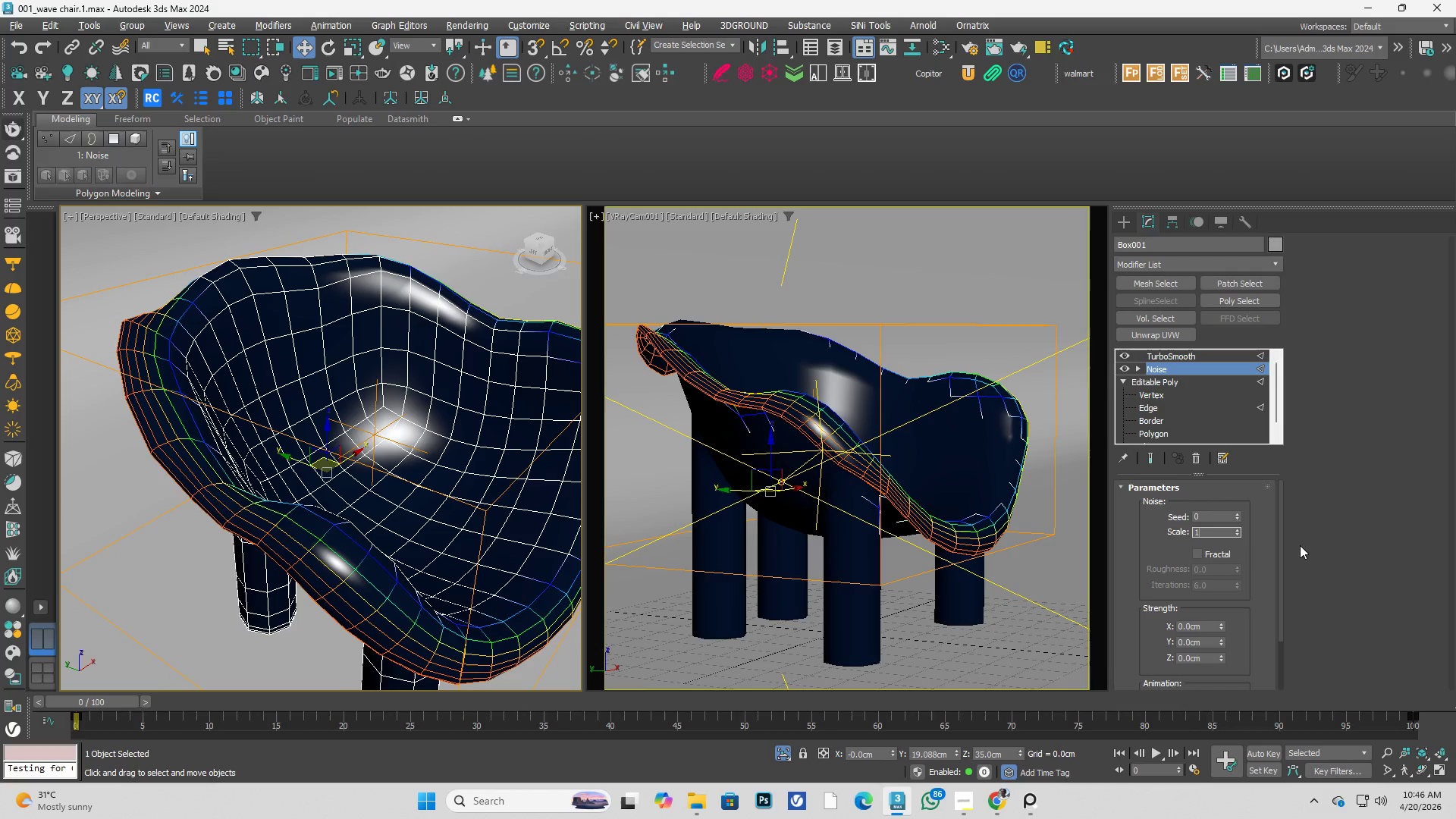 
key(Numpad0)
 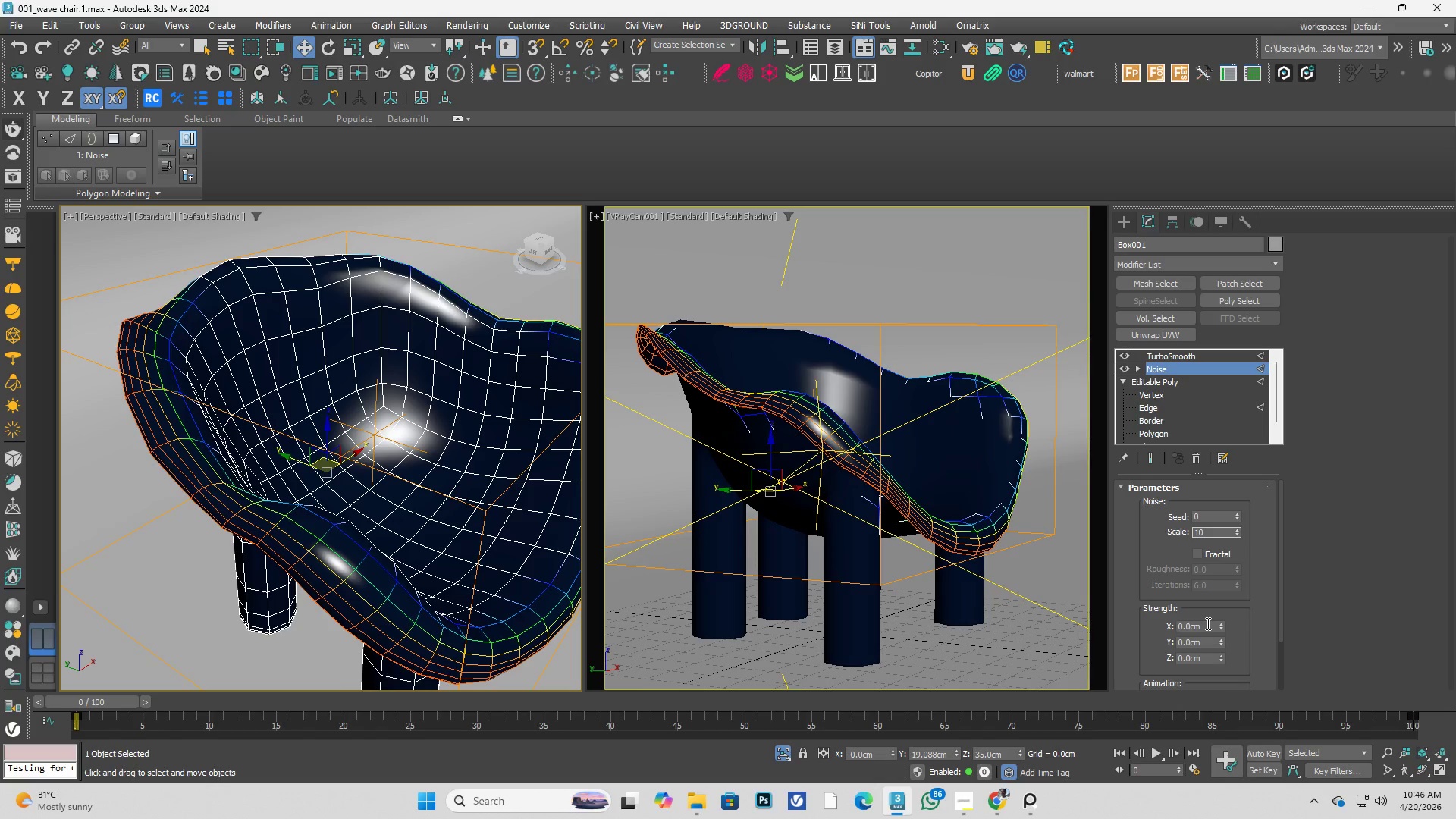 
left_click([1207, 627])
 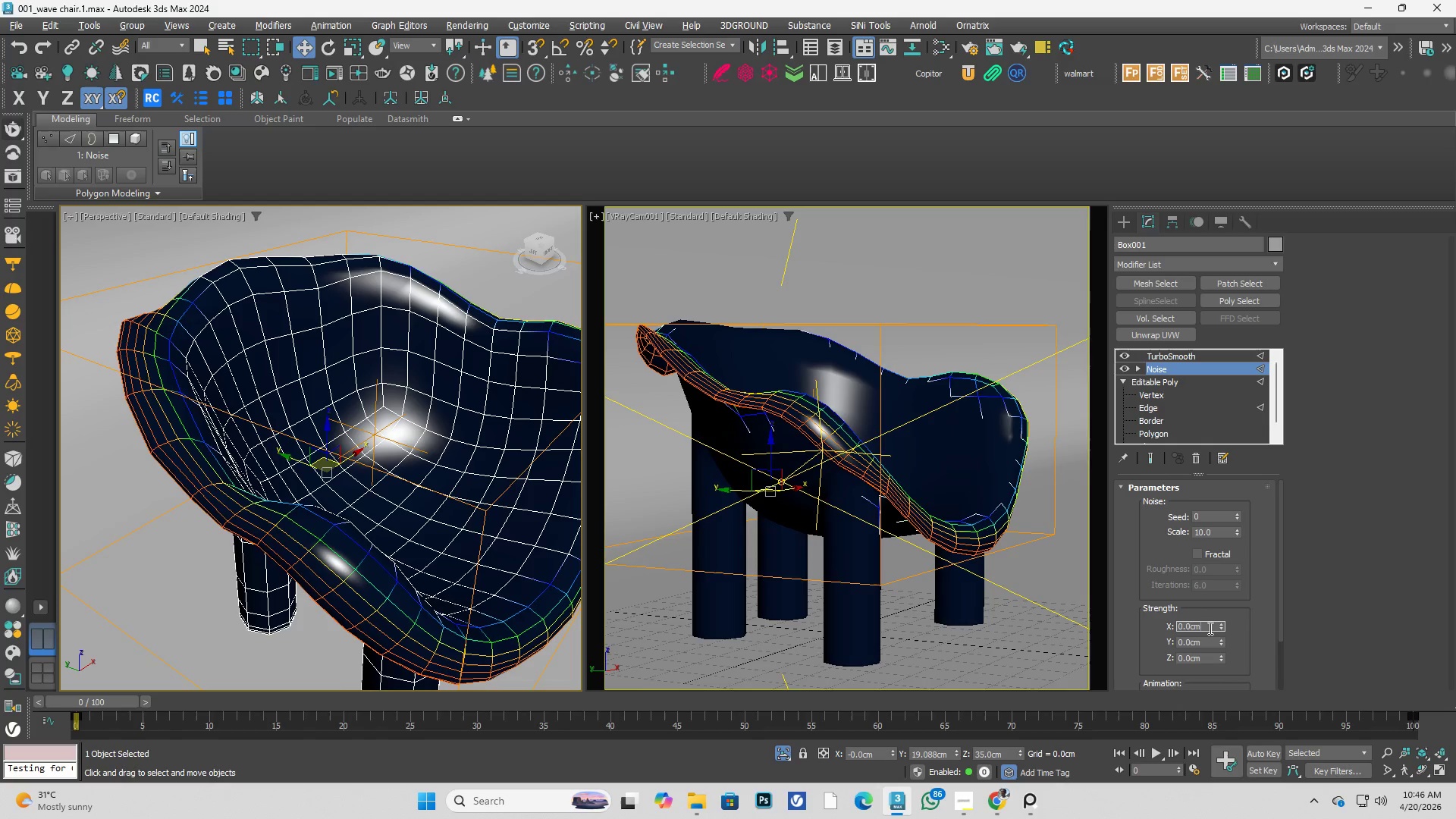 
left_click_drag(start_coordinate=[1209, 628], to_coordinate=[1106, 636])
 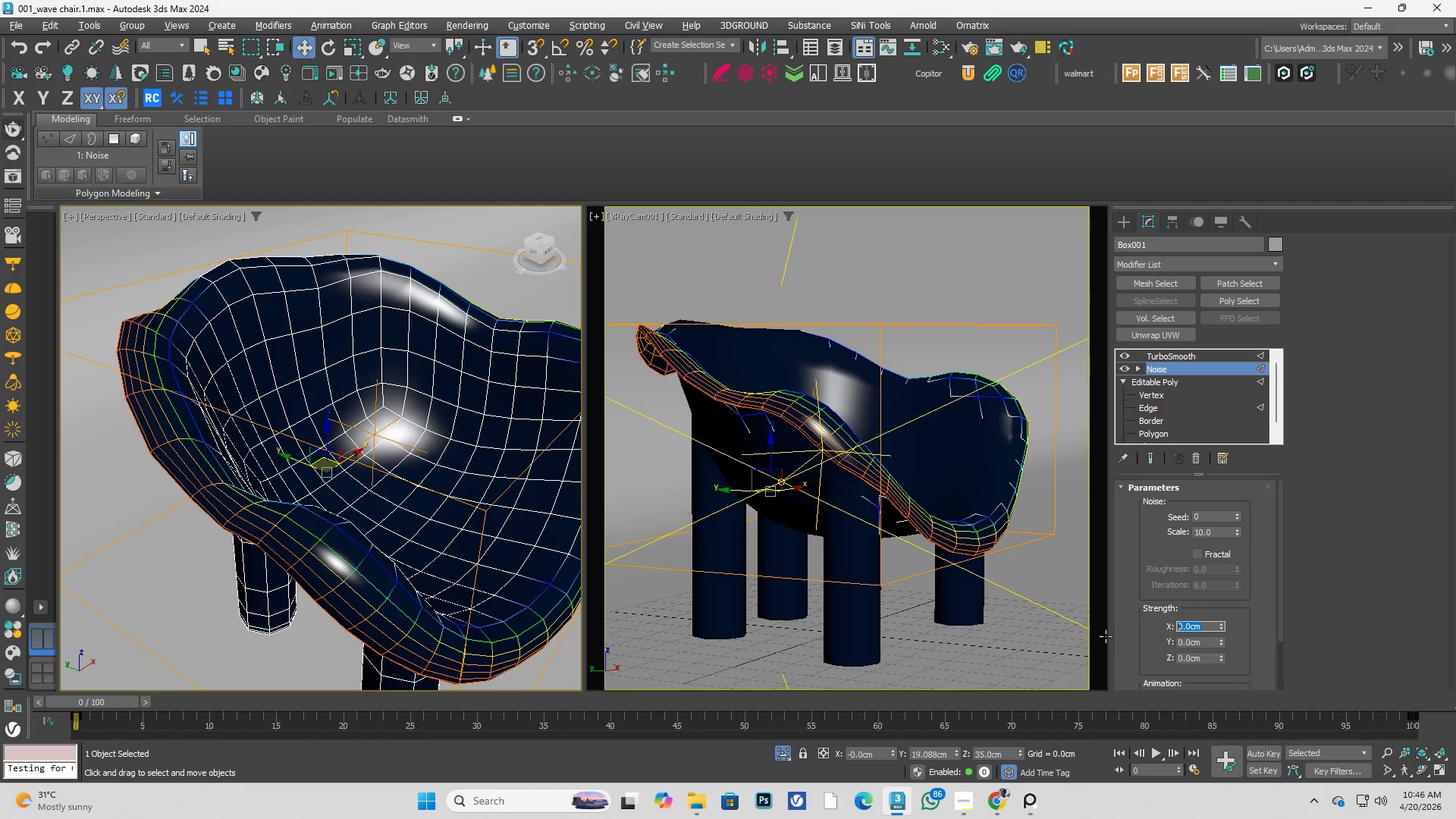 
key(Numpad5)
 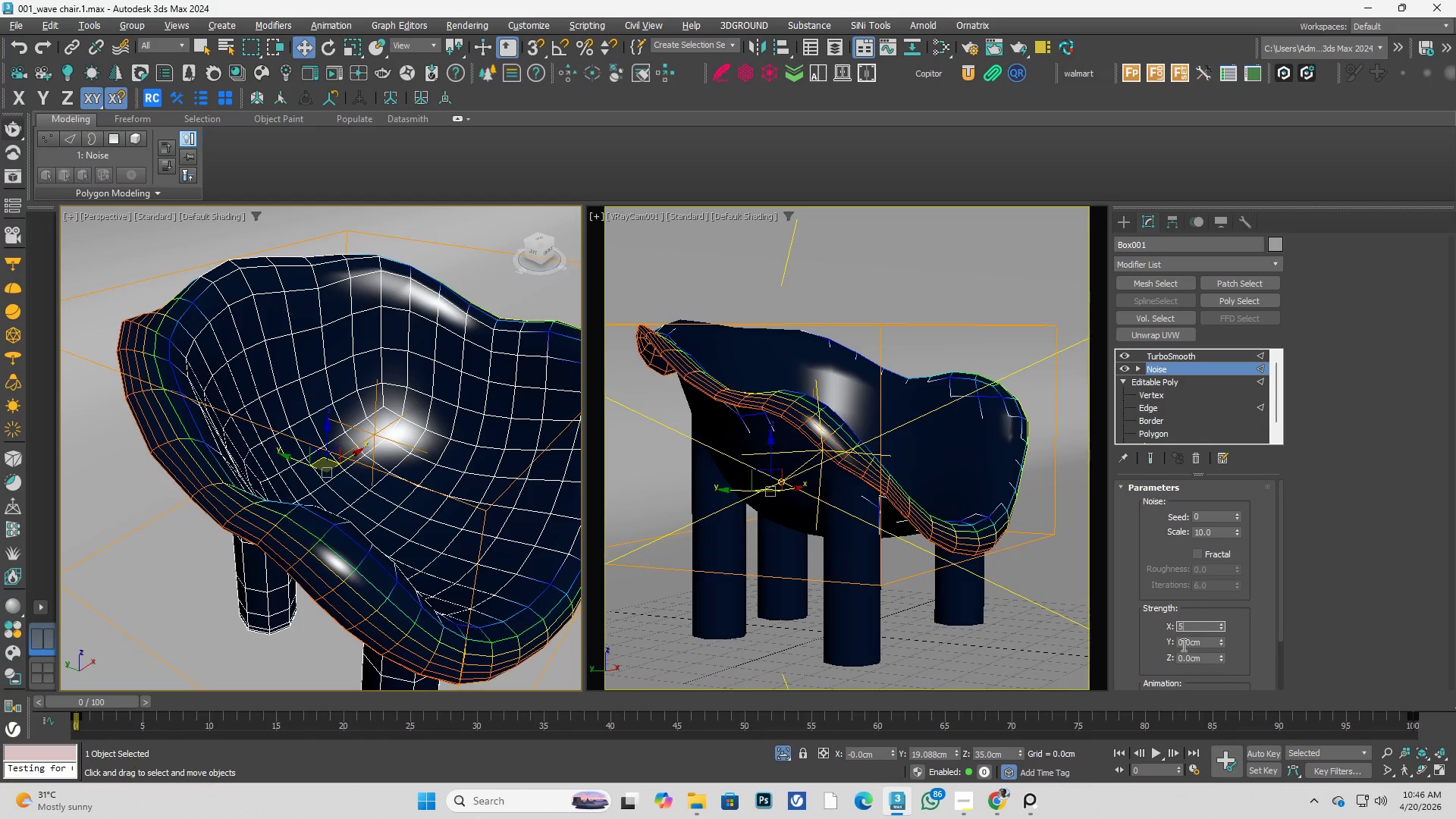 
left_click([1197, 645])
 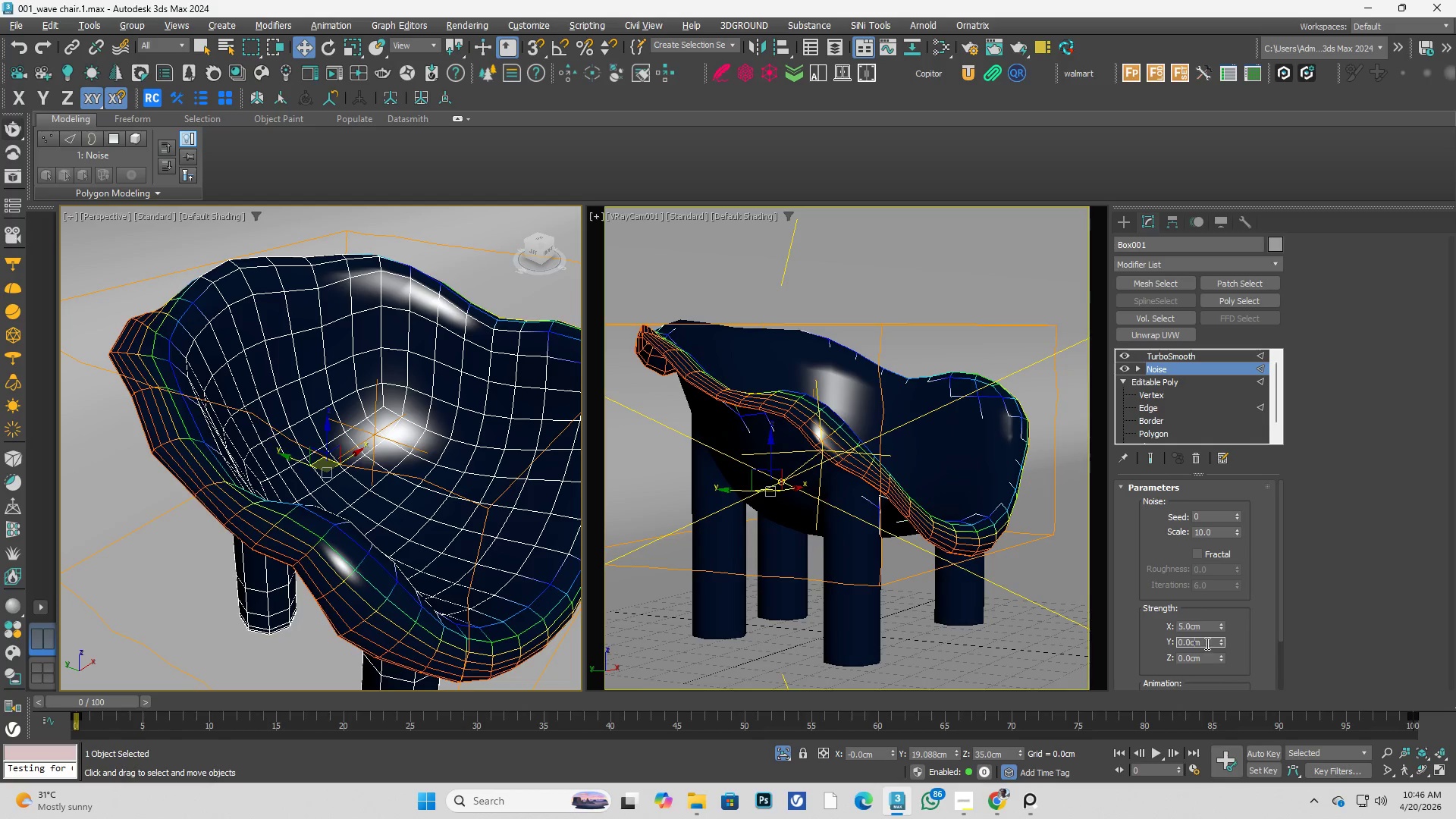 
left_click_drag(start_coordinate=[1206, 643], to_coordinate=[1129, 643])
 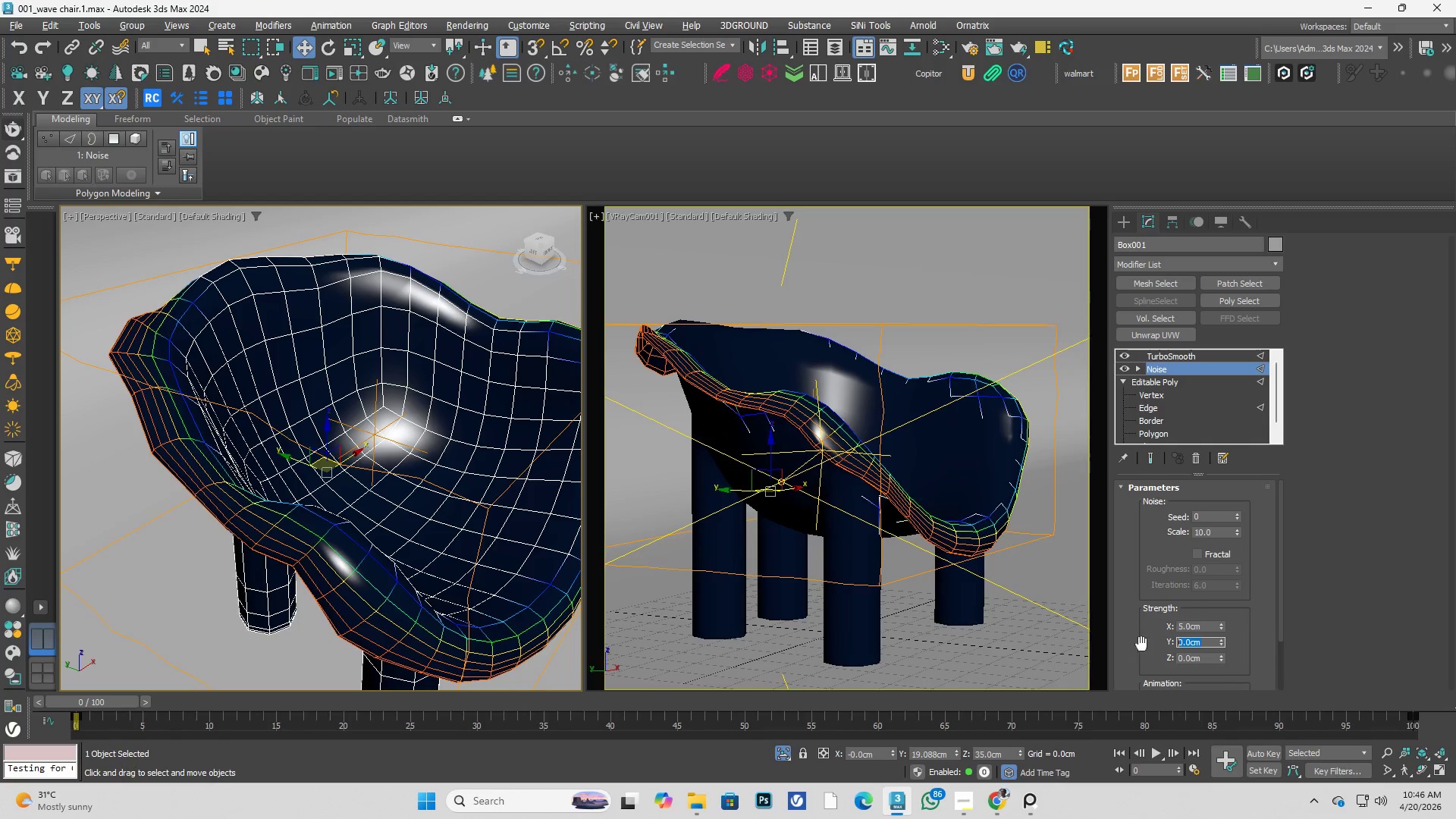 
key(Numpad5)
 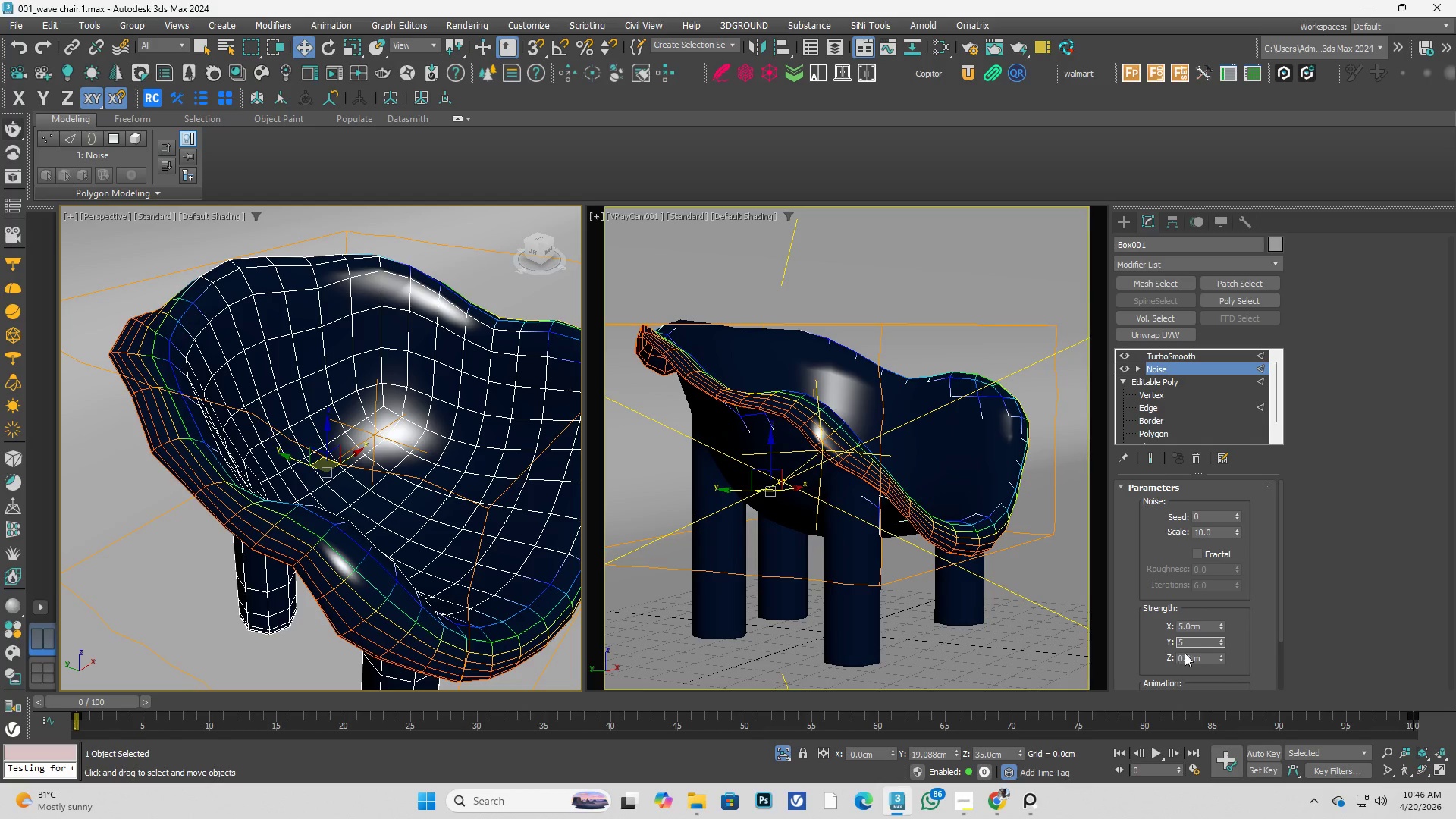 
double_click([1197, 654])
 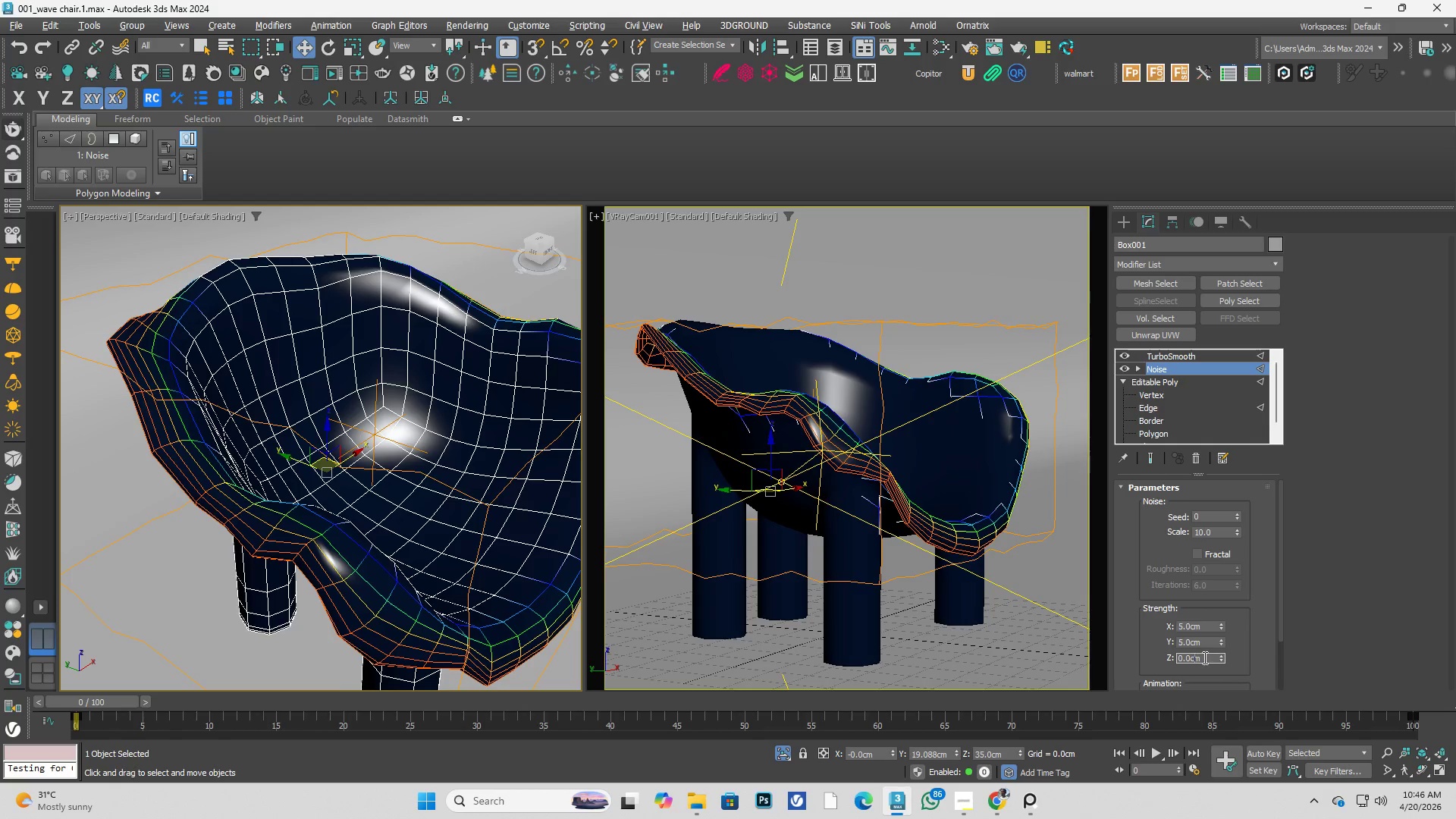 
left_click_drag(start_coordinate=[1203, 657], to_coordinate=[1120, 657])
 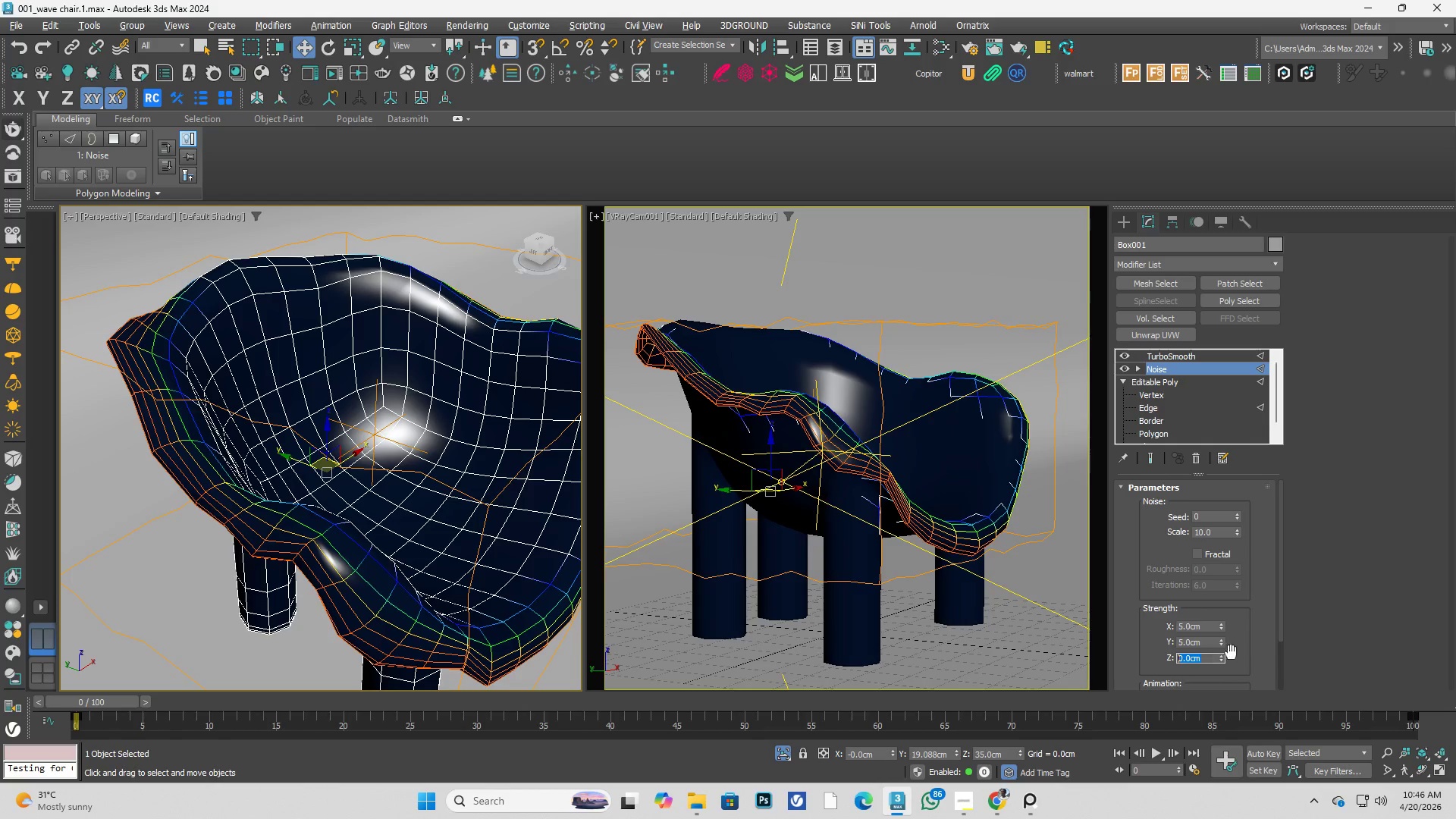 
key(Numpad5)
 